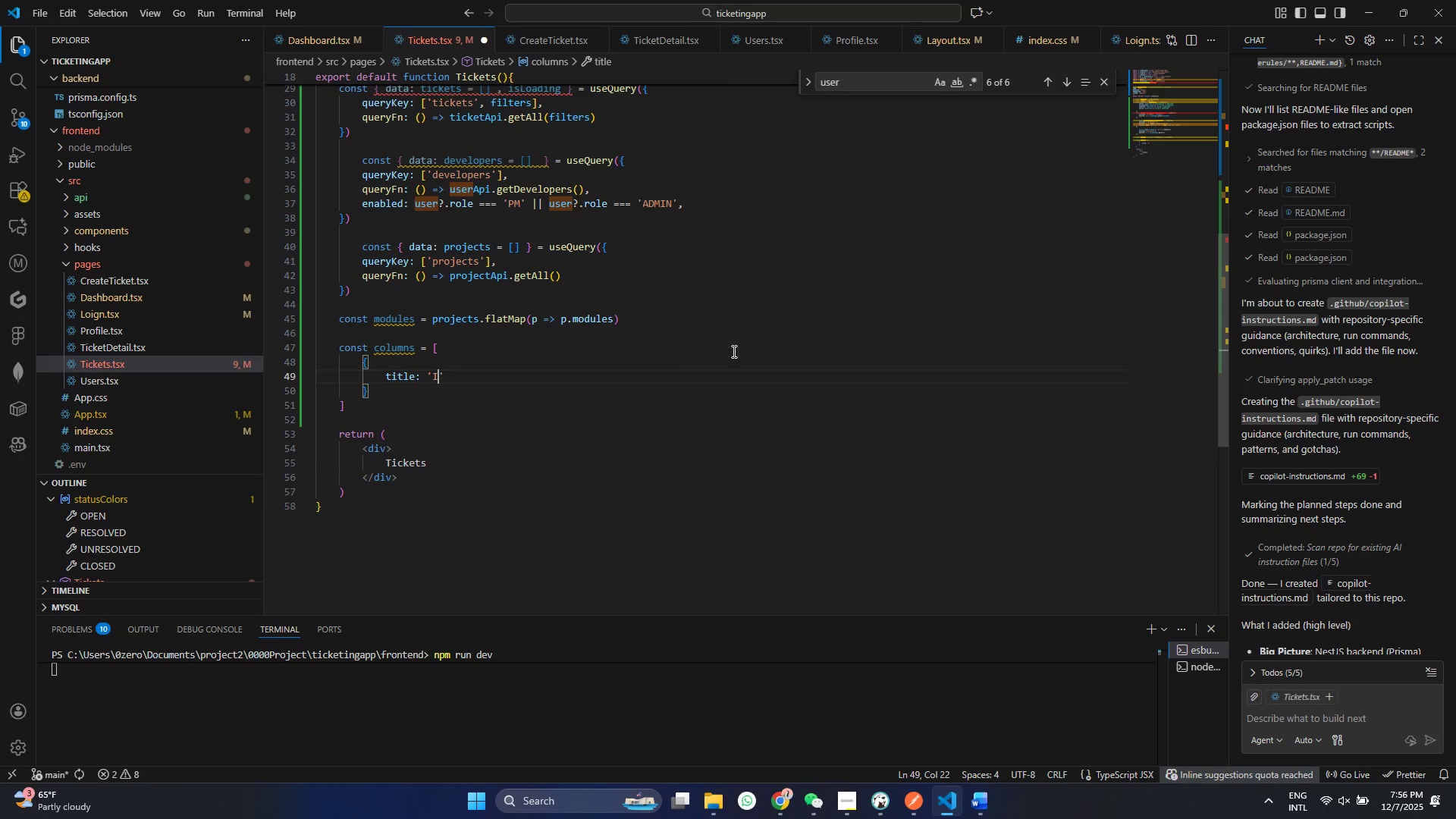 
type(ID)
 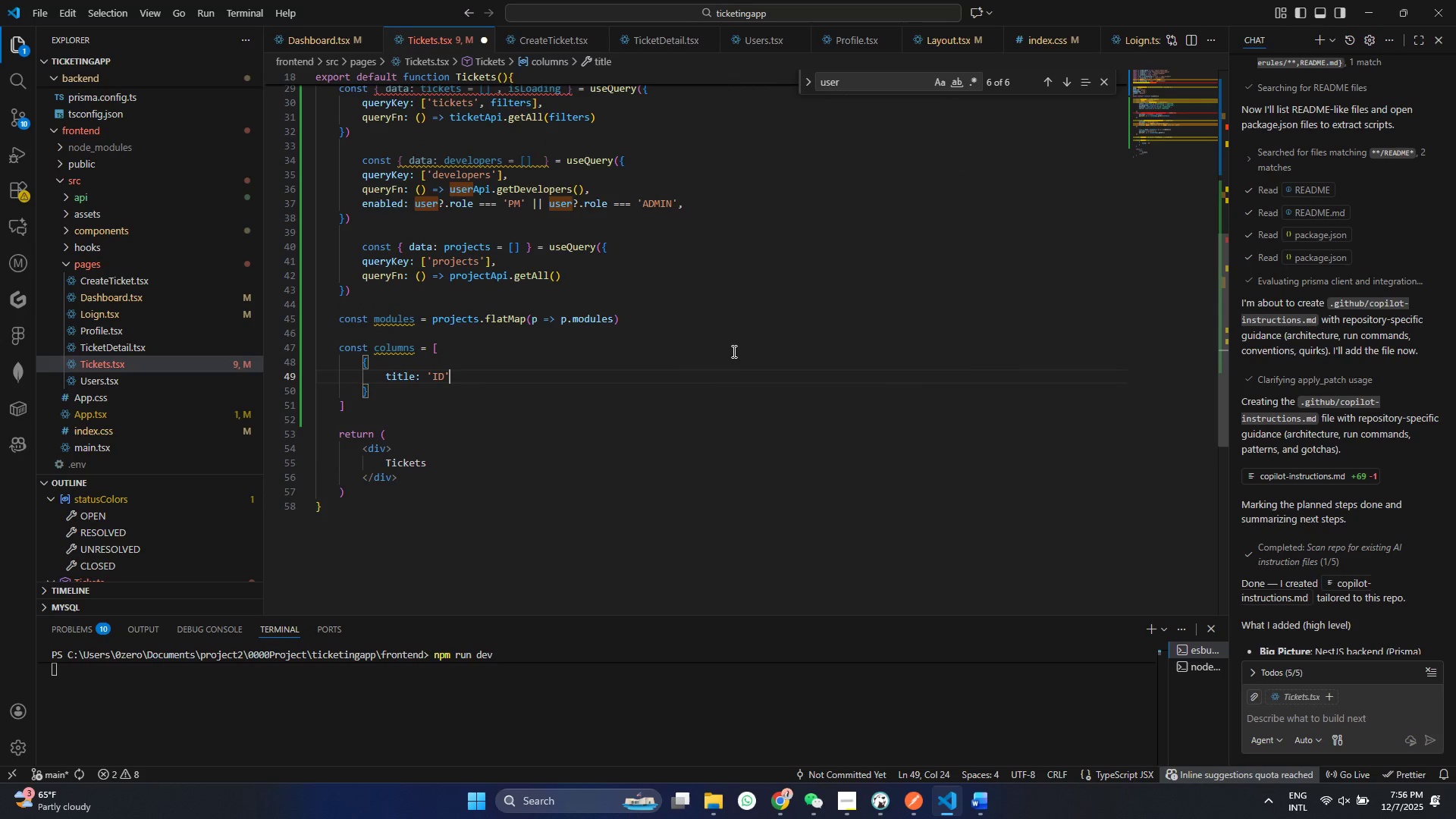 
key(ArrowRight)
 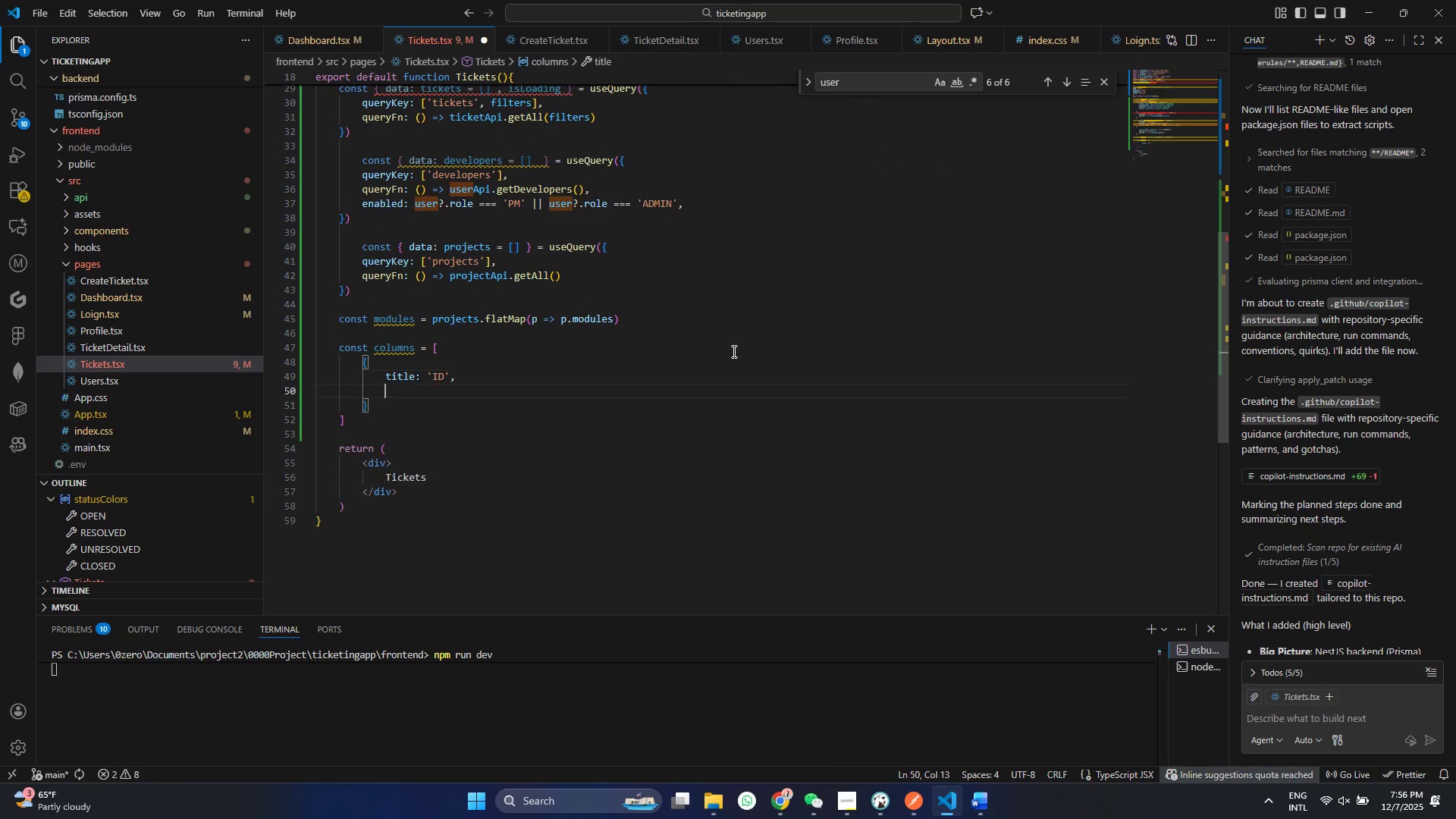 
key(Comma)
 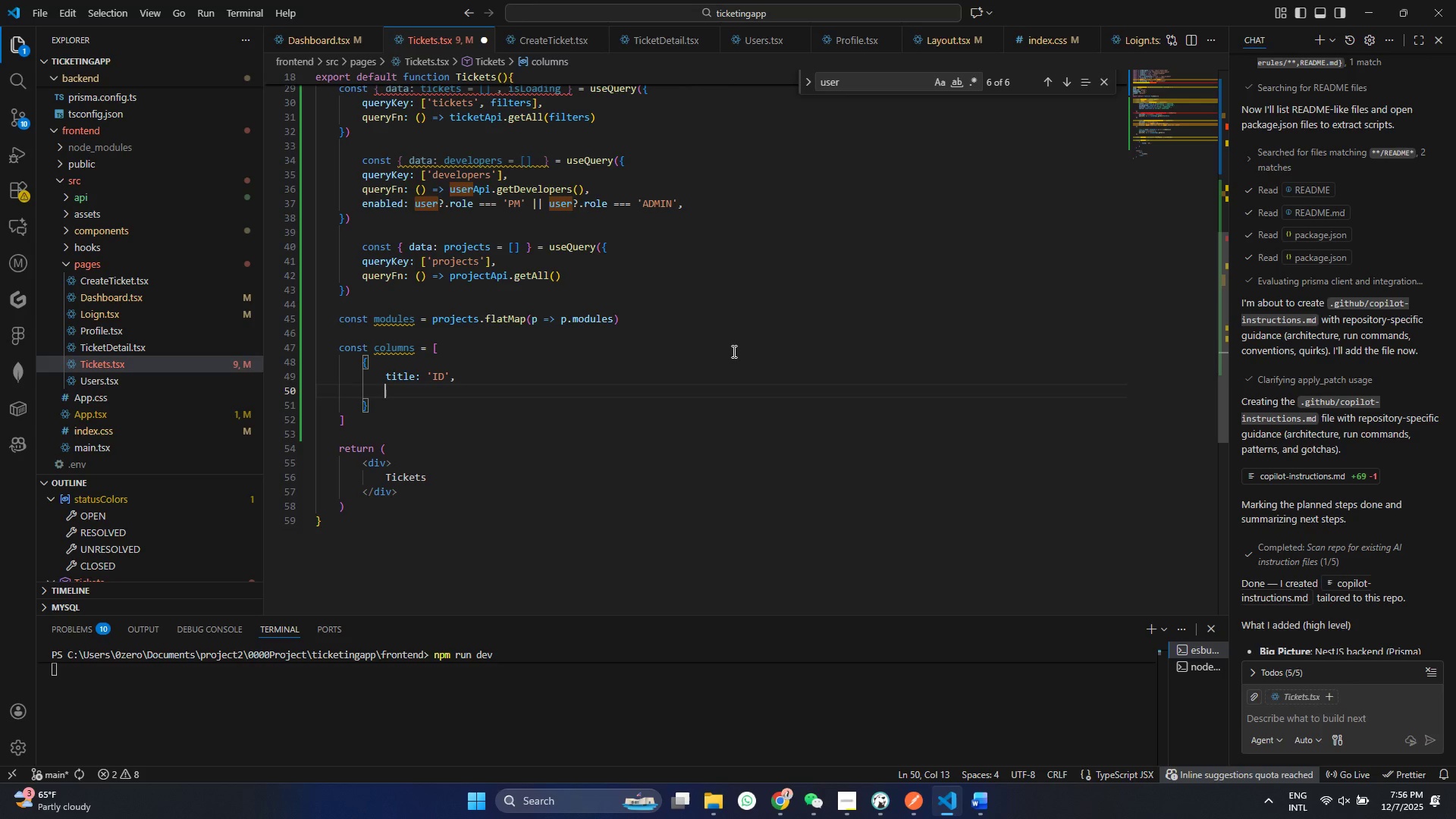 
key(Enter)
 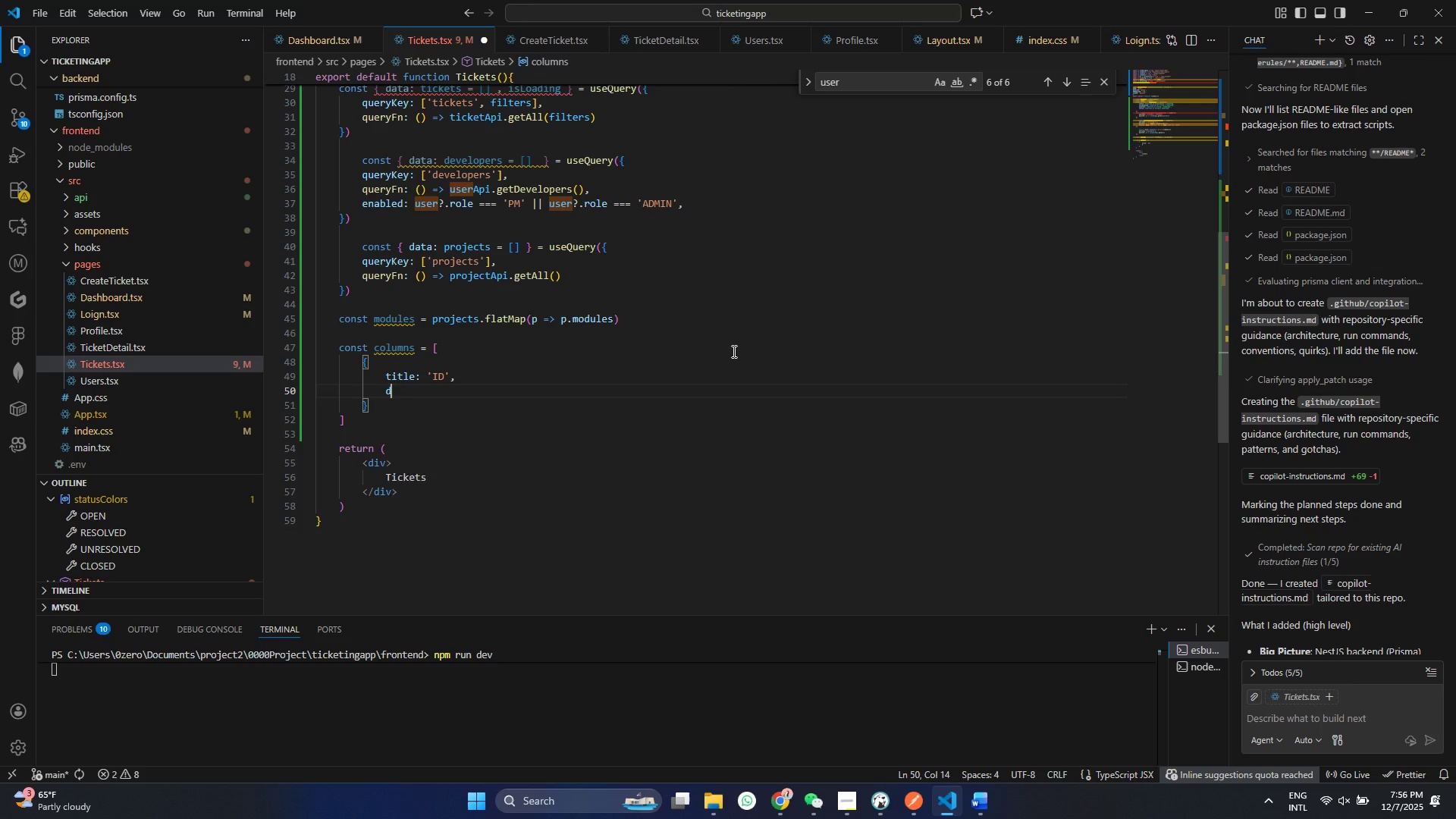 
type(datIndex: '')
 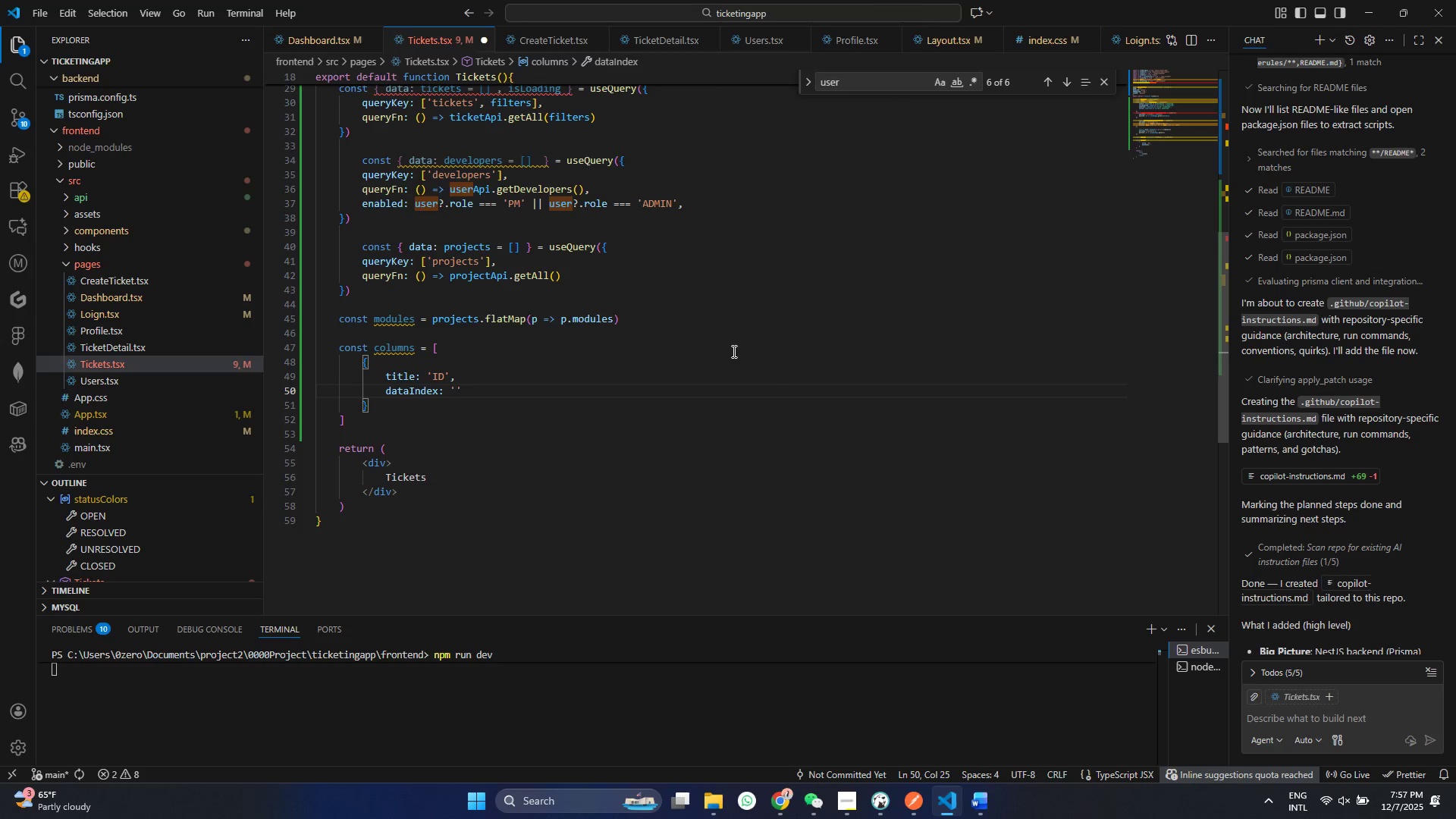 
 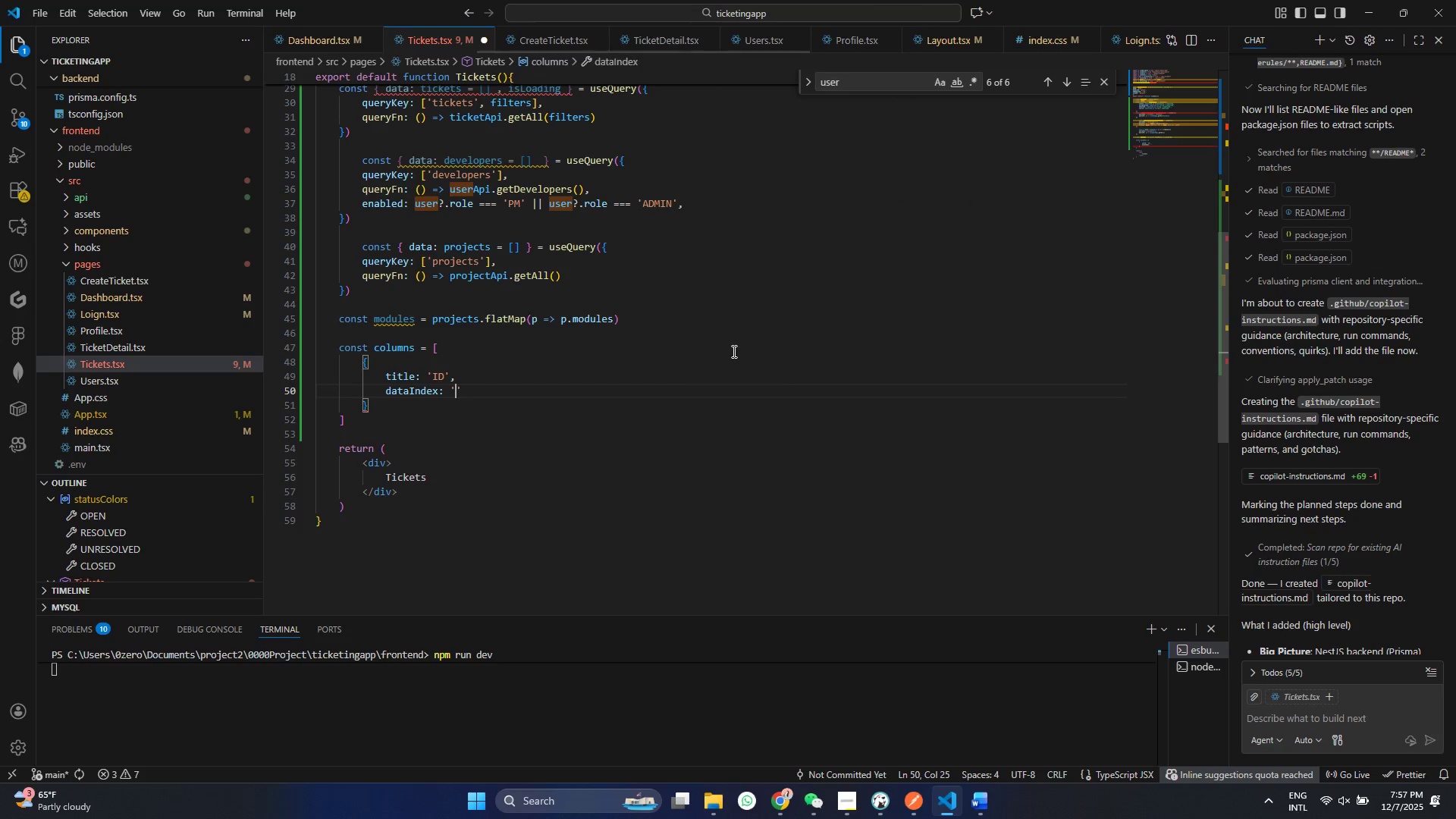 
key(ArrowLeft)
 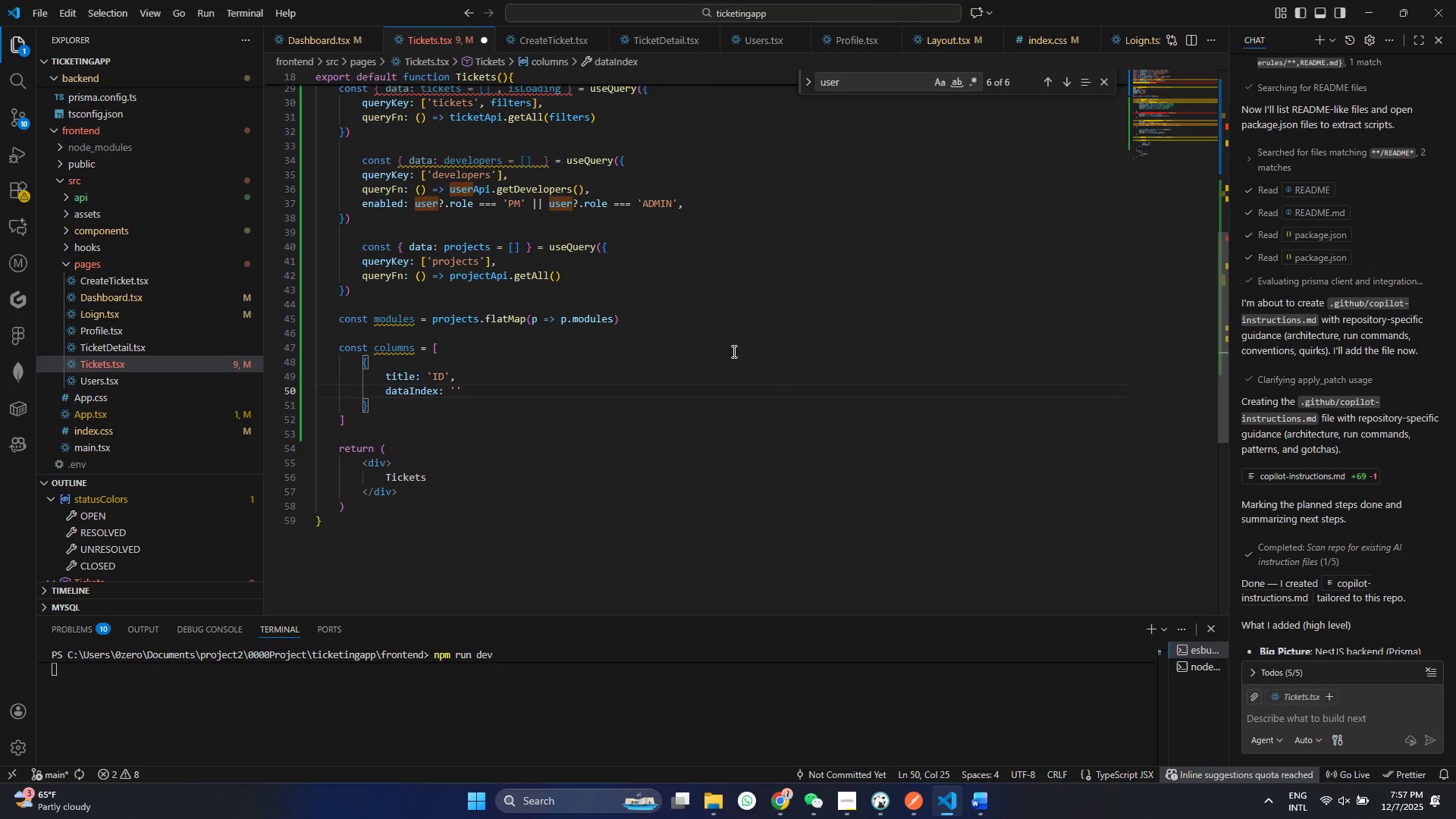 
hold_key(key=ShiftRight, duration=0.41)
 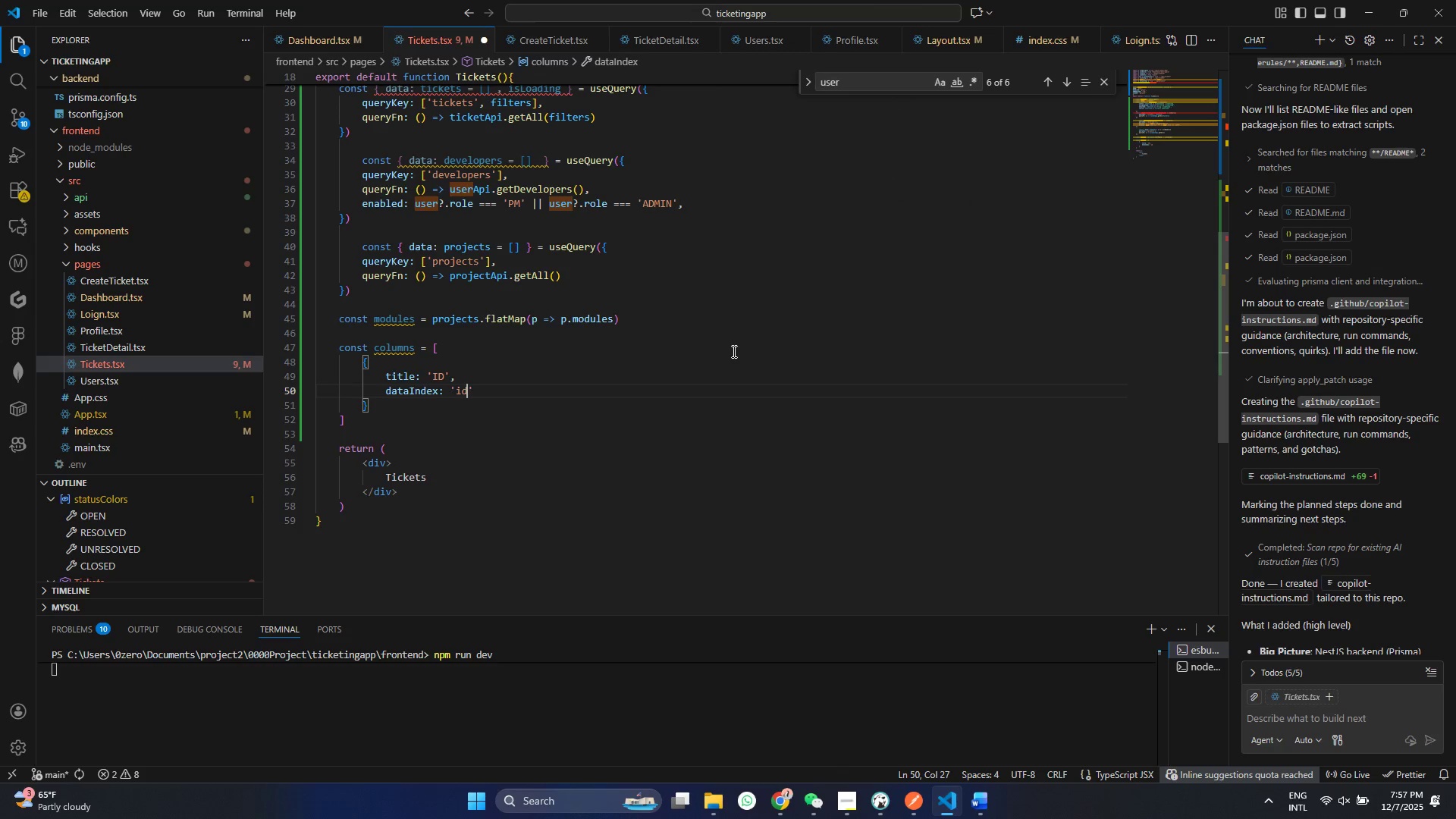 
type(id)
 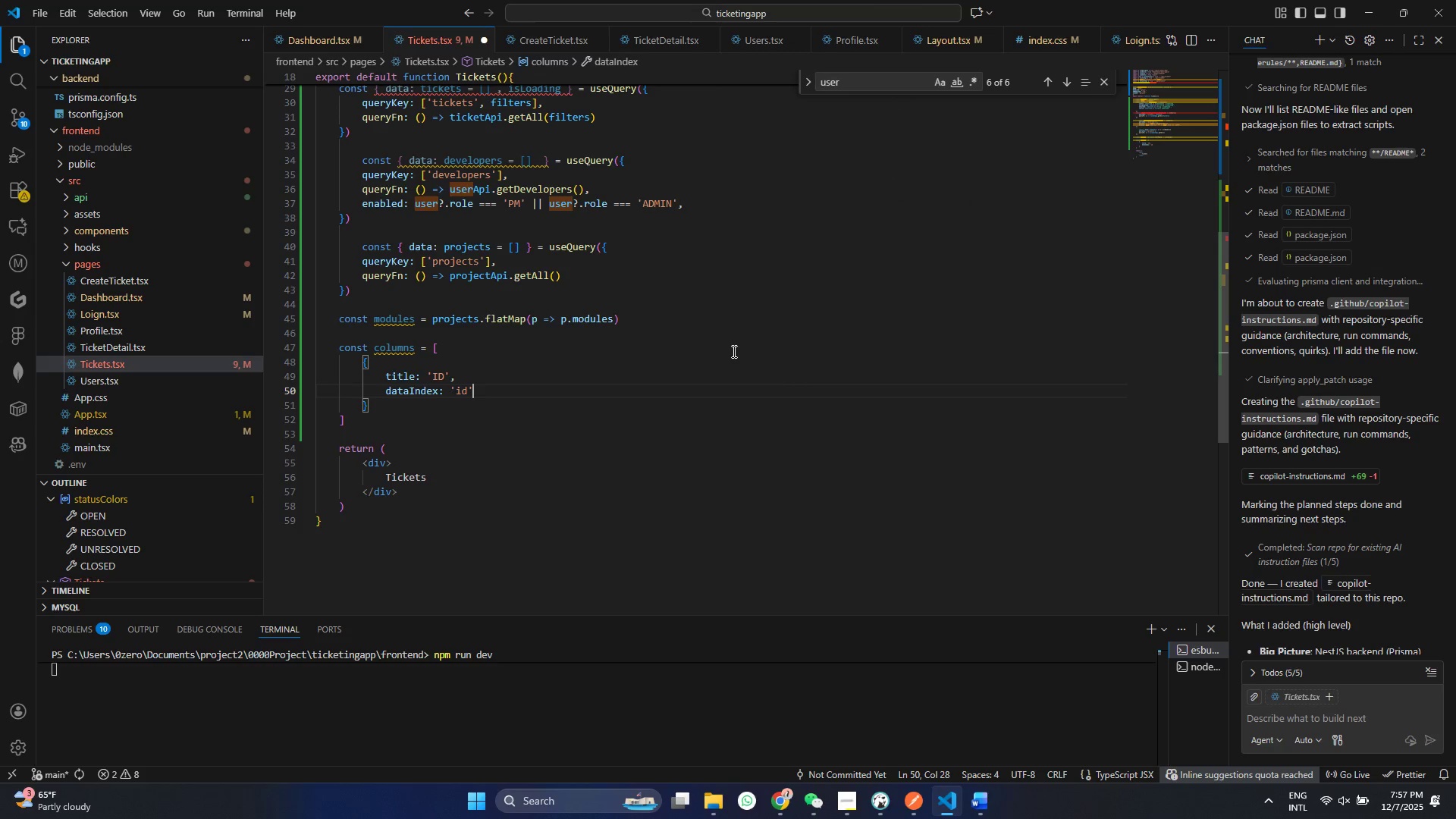 
key(ArrowRight)
 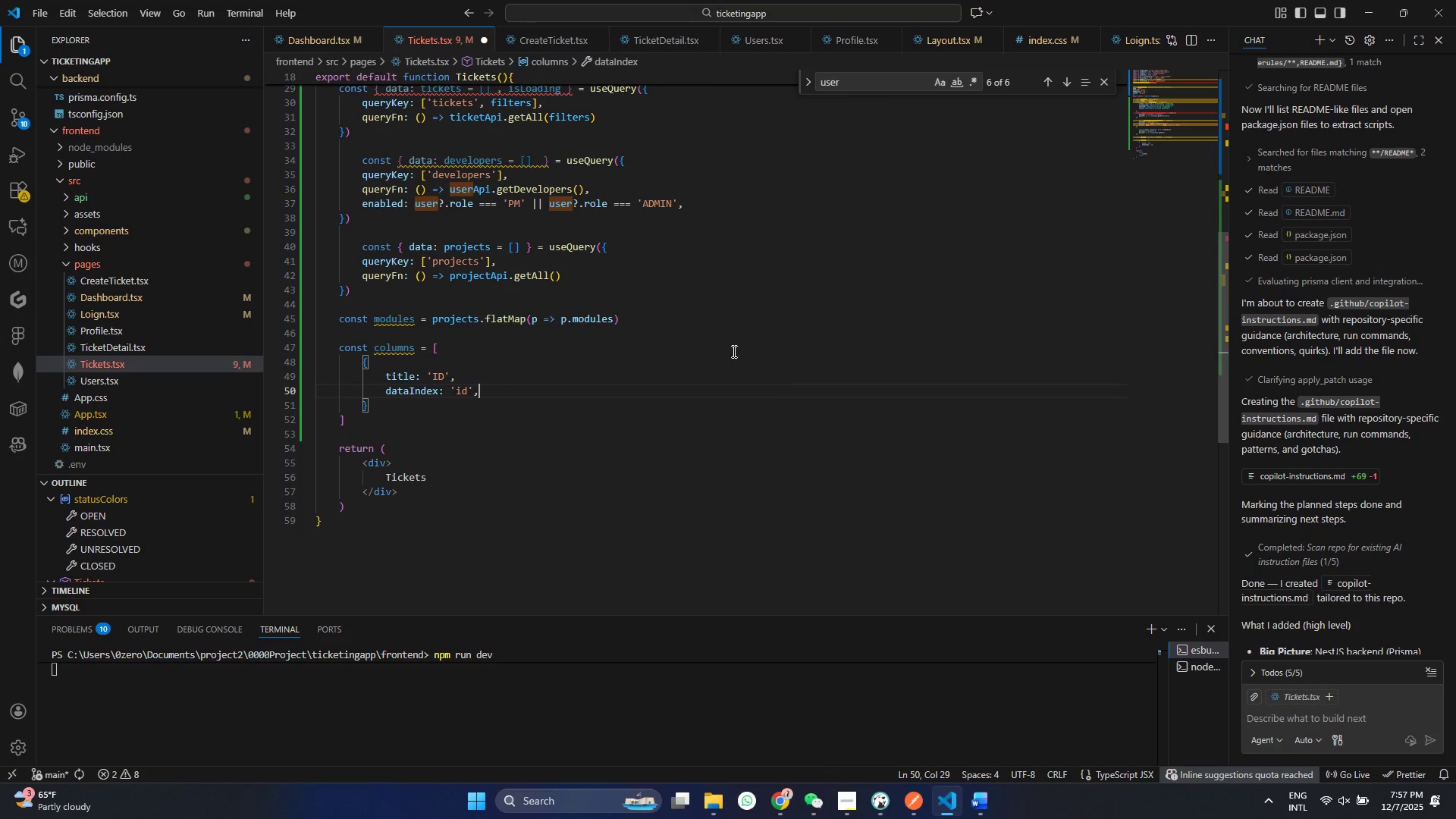 
key(Comma)
 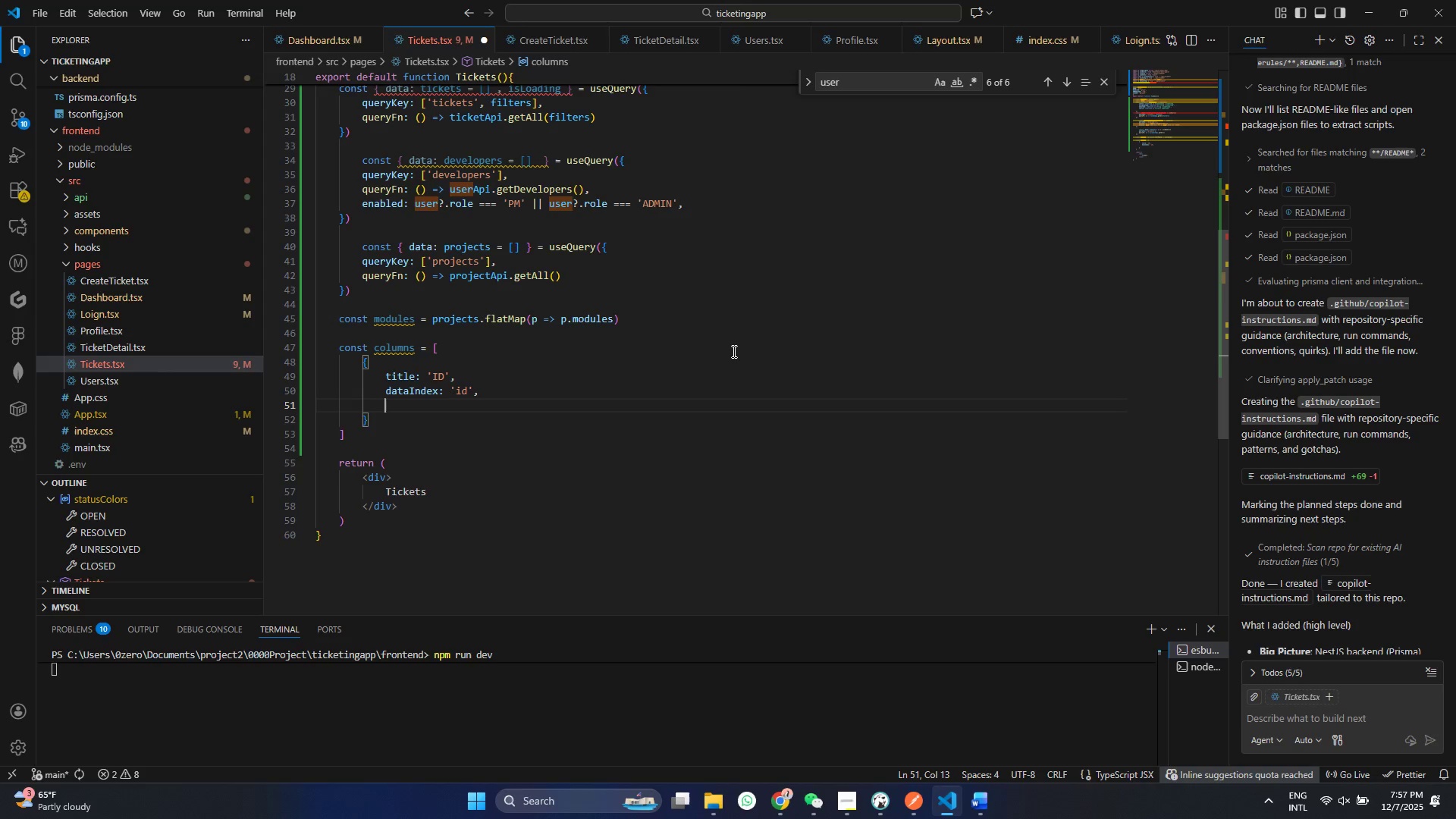 
key(Enter)
 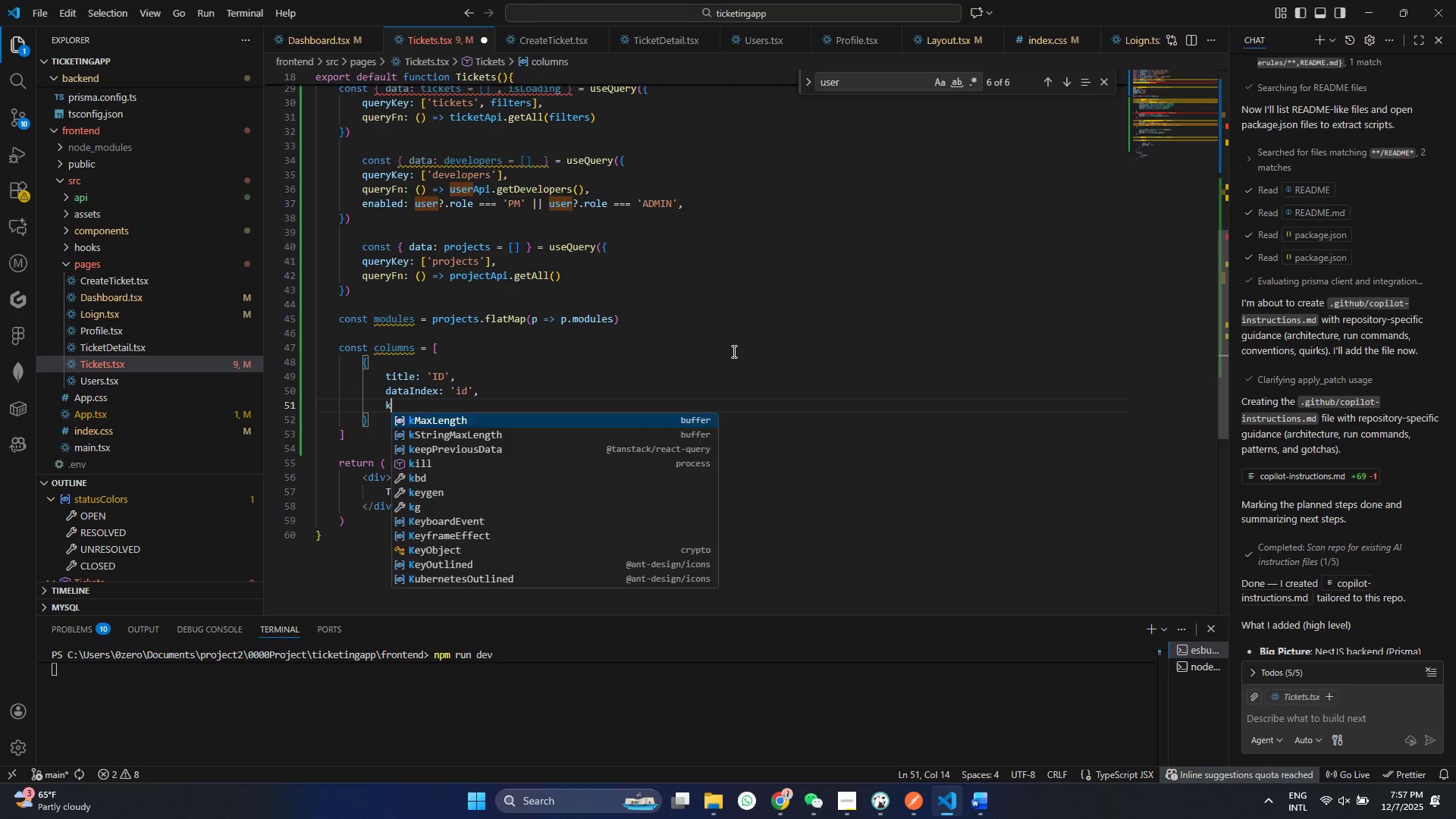 
type(key: '')
 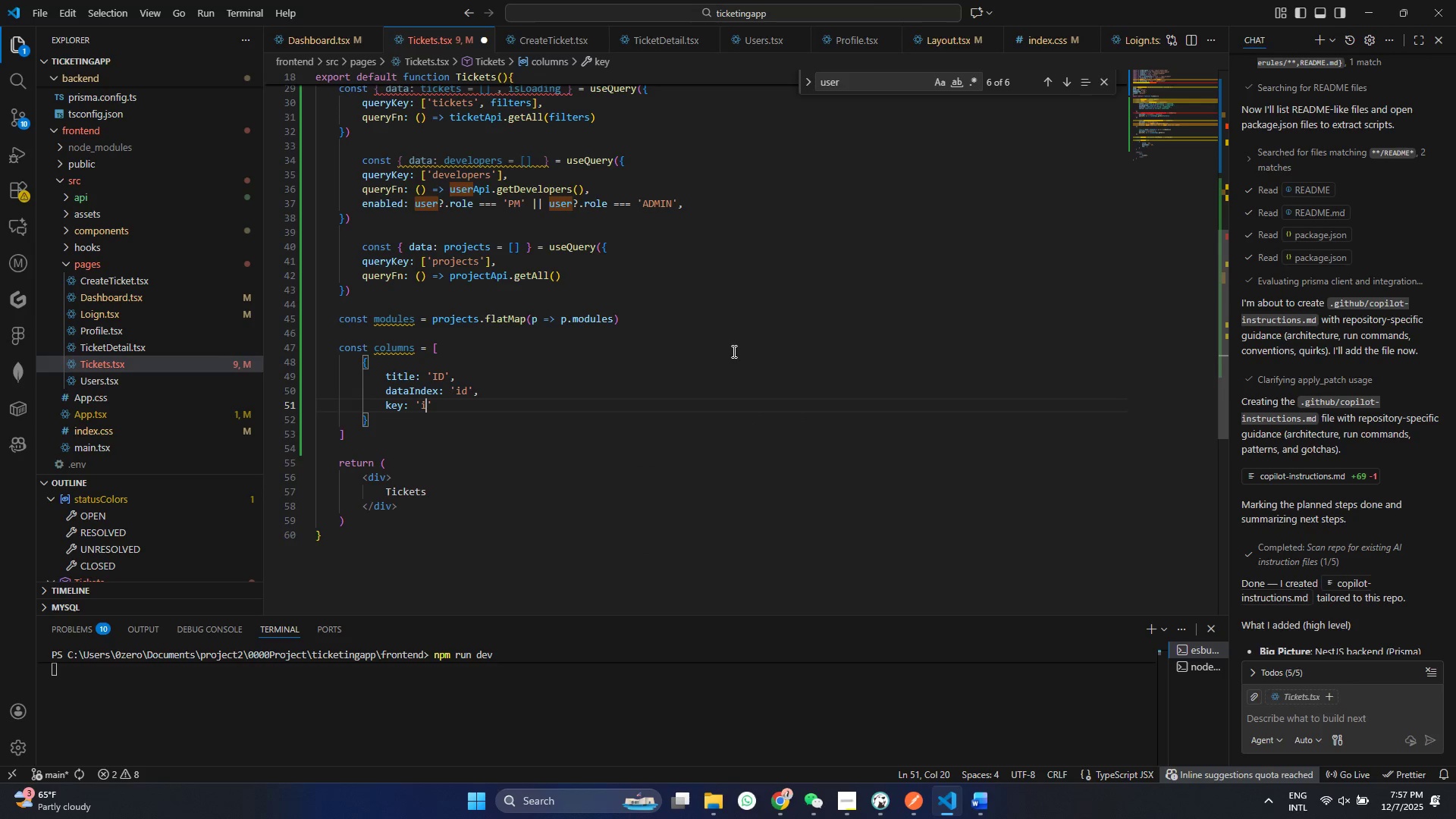 
 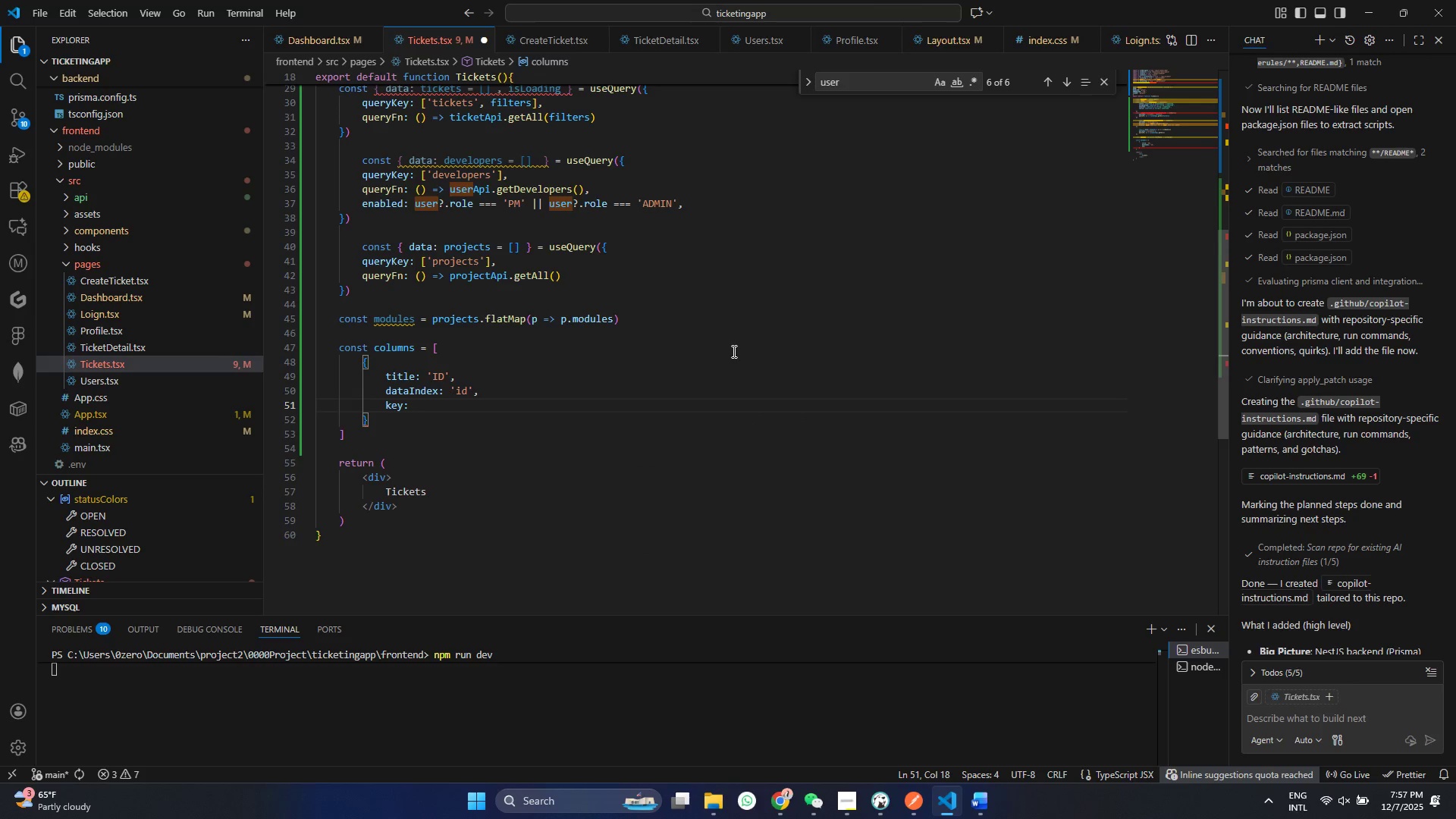 
key(ArrowLeft)
 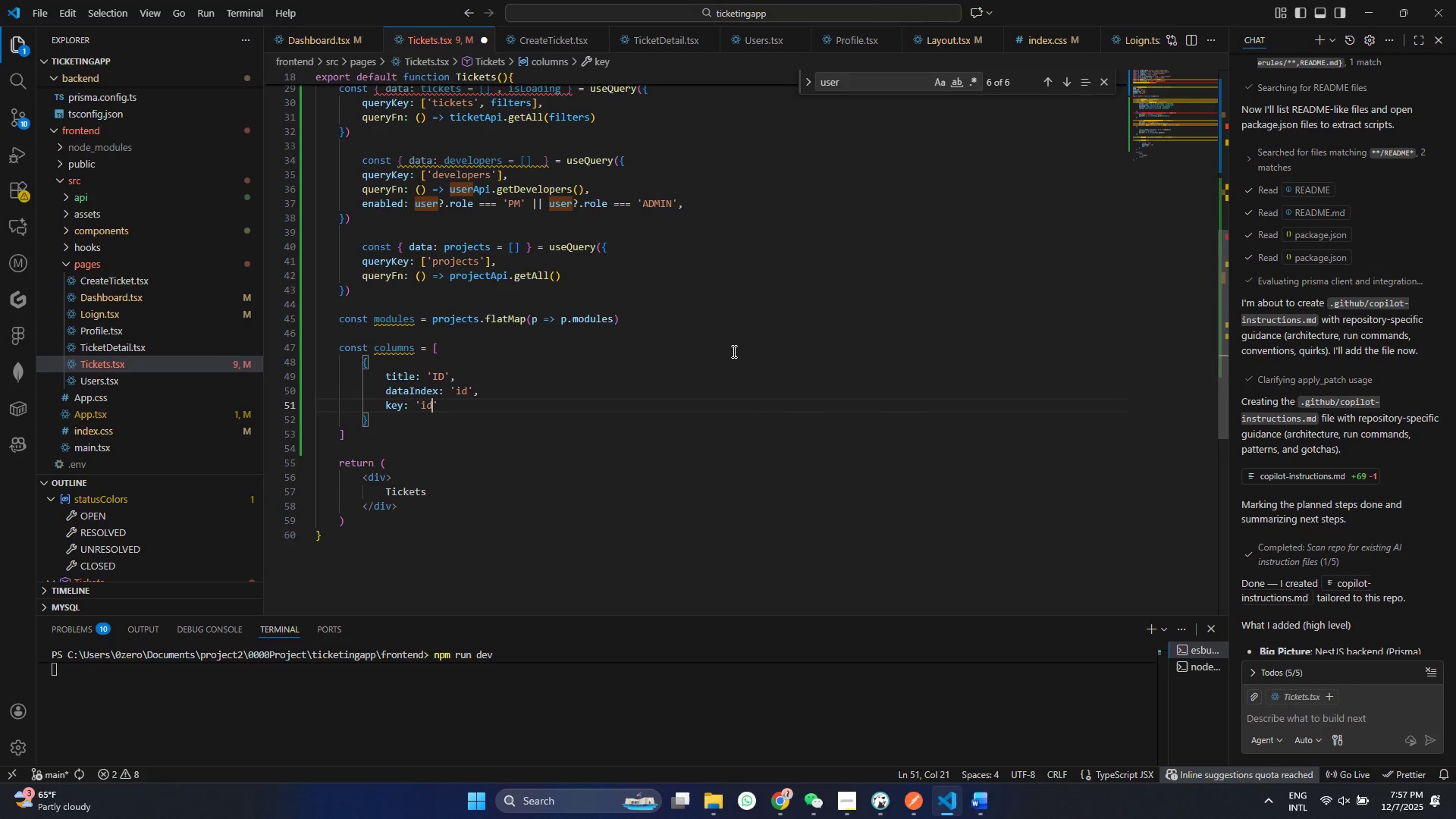 
type(id)
 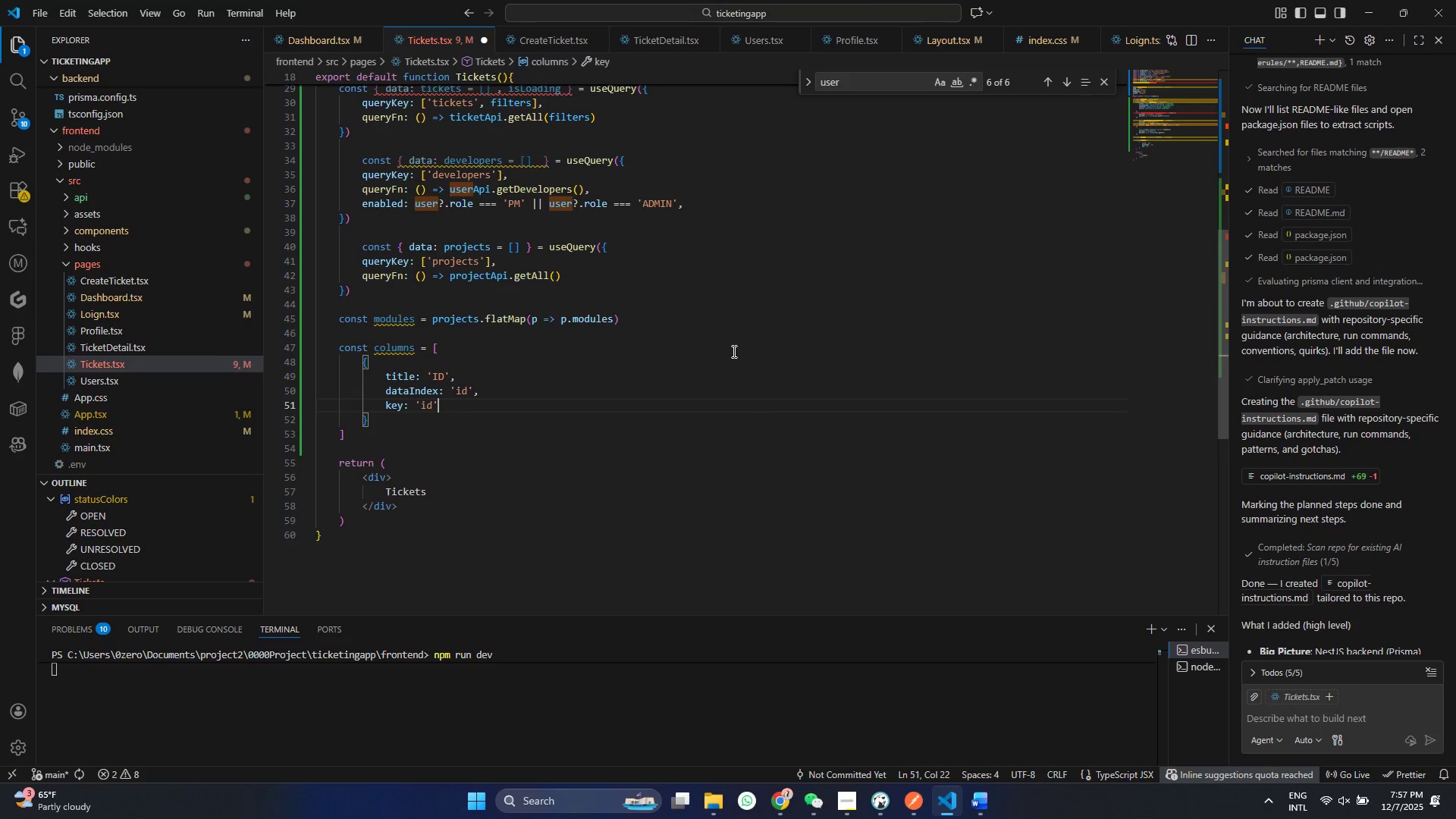 
key(ArrowRight)
 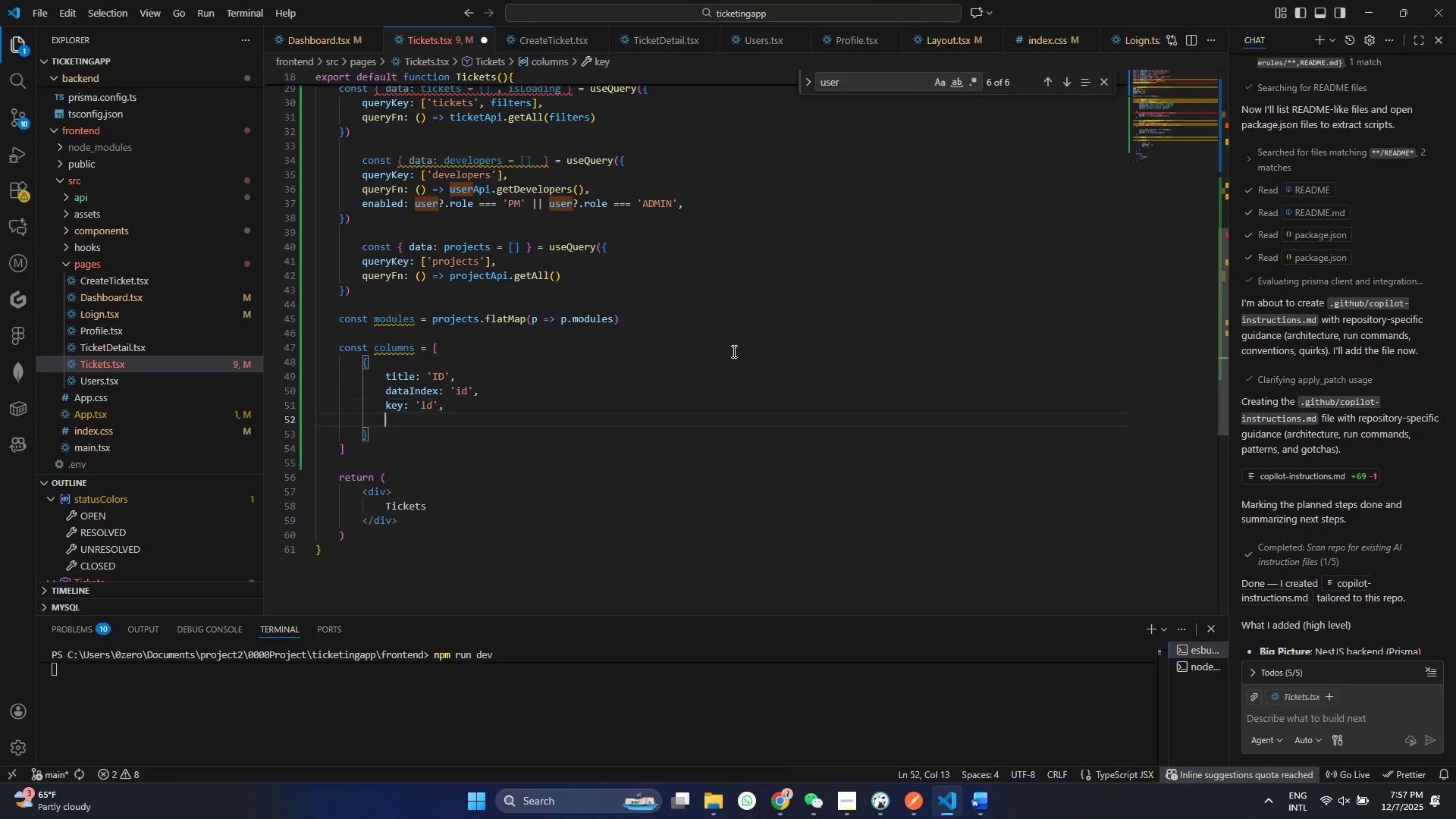 
key(Comma)
 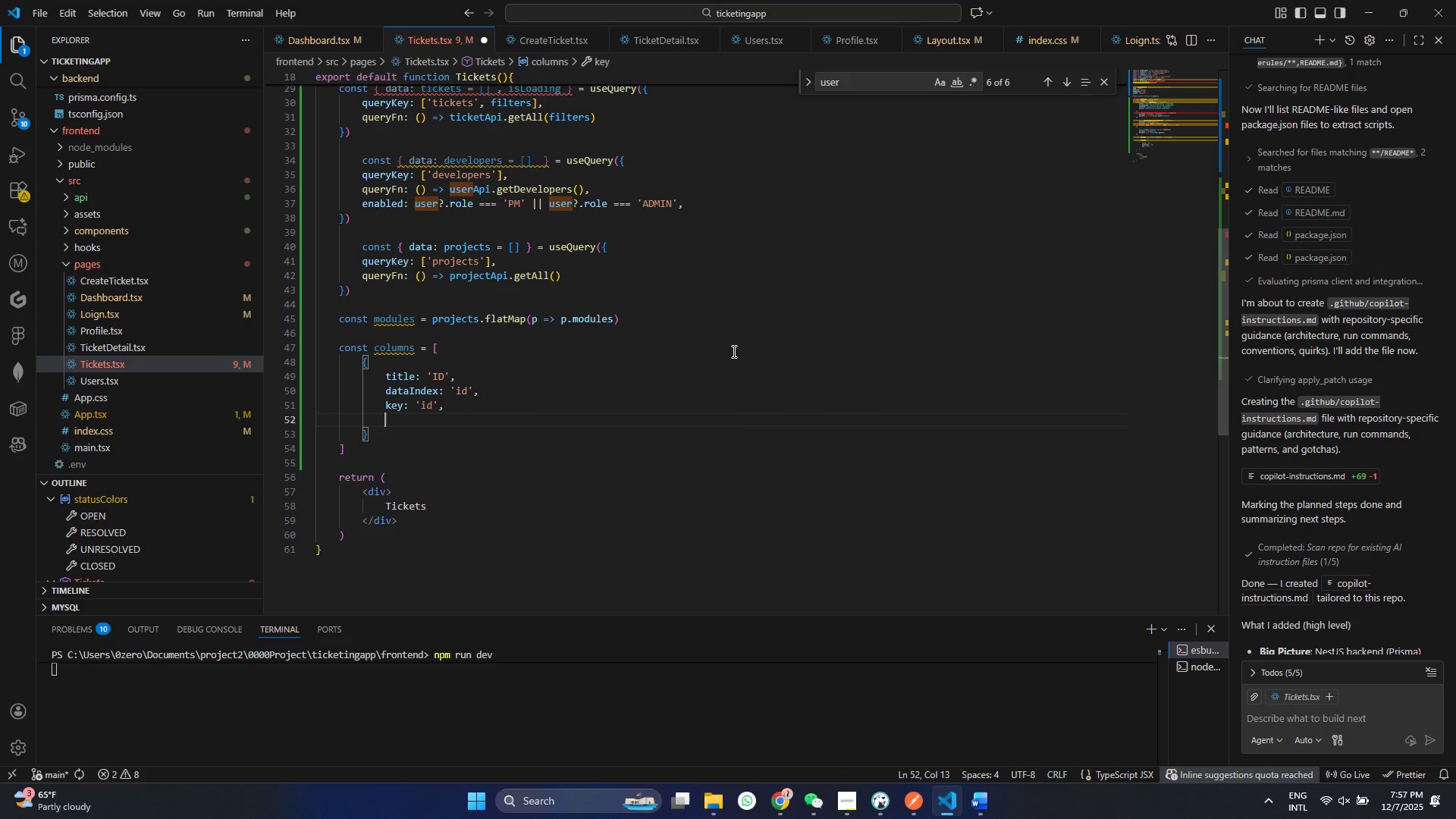 
key(Enter)
 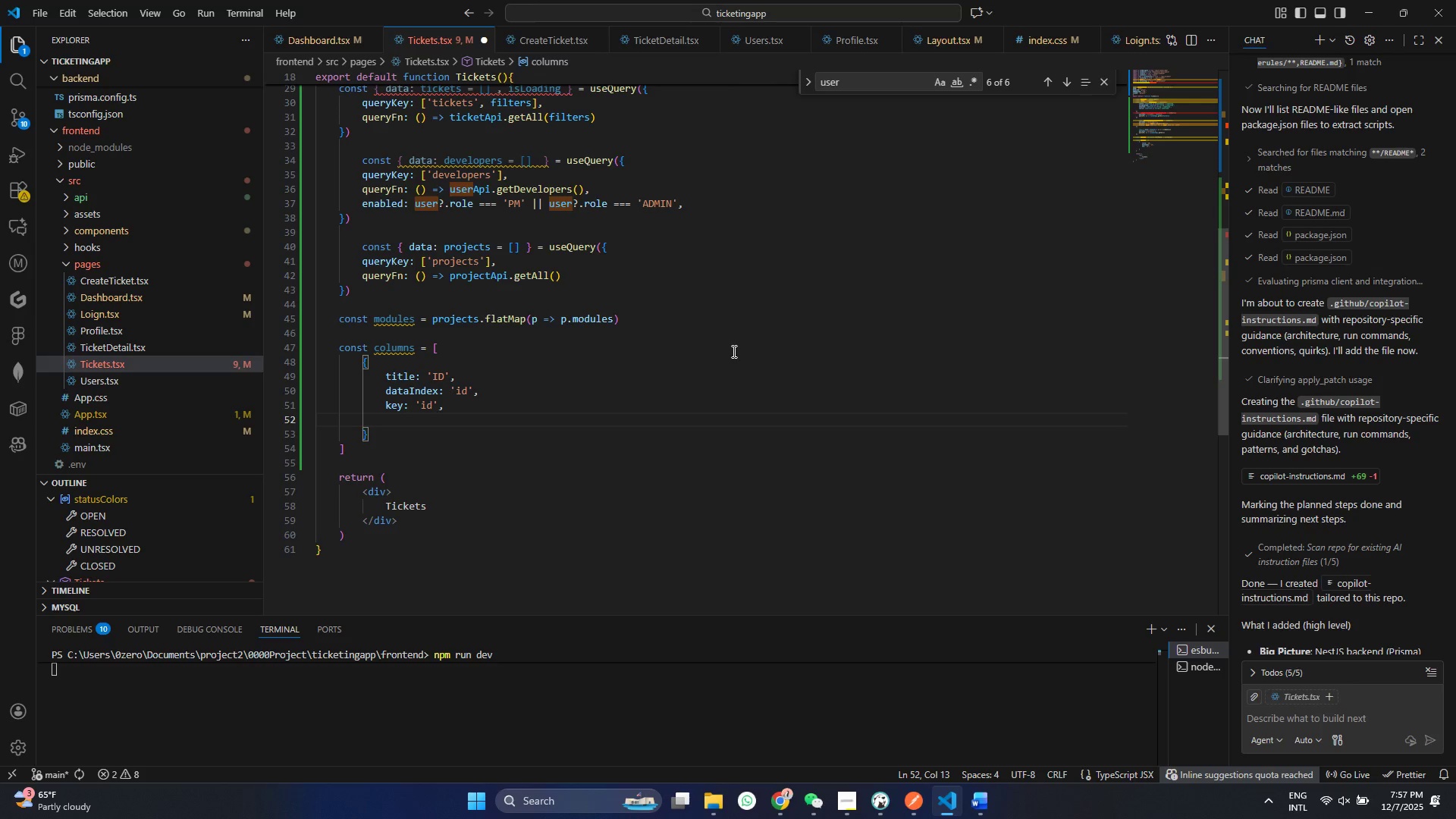 
type(rendr:(id:sting)
 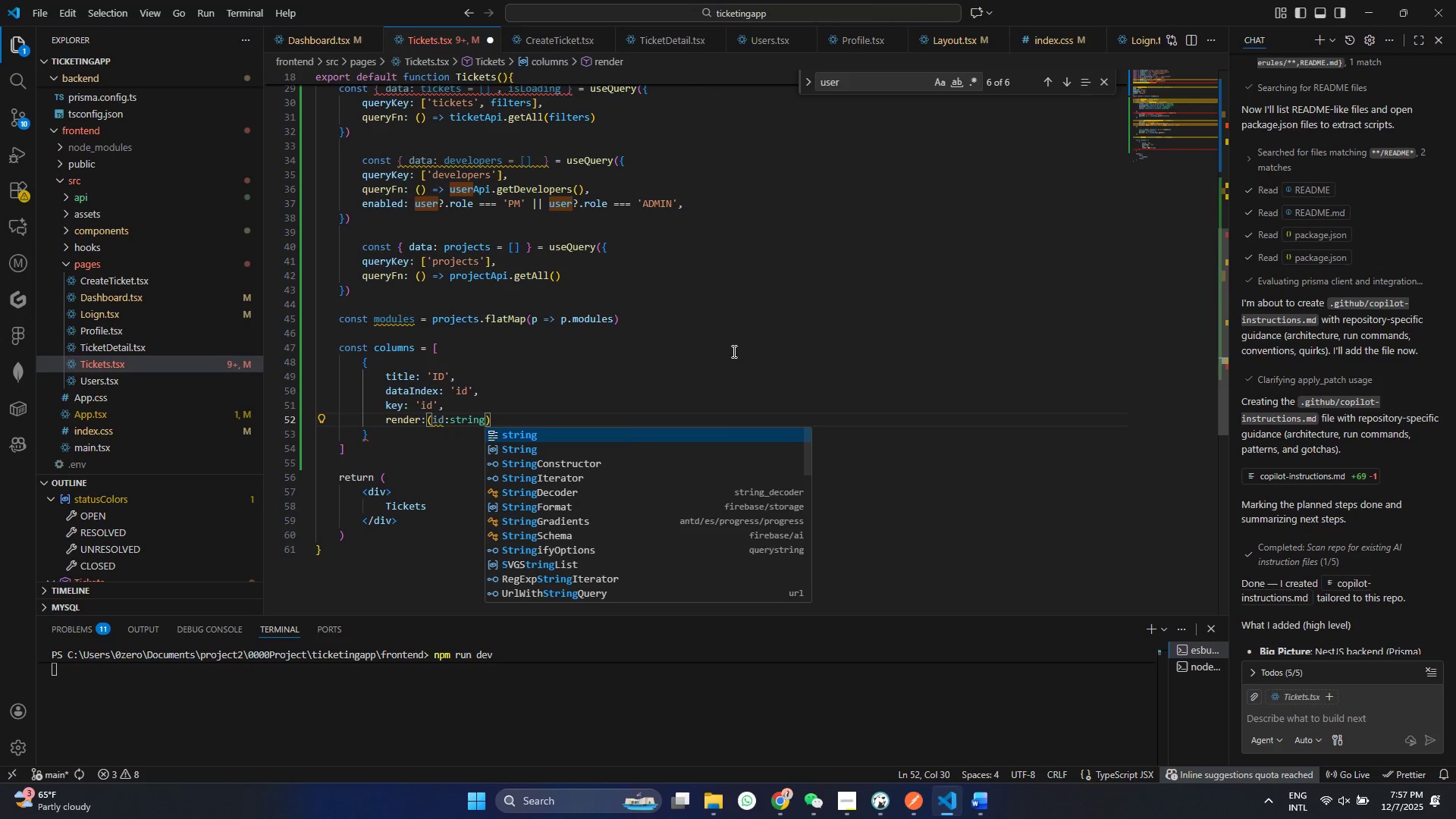 
 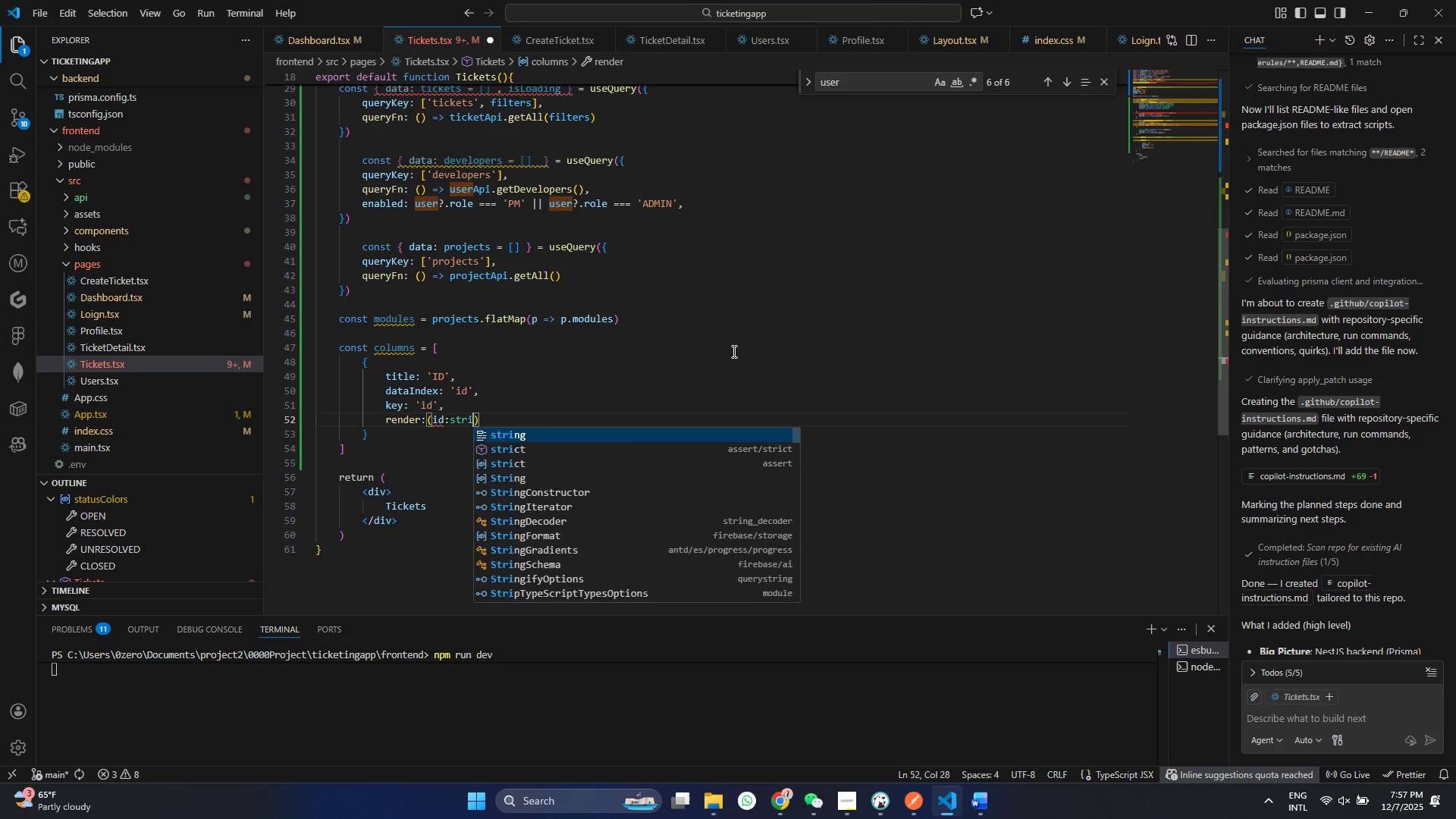 
hold_key(key=R, duration=0.41)
 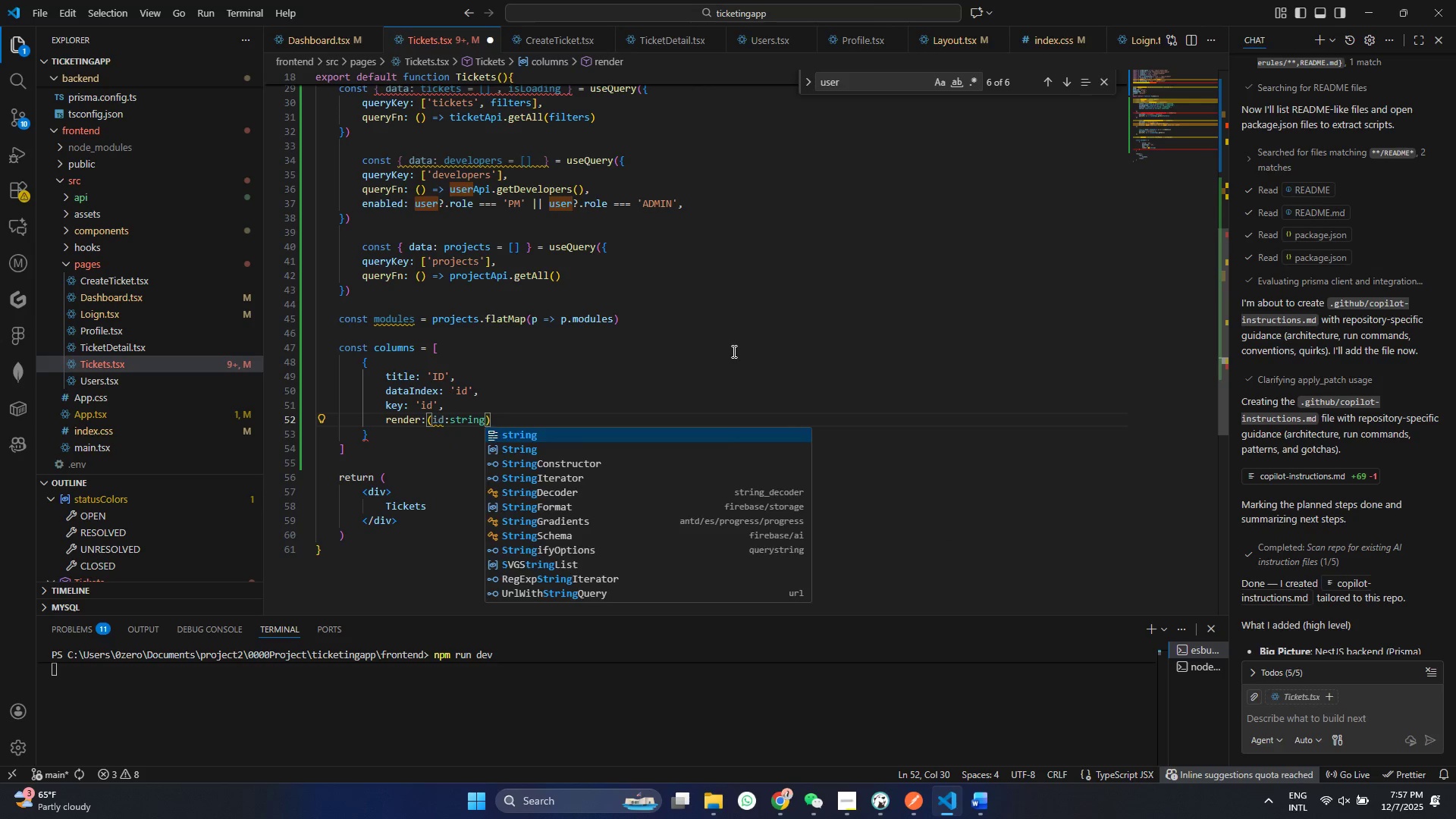 
key(ArrowRight)
 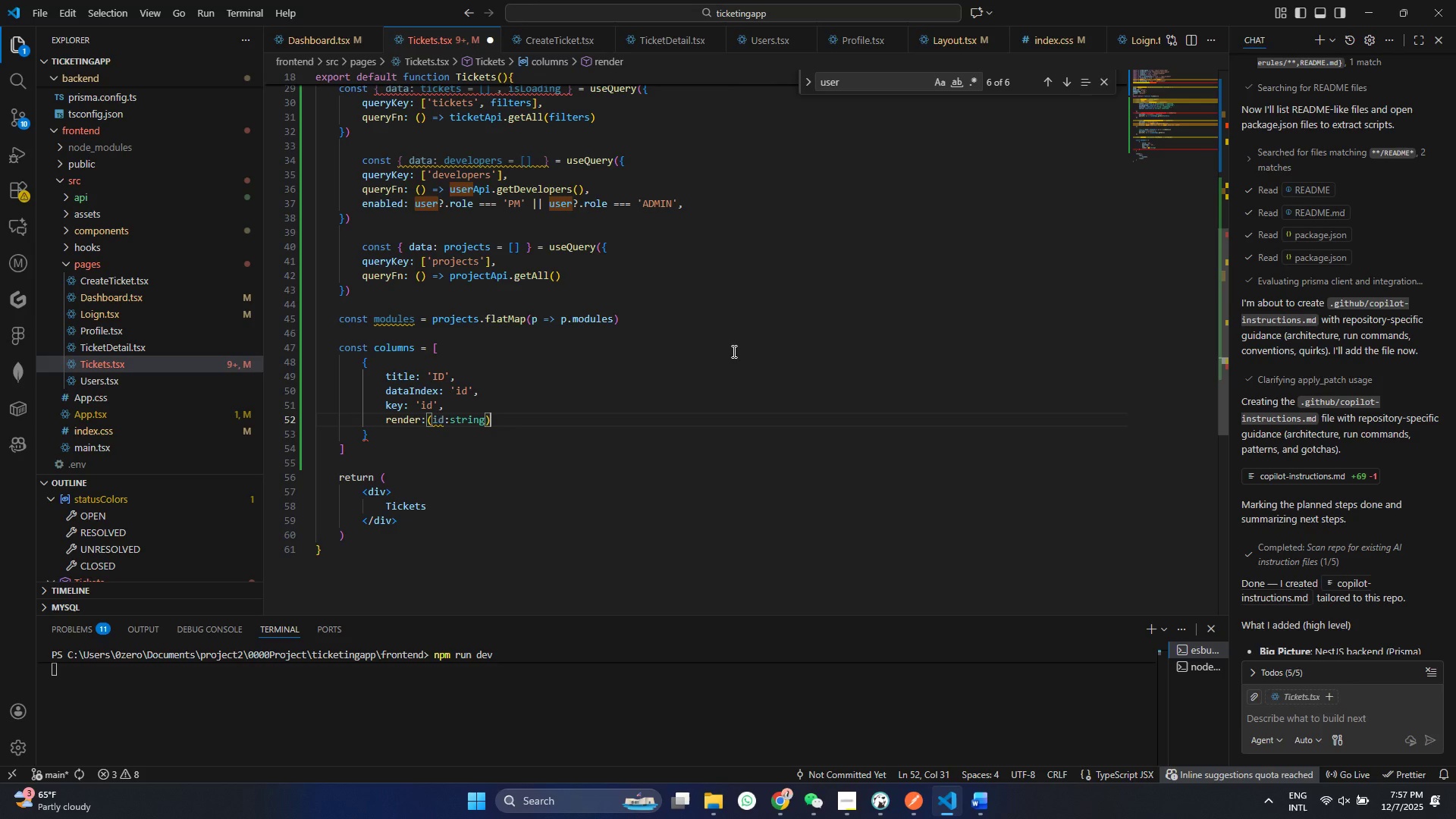 
type( => id.subs)
 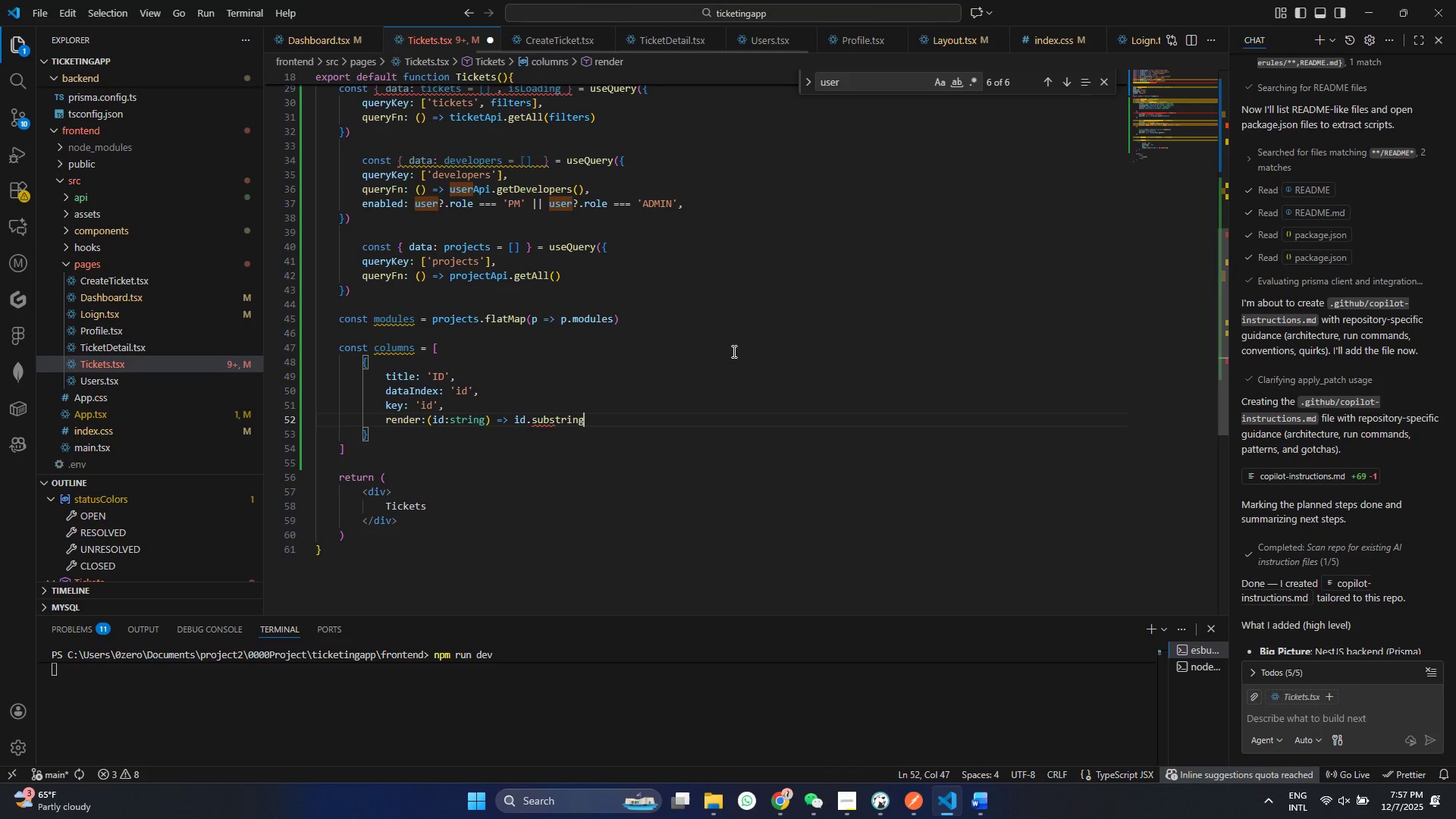 
key(Enter)
 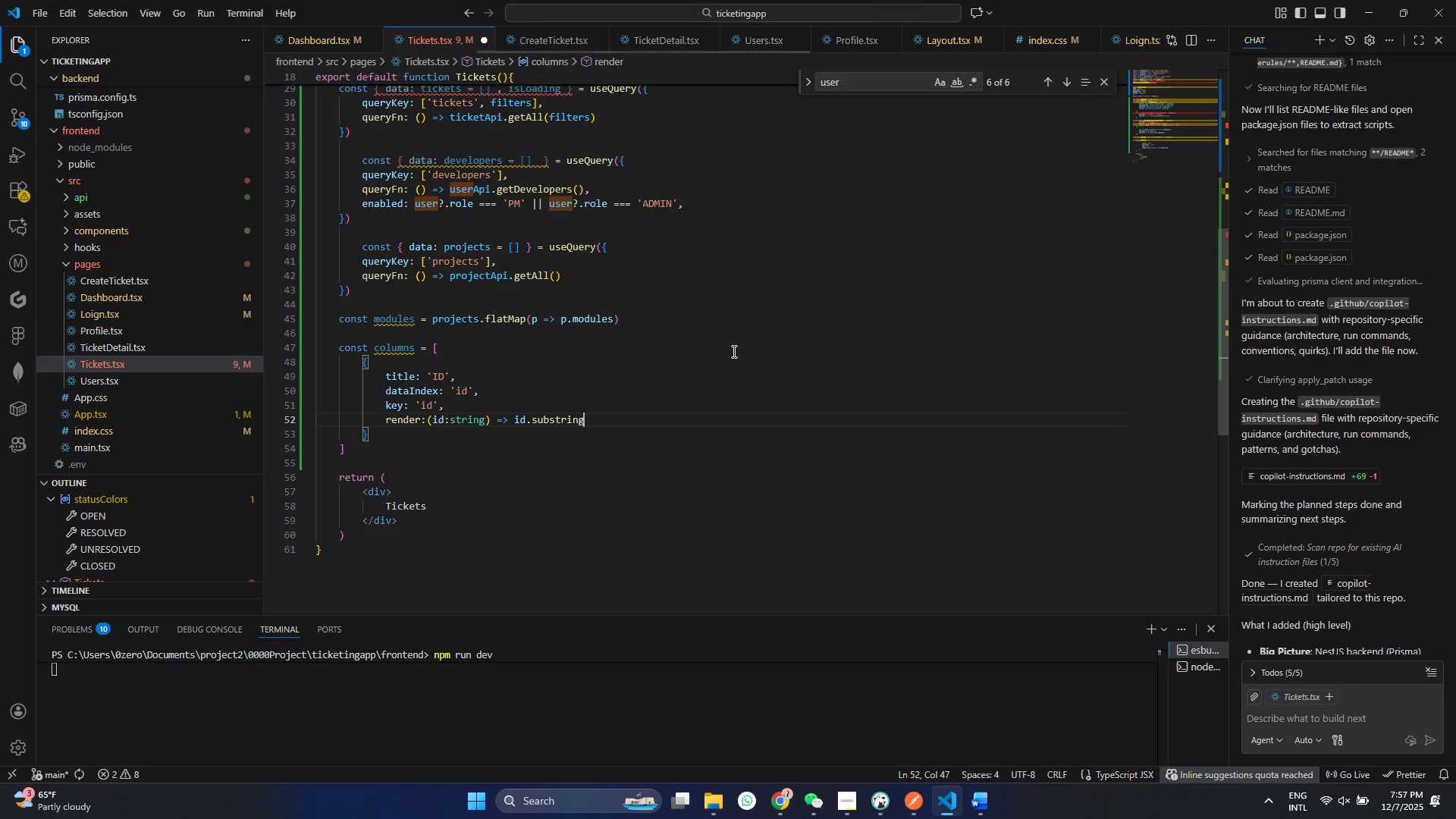 
type((0,8)
 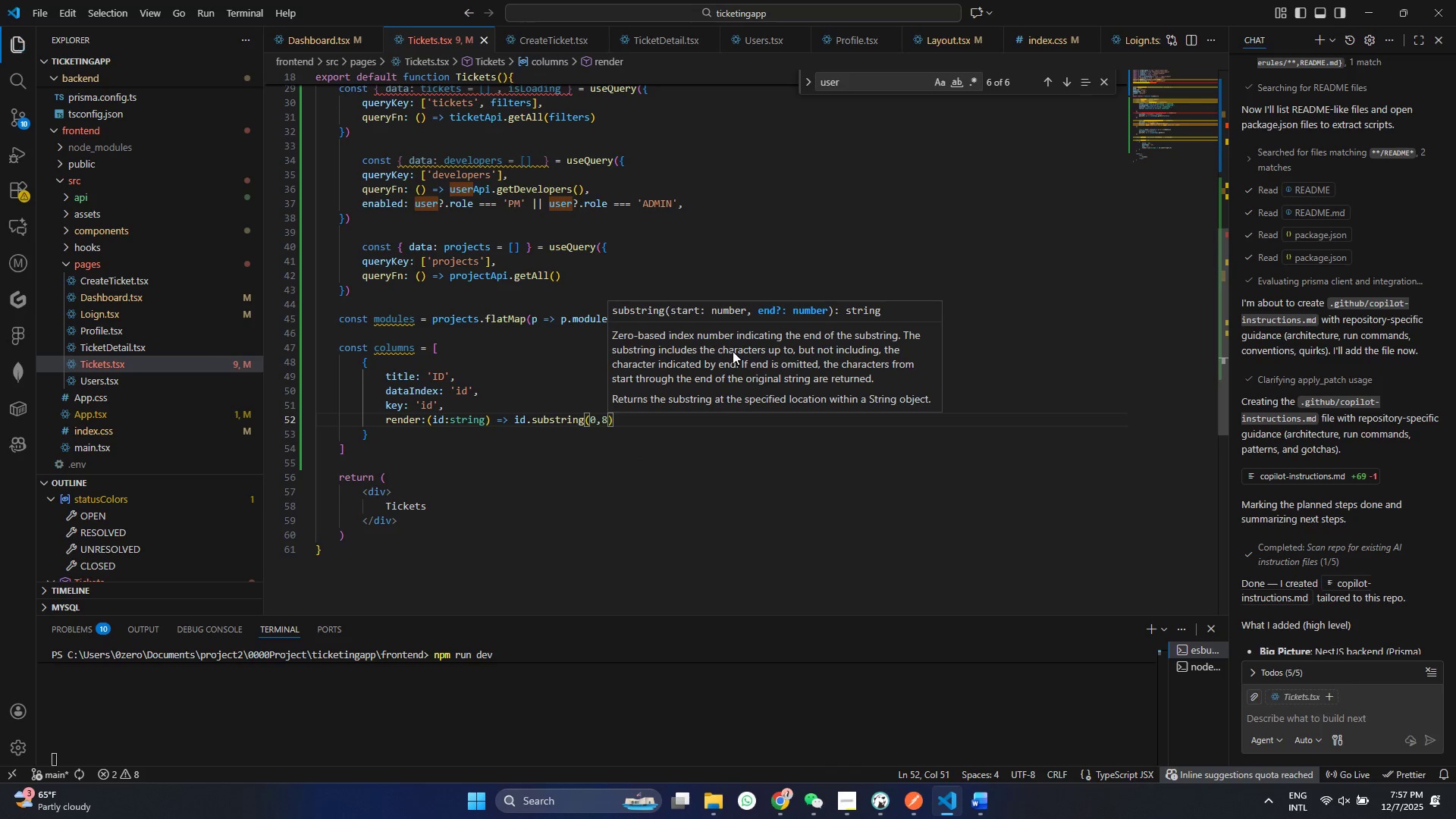 
key(Control+ControlLeft)
 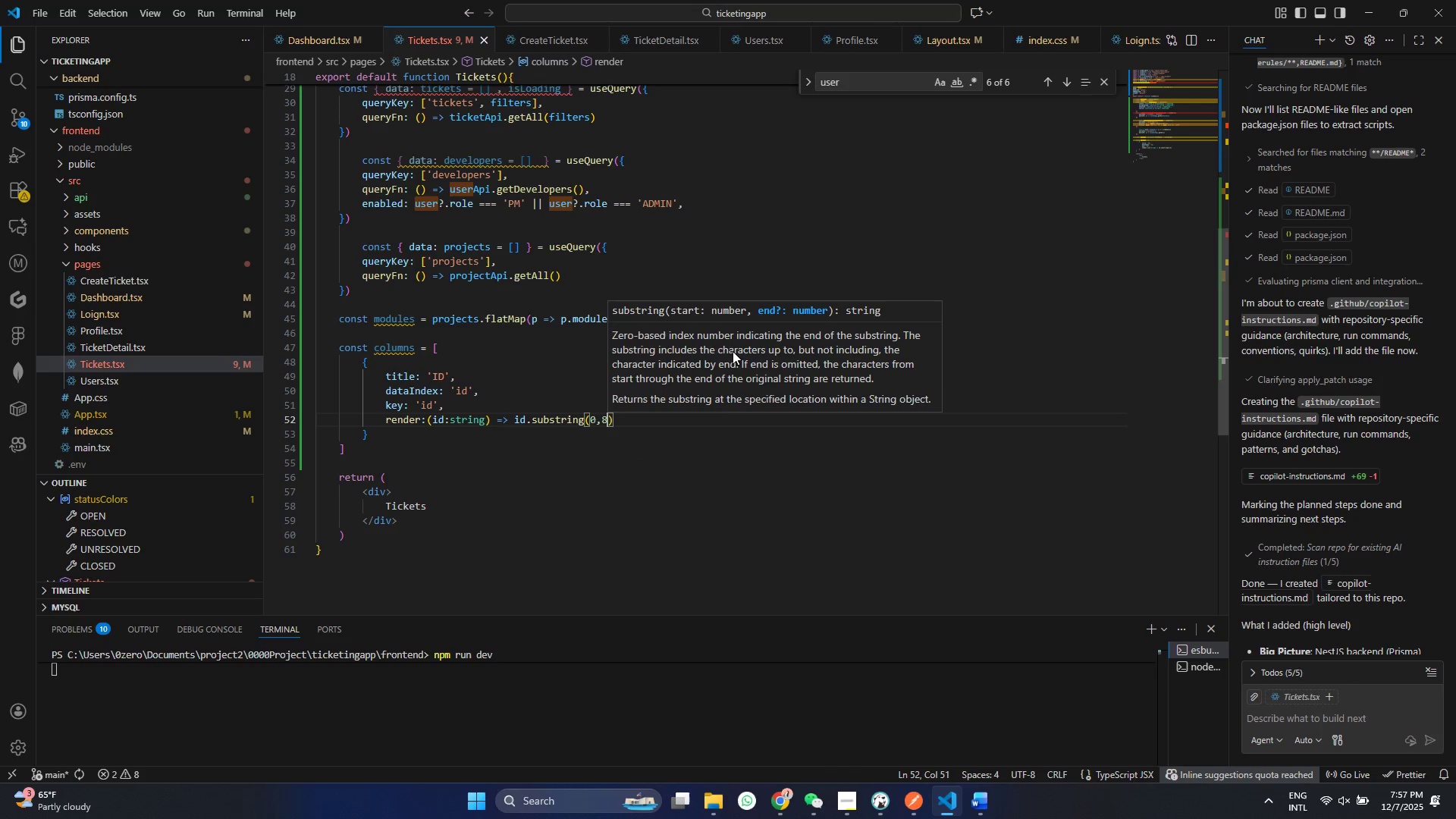 
key(Control+S)
 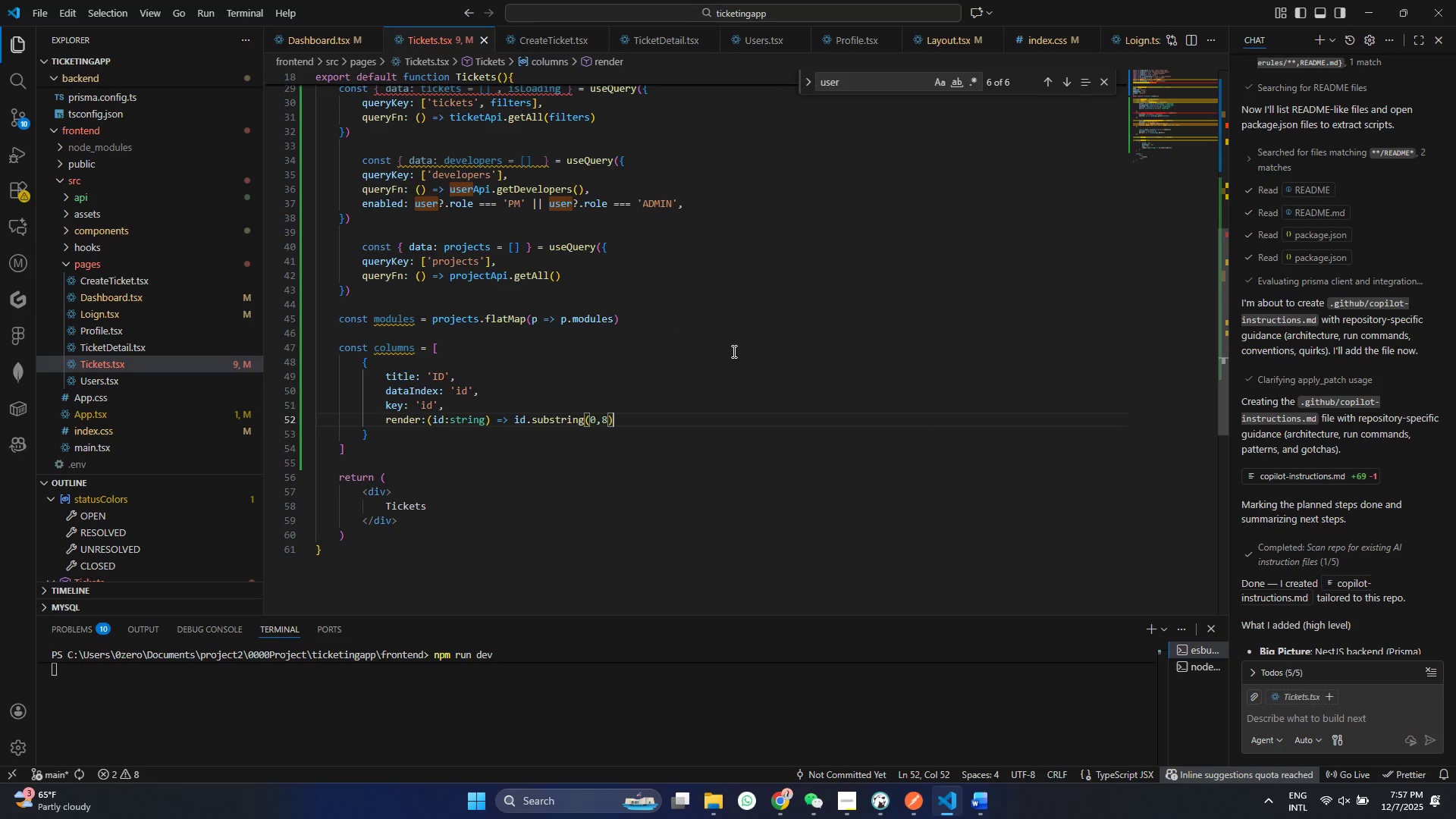 
key(ArrowRight)
 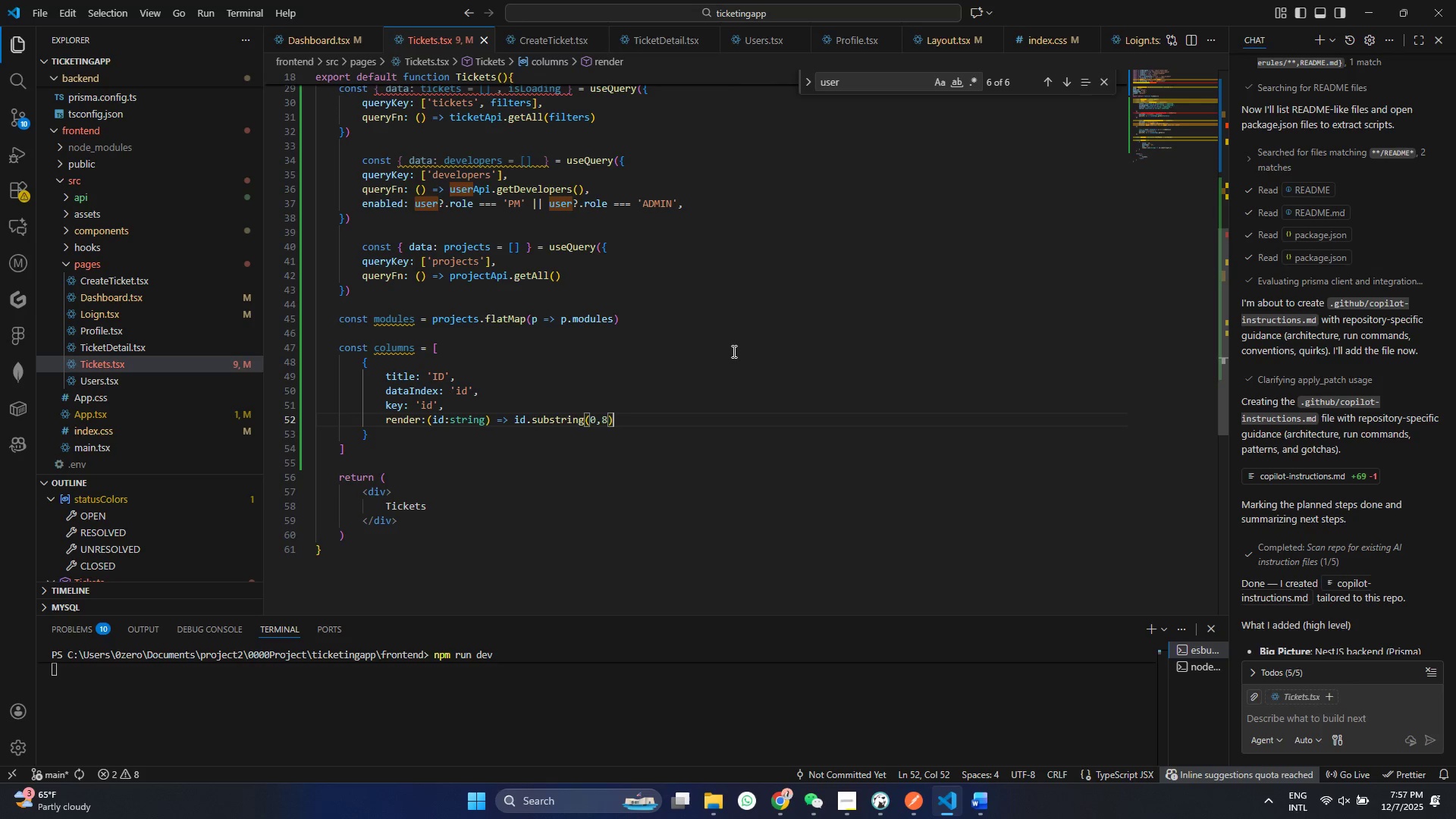 
key(Comma)
 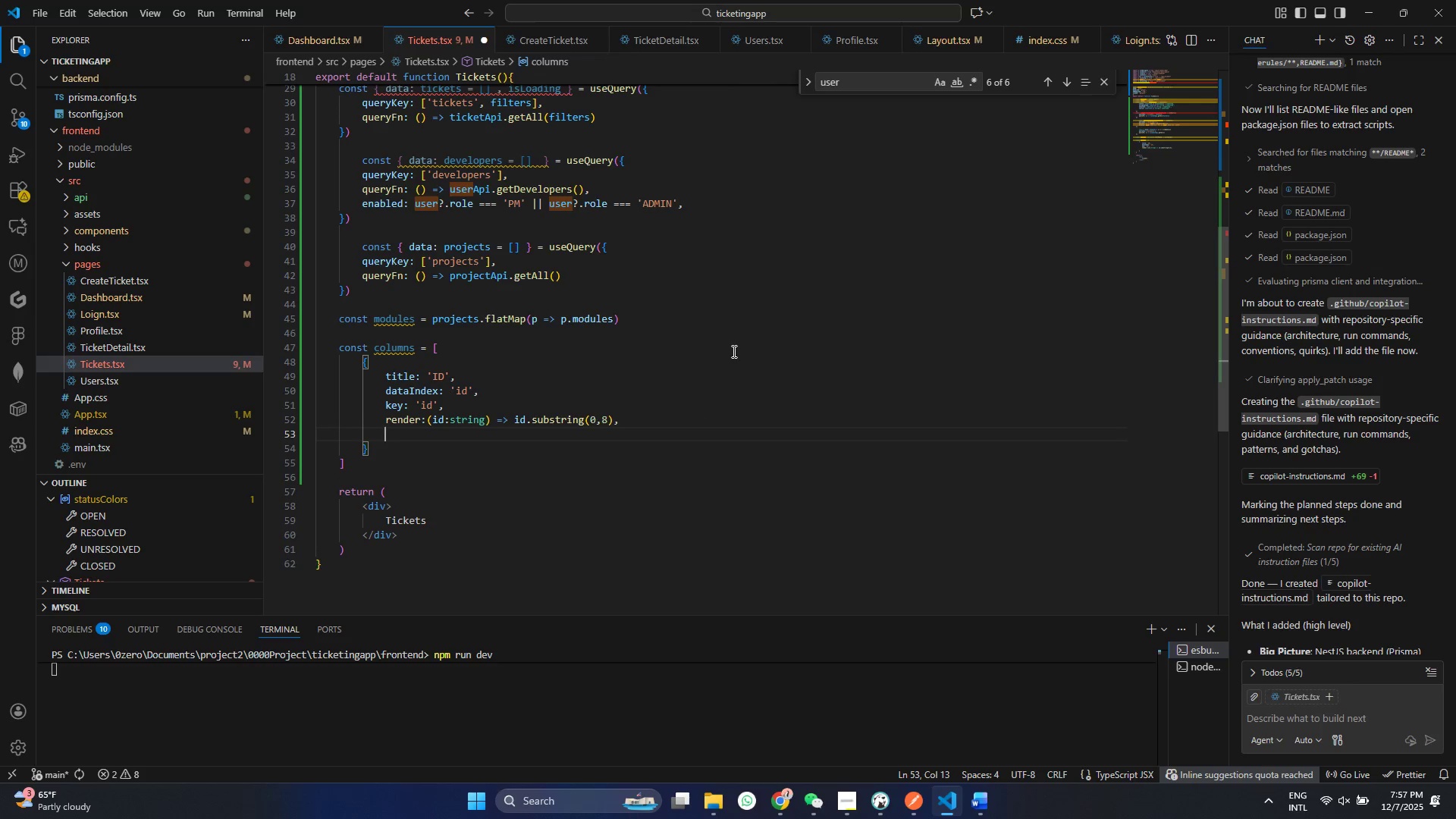 
key(Enter)
 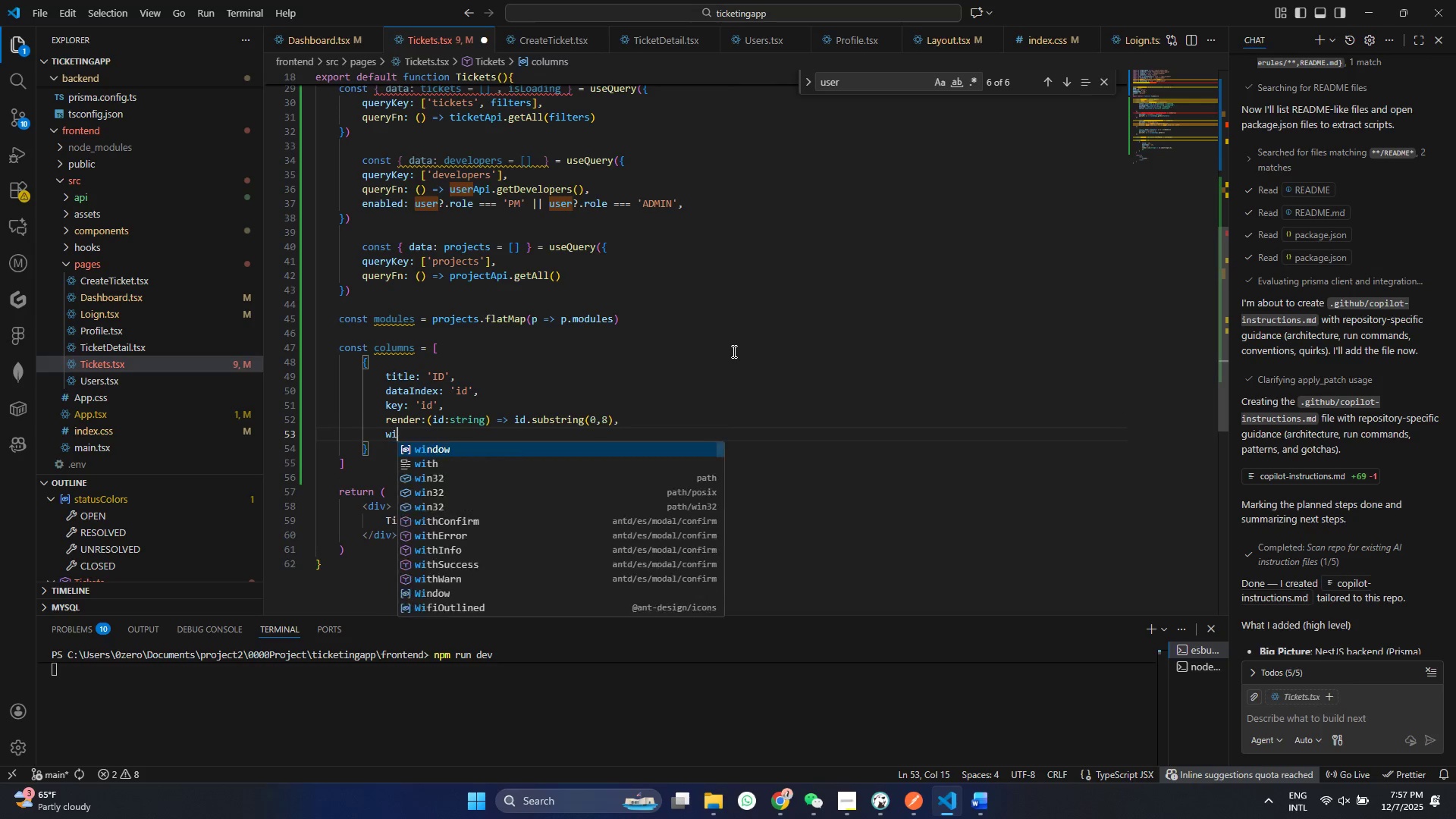 
type(width:!00s)
 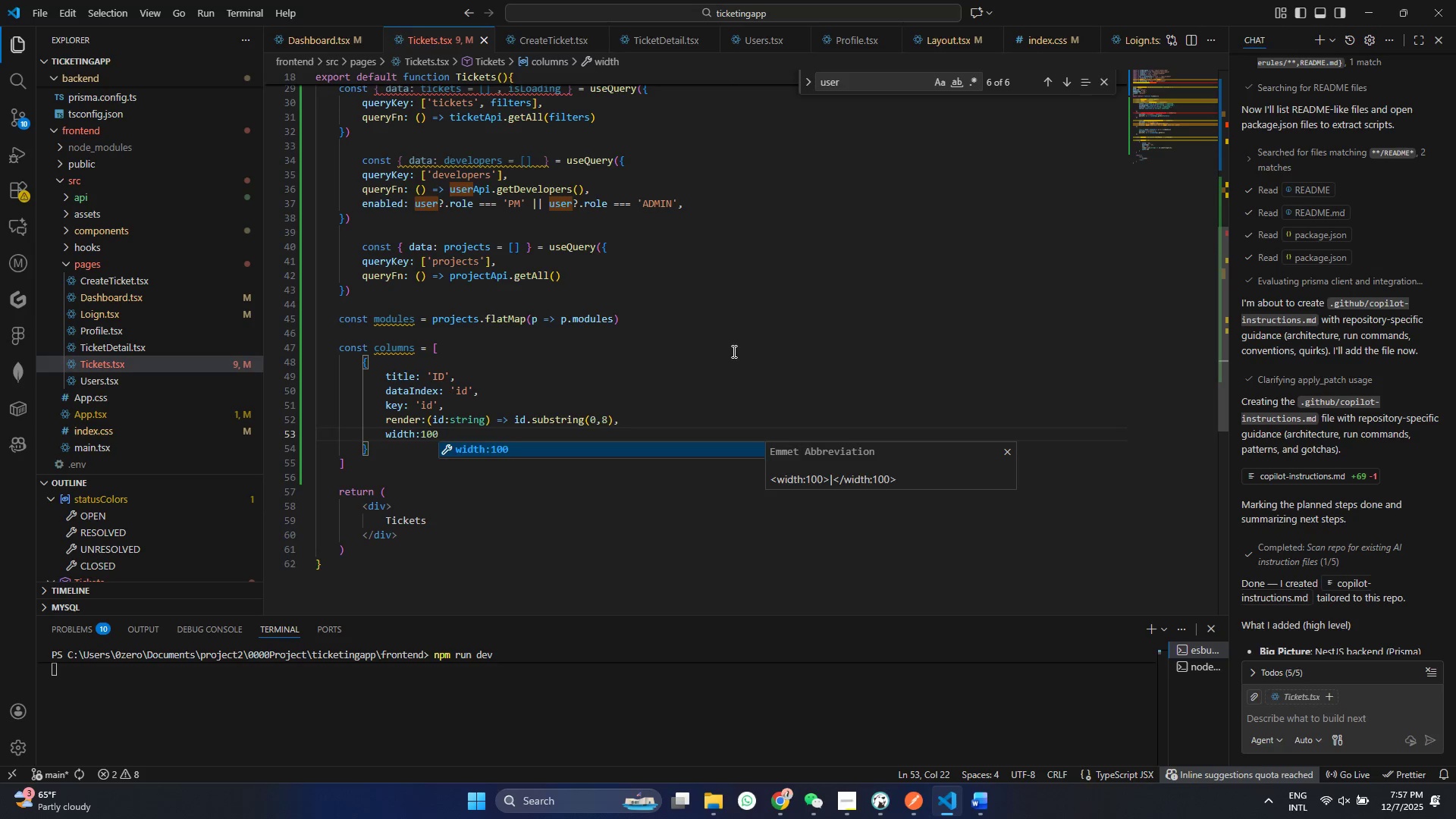 
 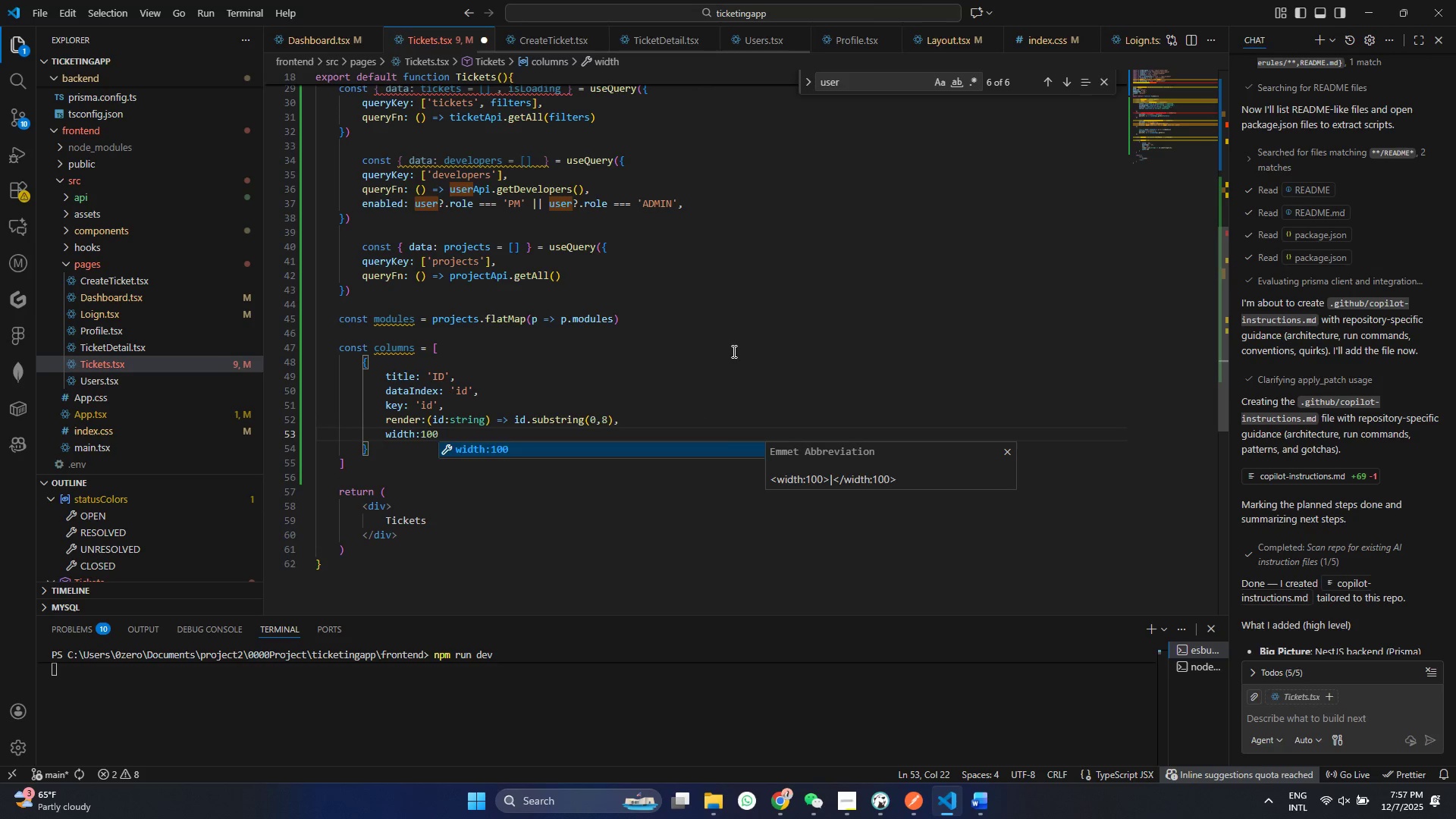 
hold_key(key=ControlLeft, duration=0.31)
 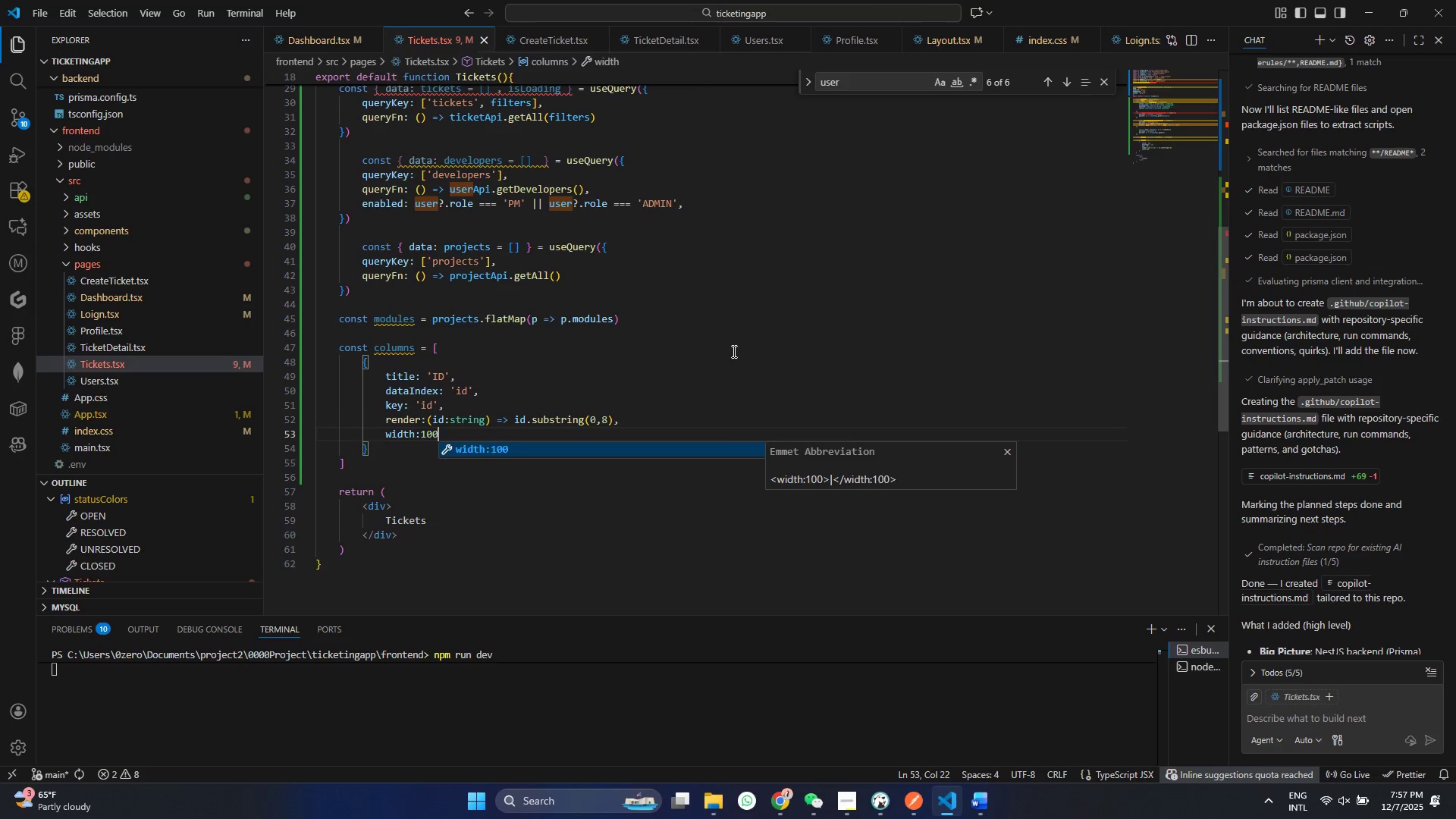 
key(Control+ControlLeft)
 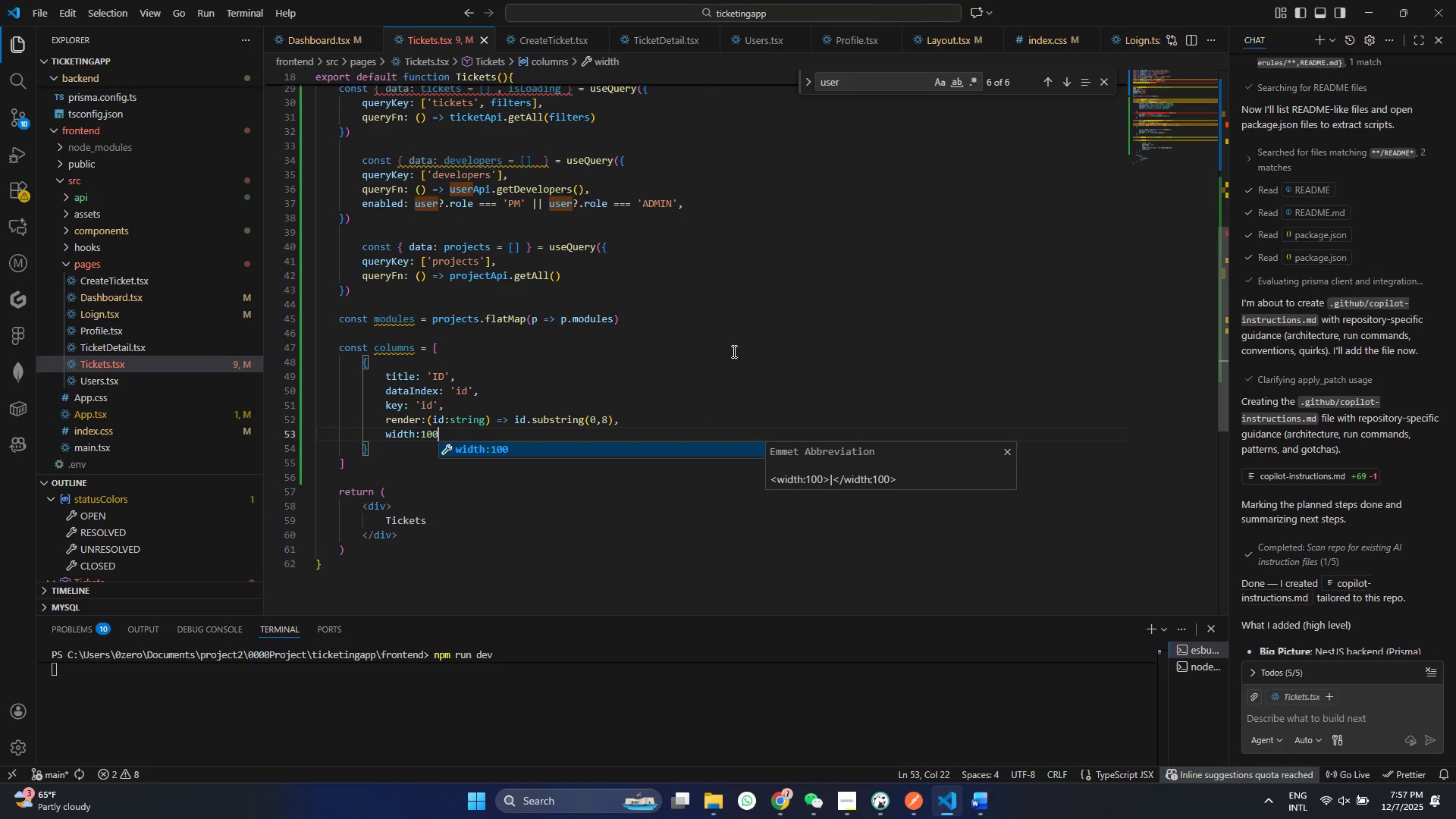 
key(Control+S)
 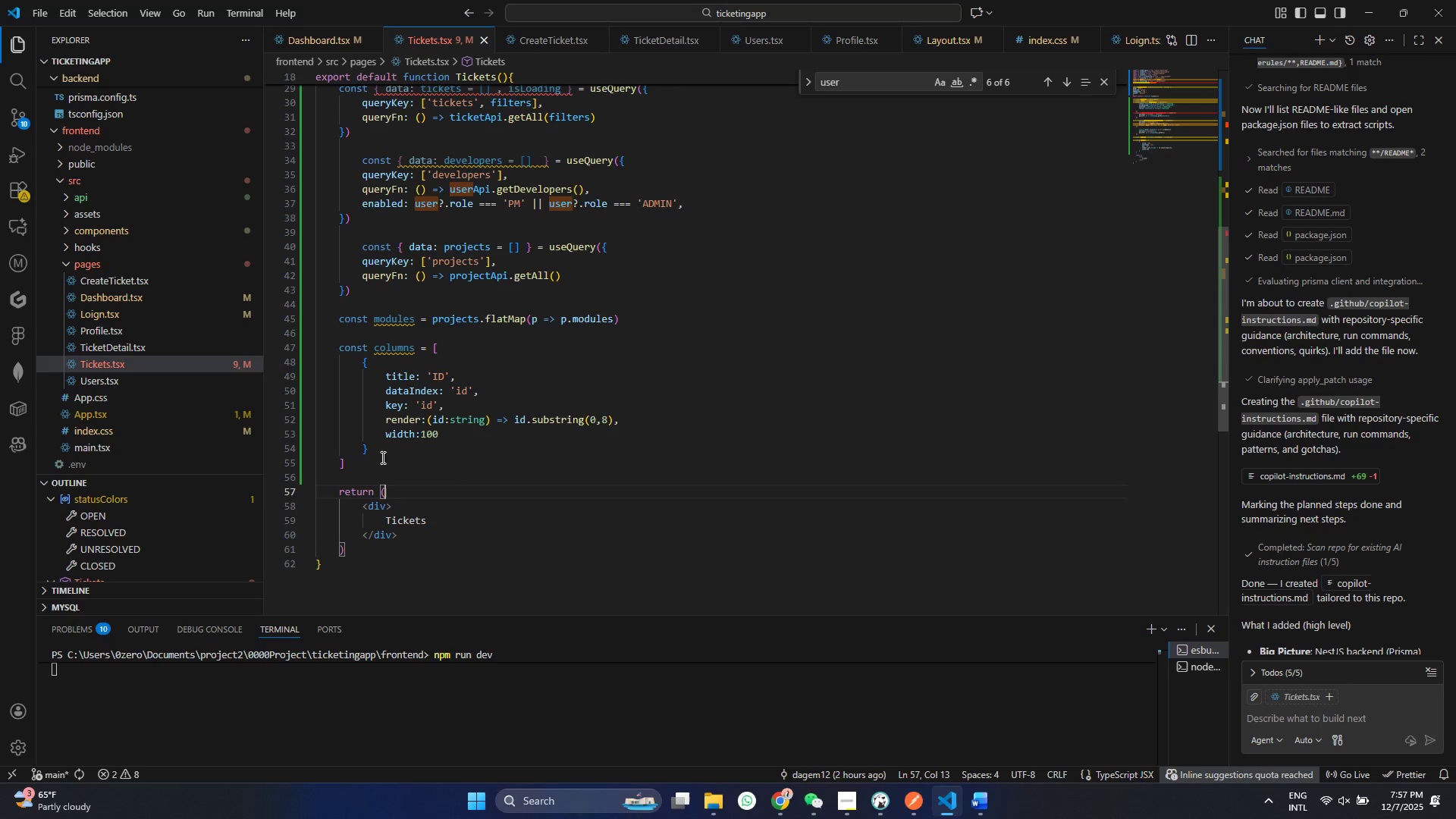 
double_click([384, 450])
 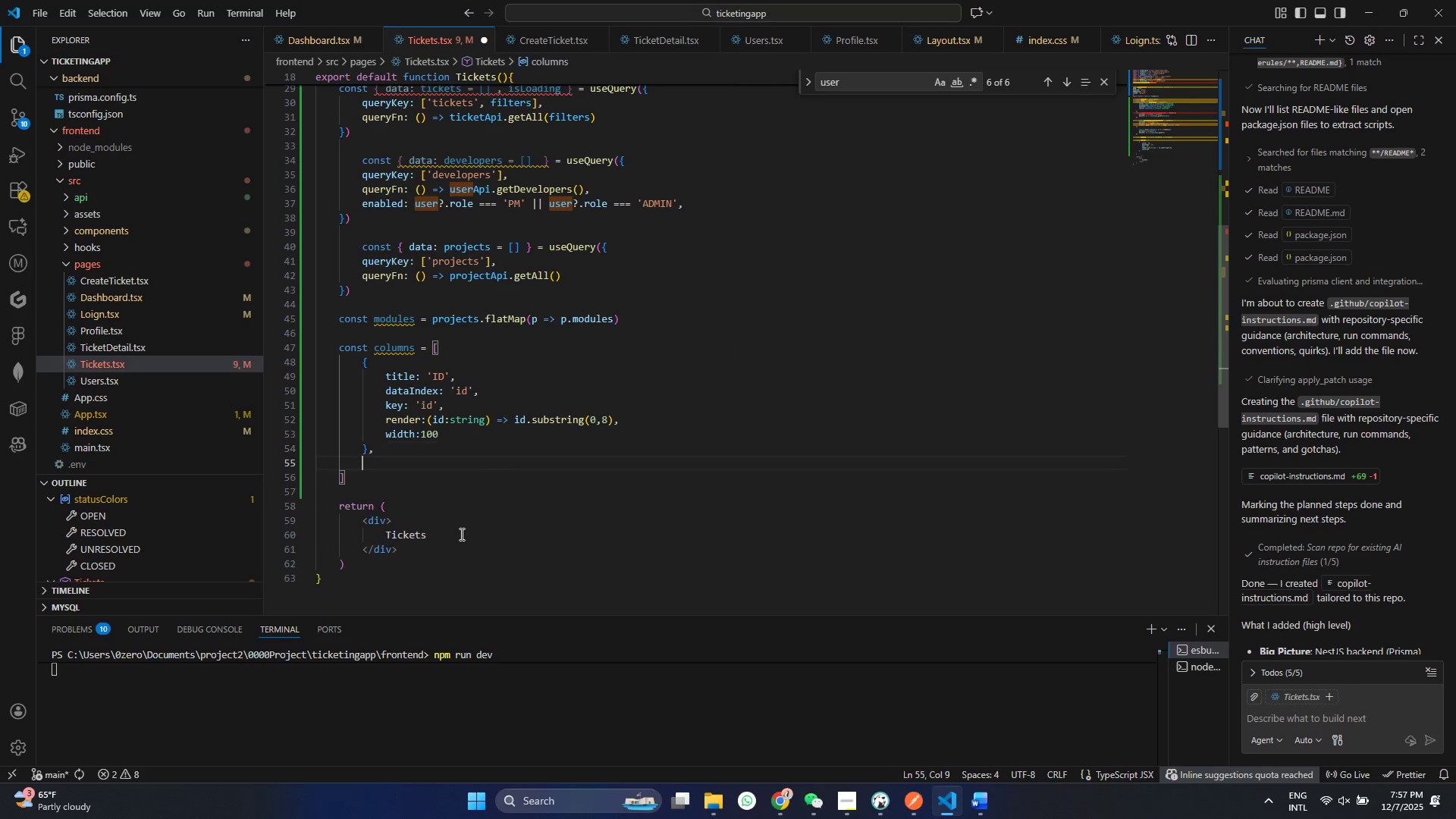 
key(Comma)
 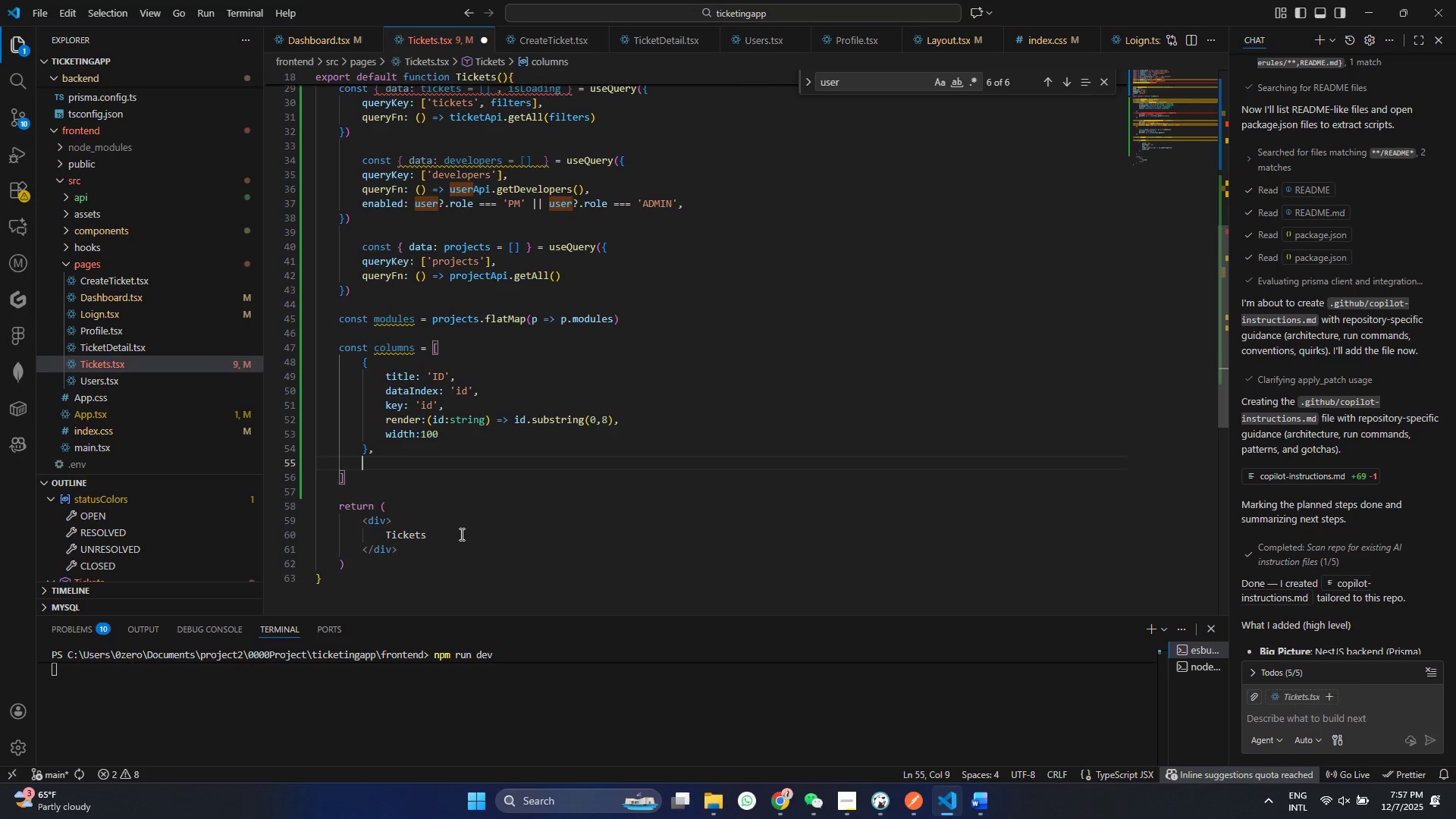 
key(Enter)
 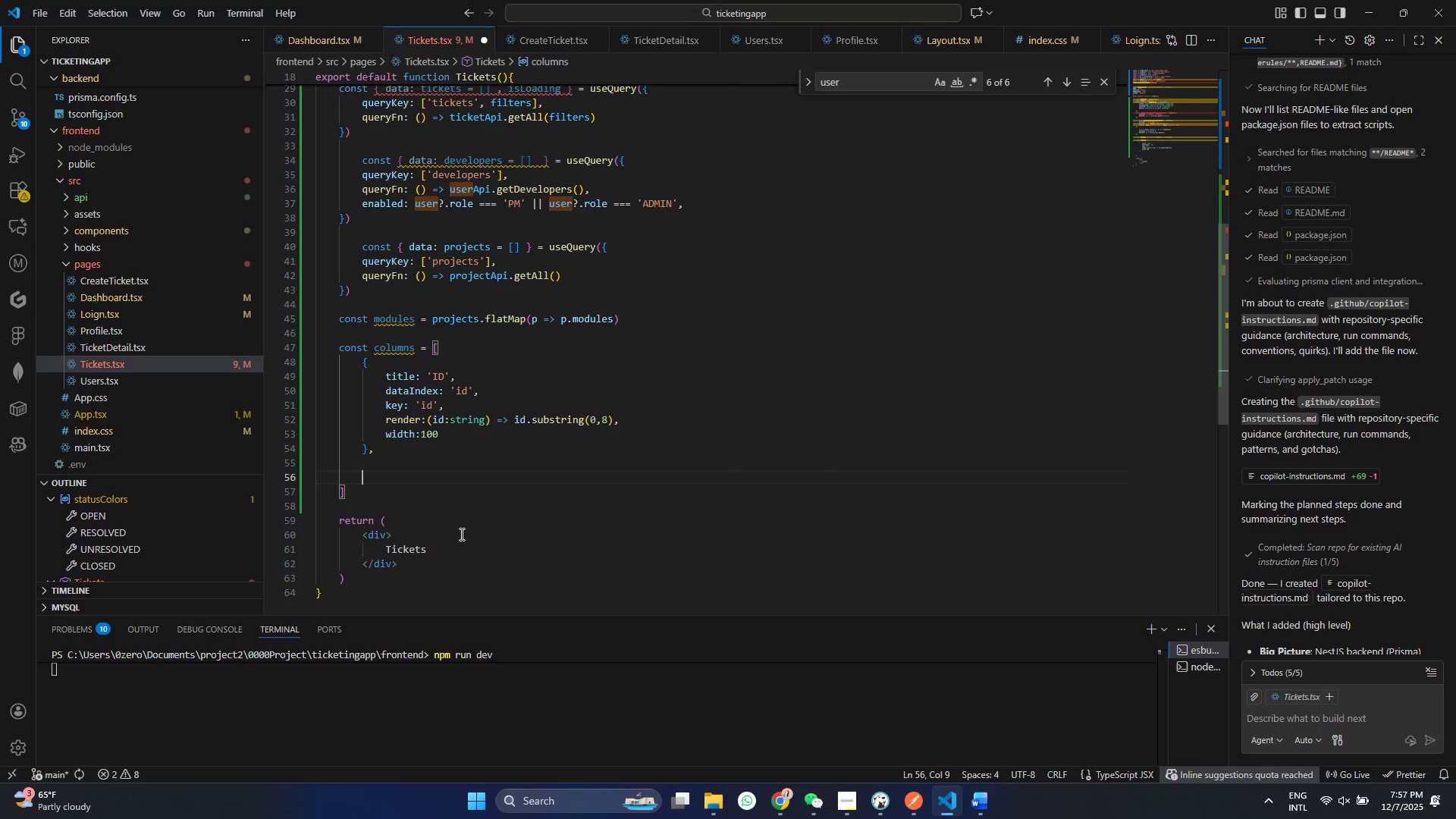 
key(Enter)
 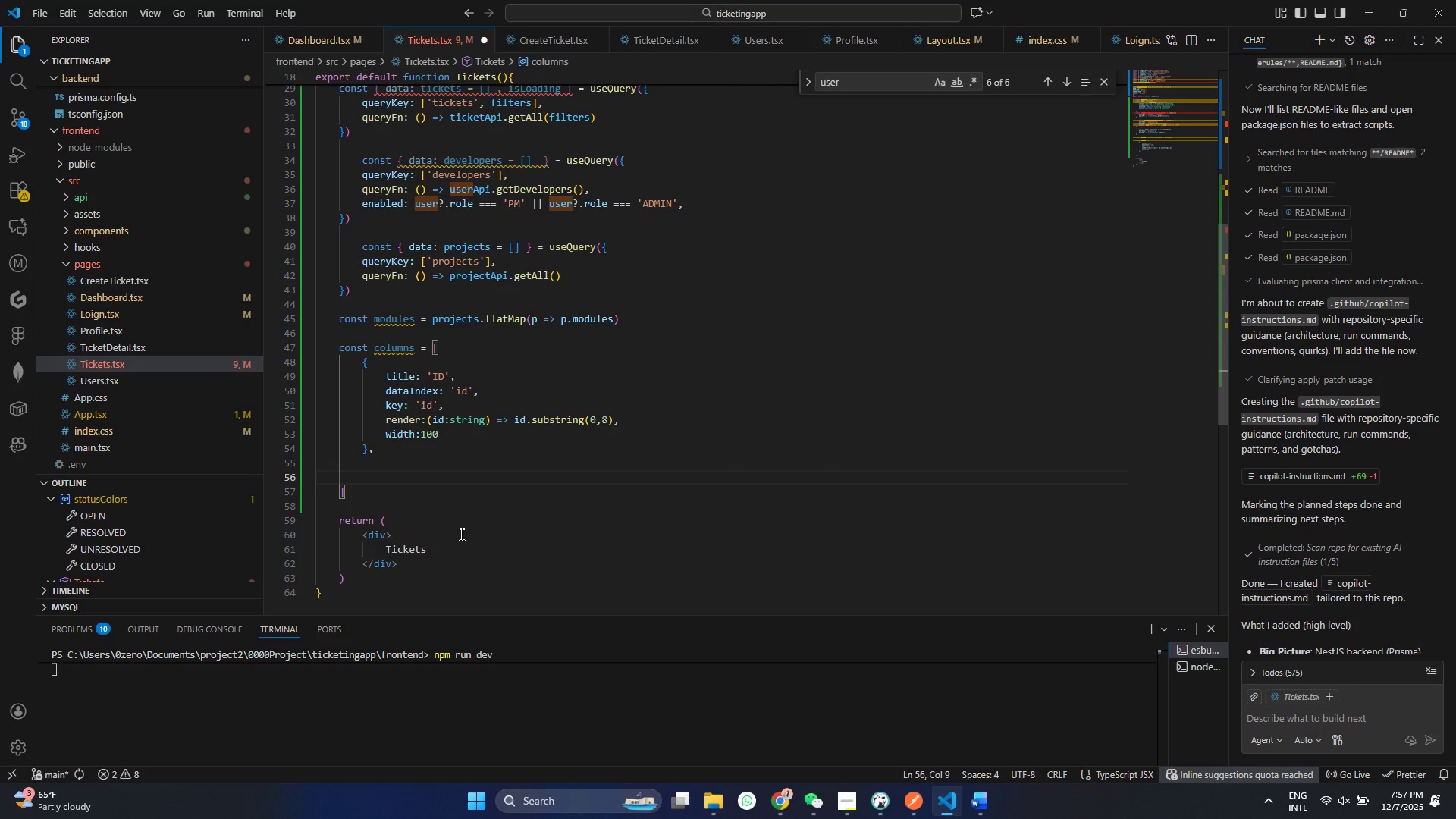 
key(Shift+BracketLeft)
 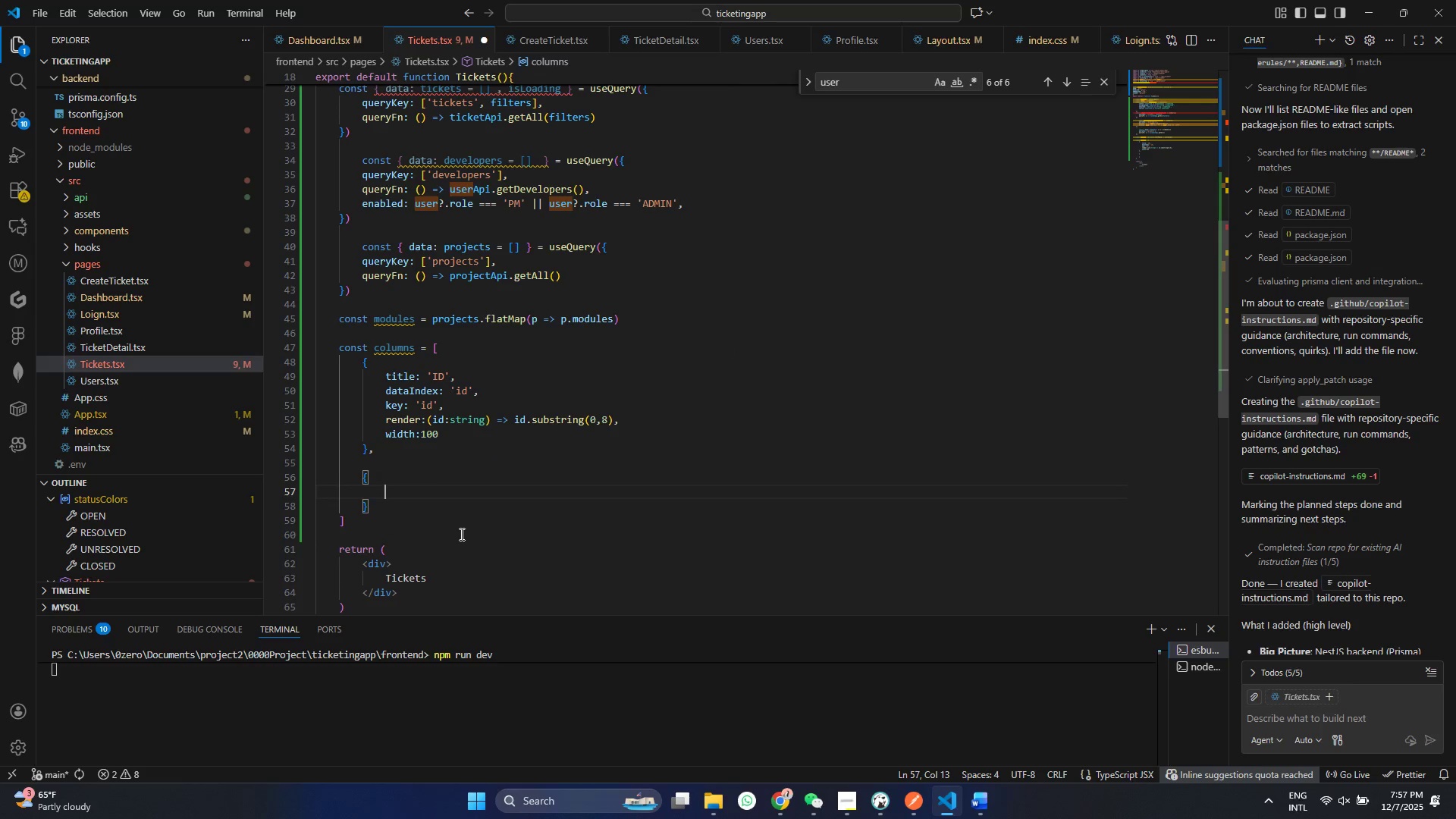 
key(Enter)
 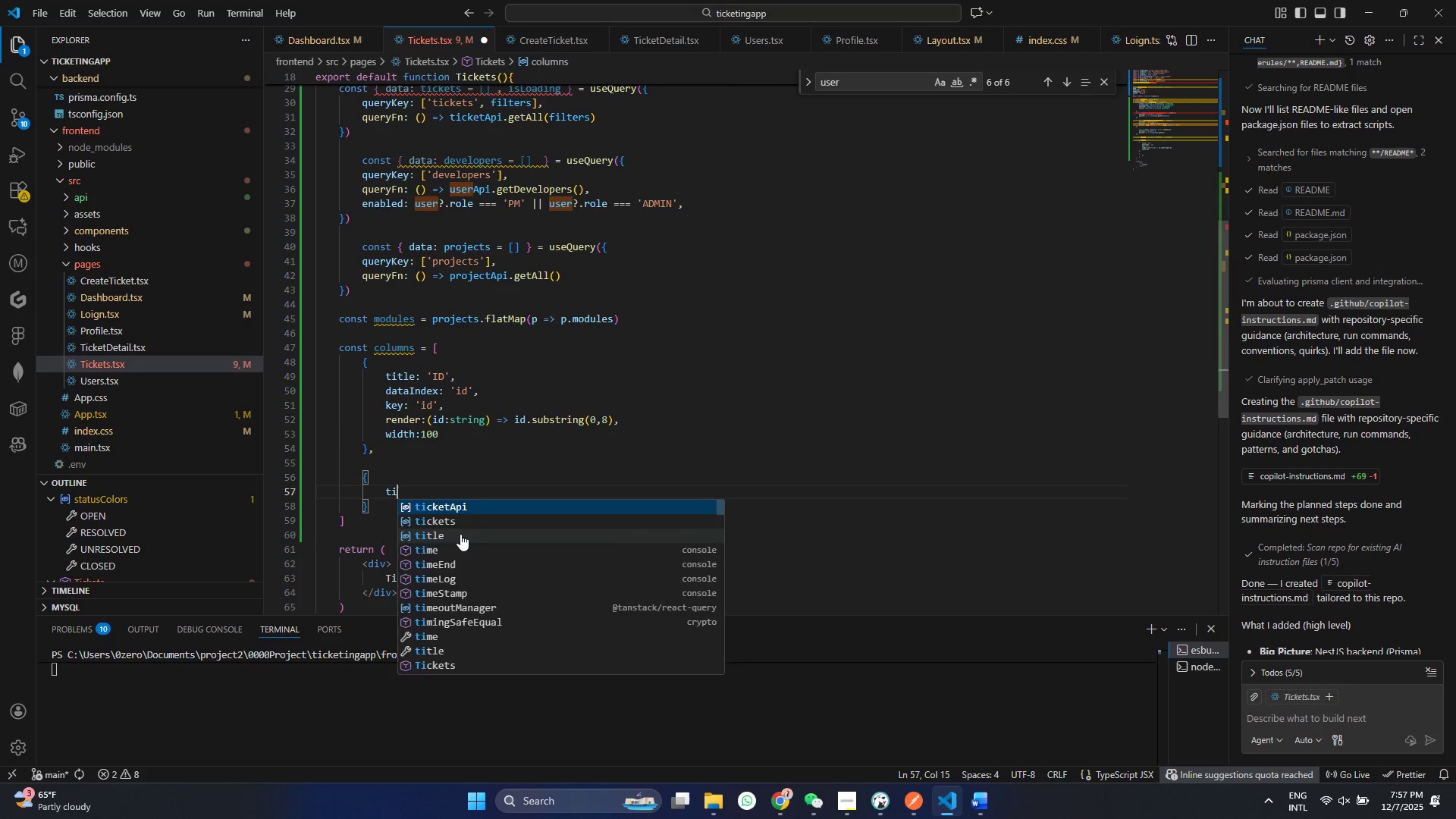 
type(title)
 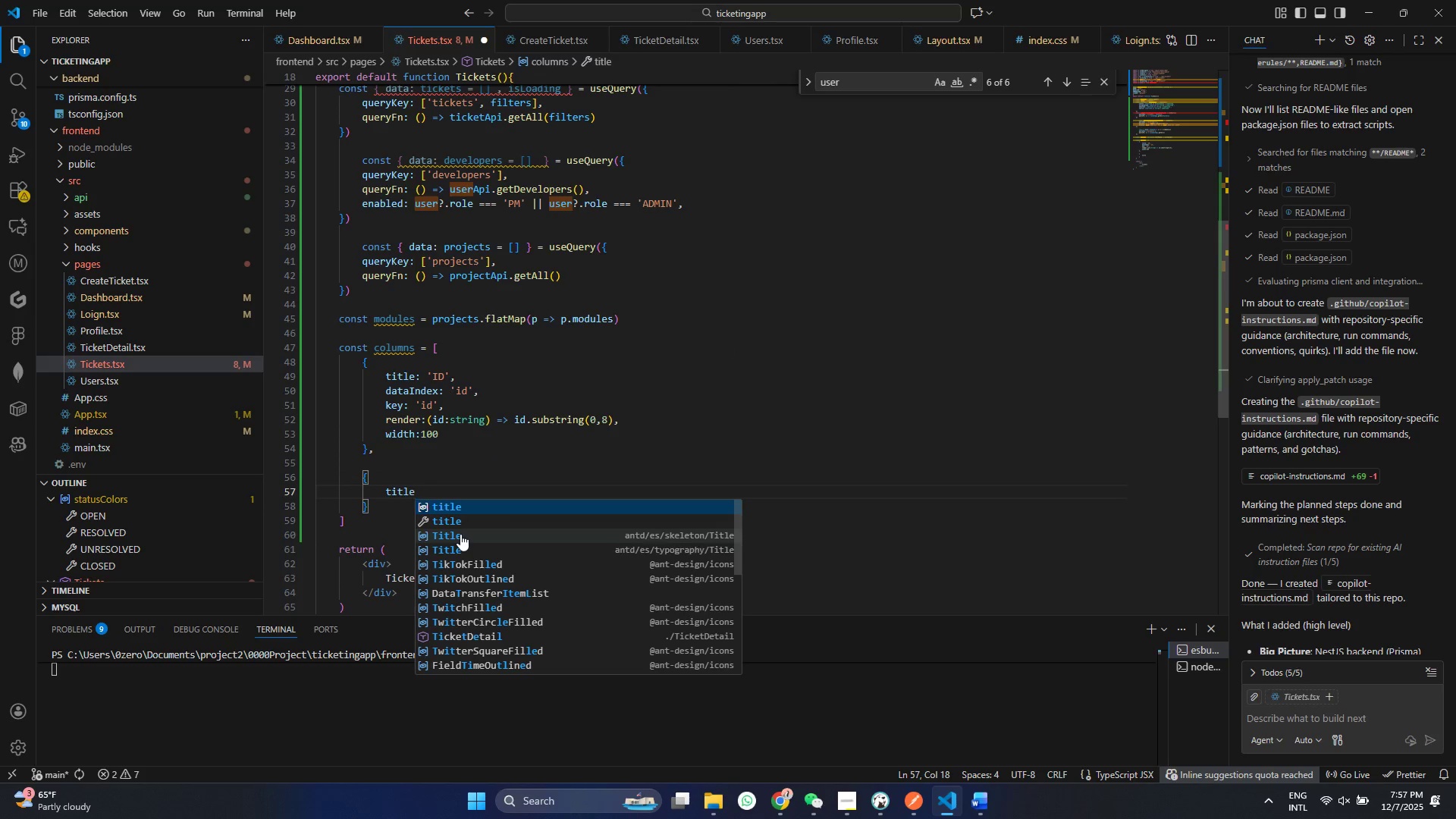 
key(Shift+Semicolon)
 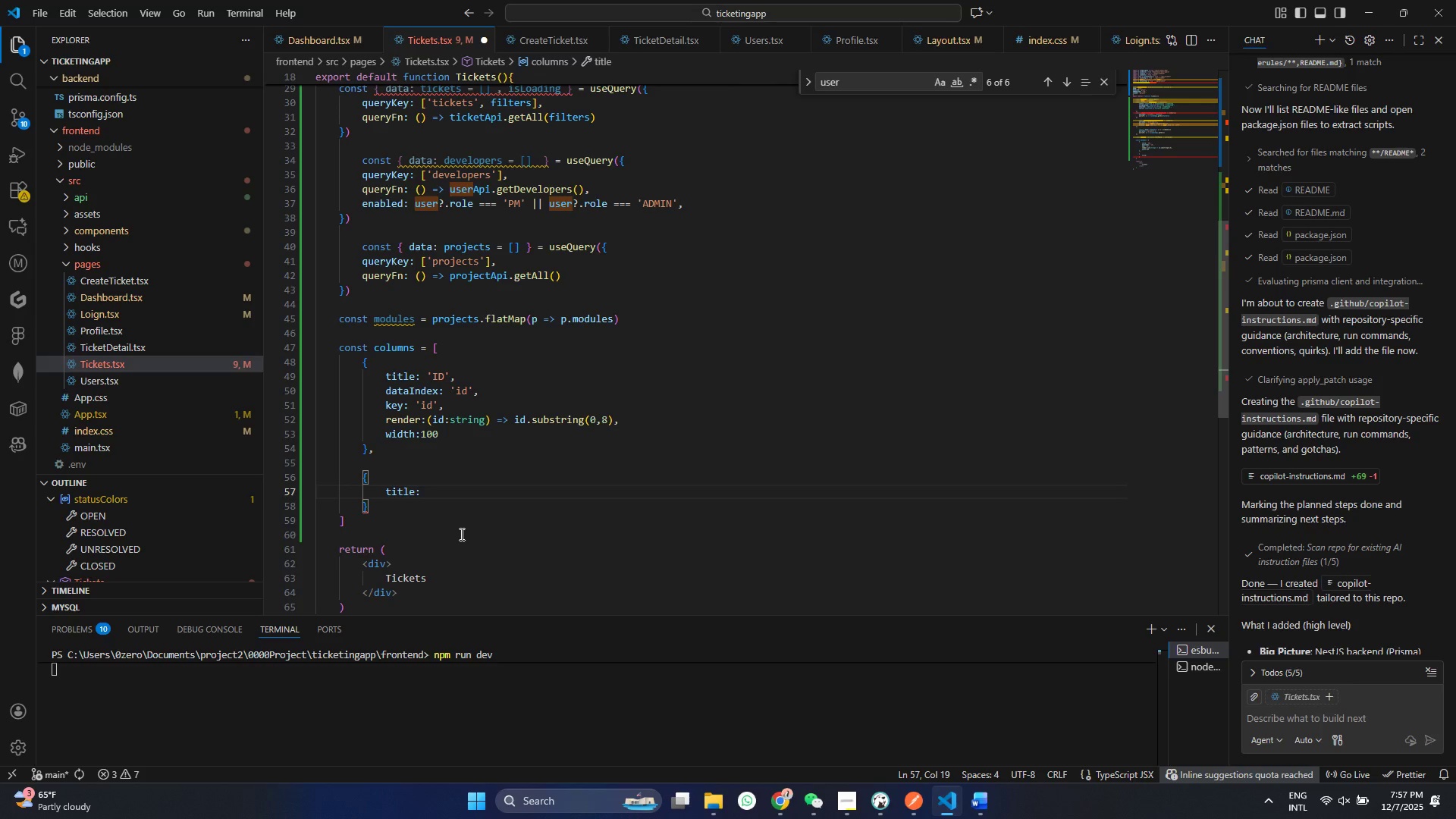 
key(Quote)
 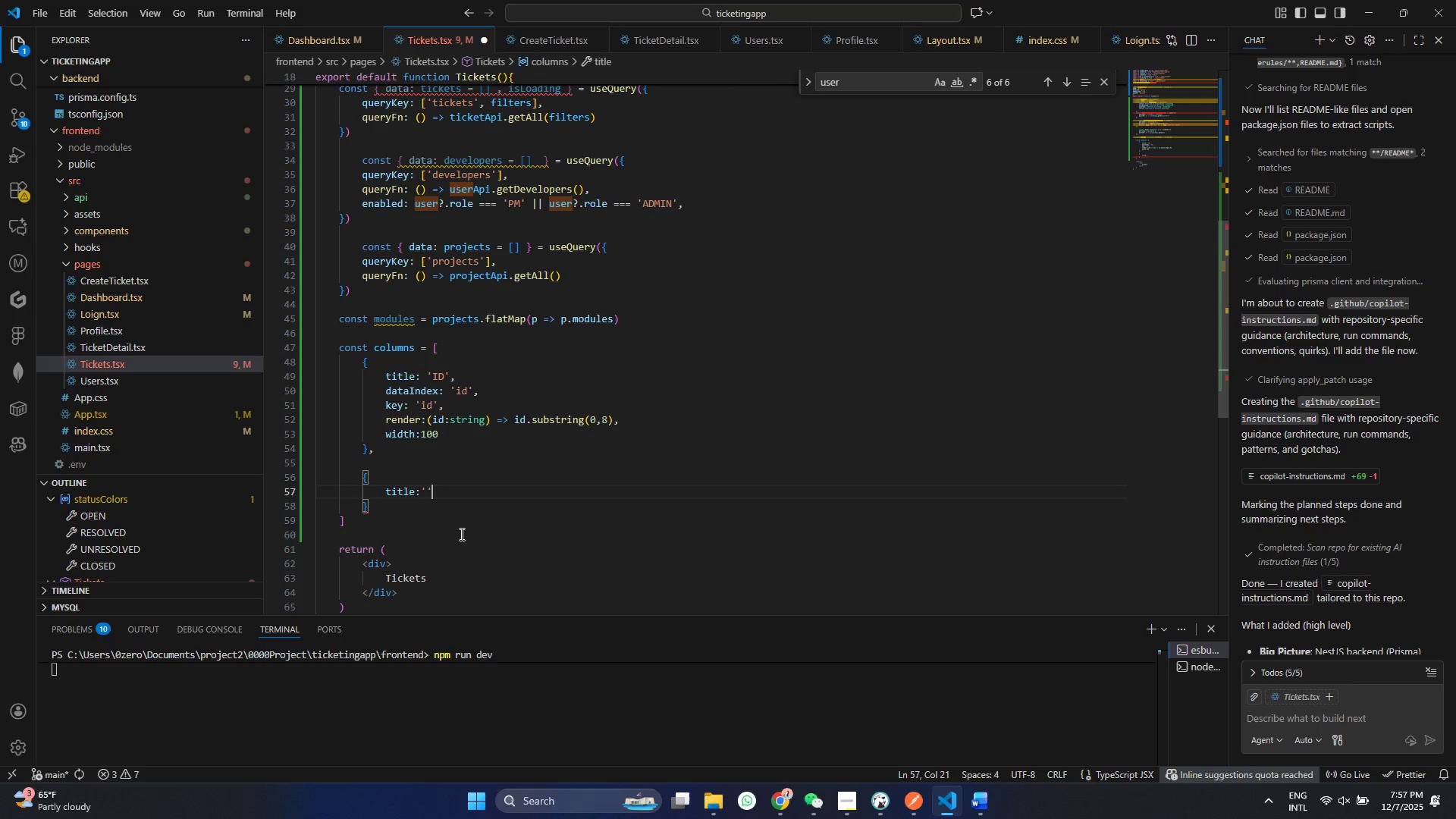 
key(Quote)
 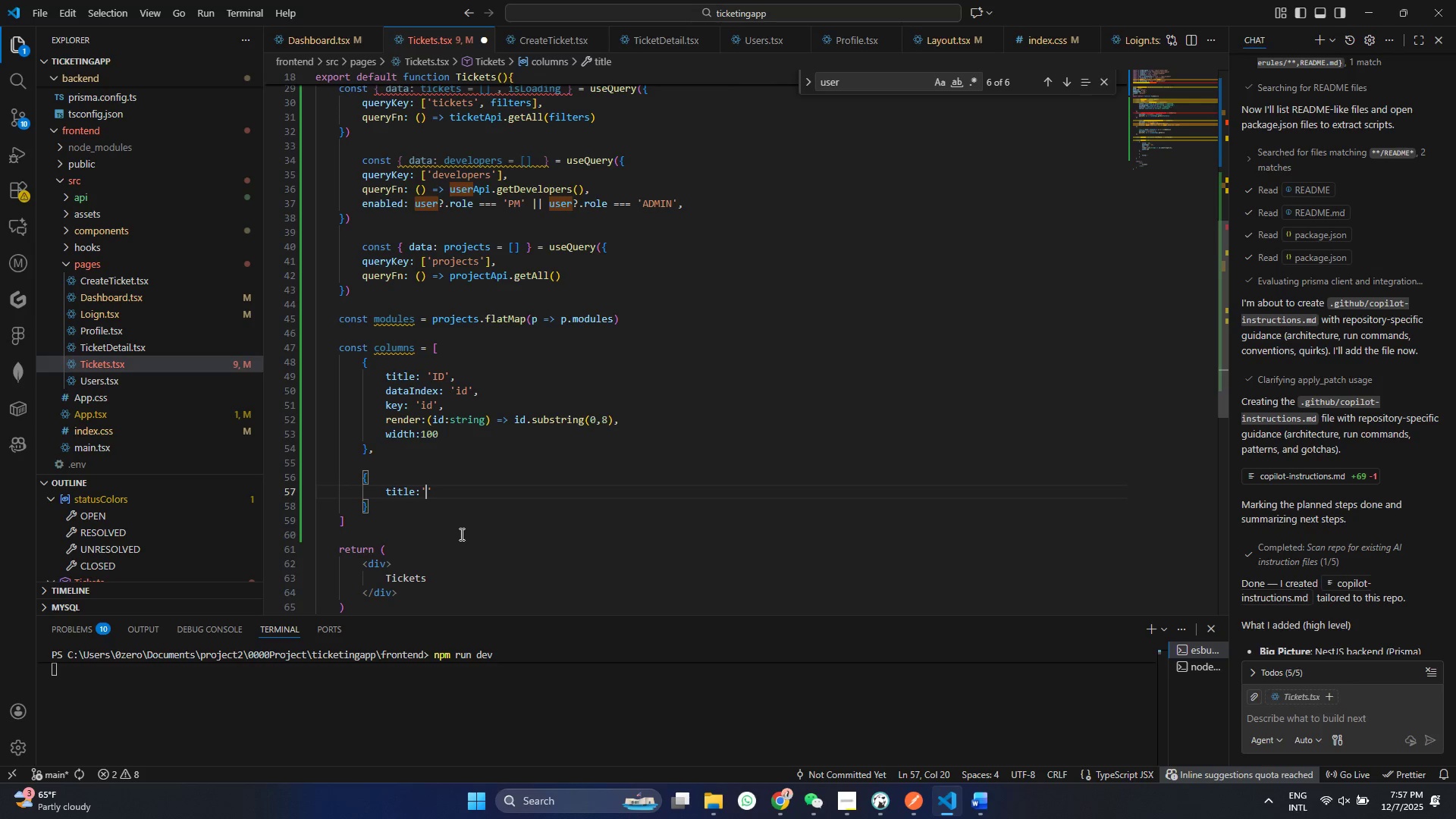 
key(ArrowLeft)
 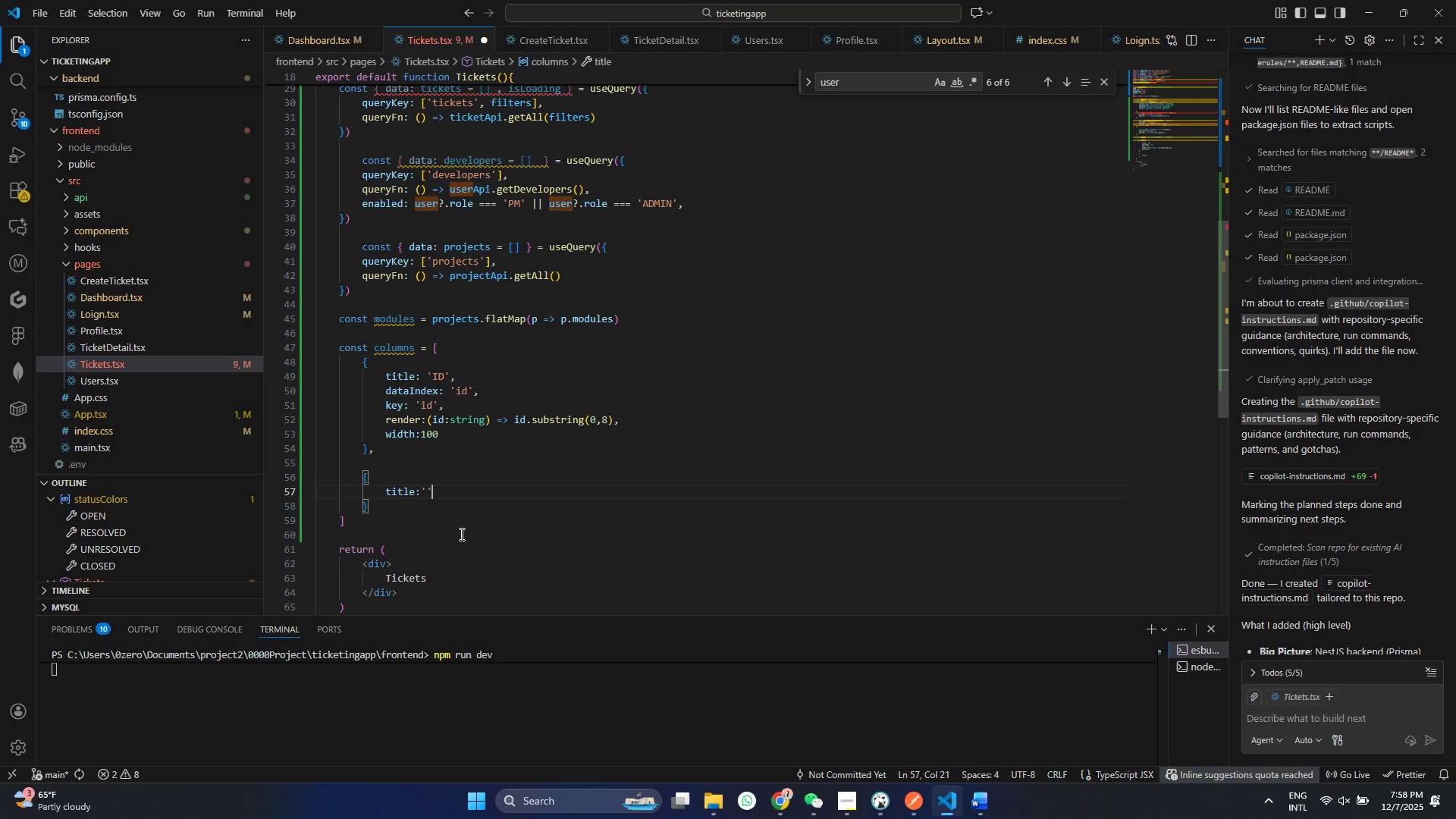 
key(ArrowRight)
 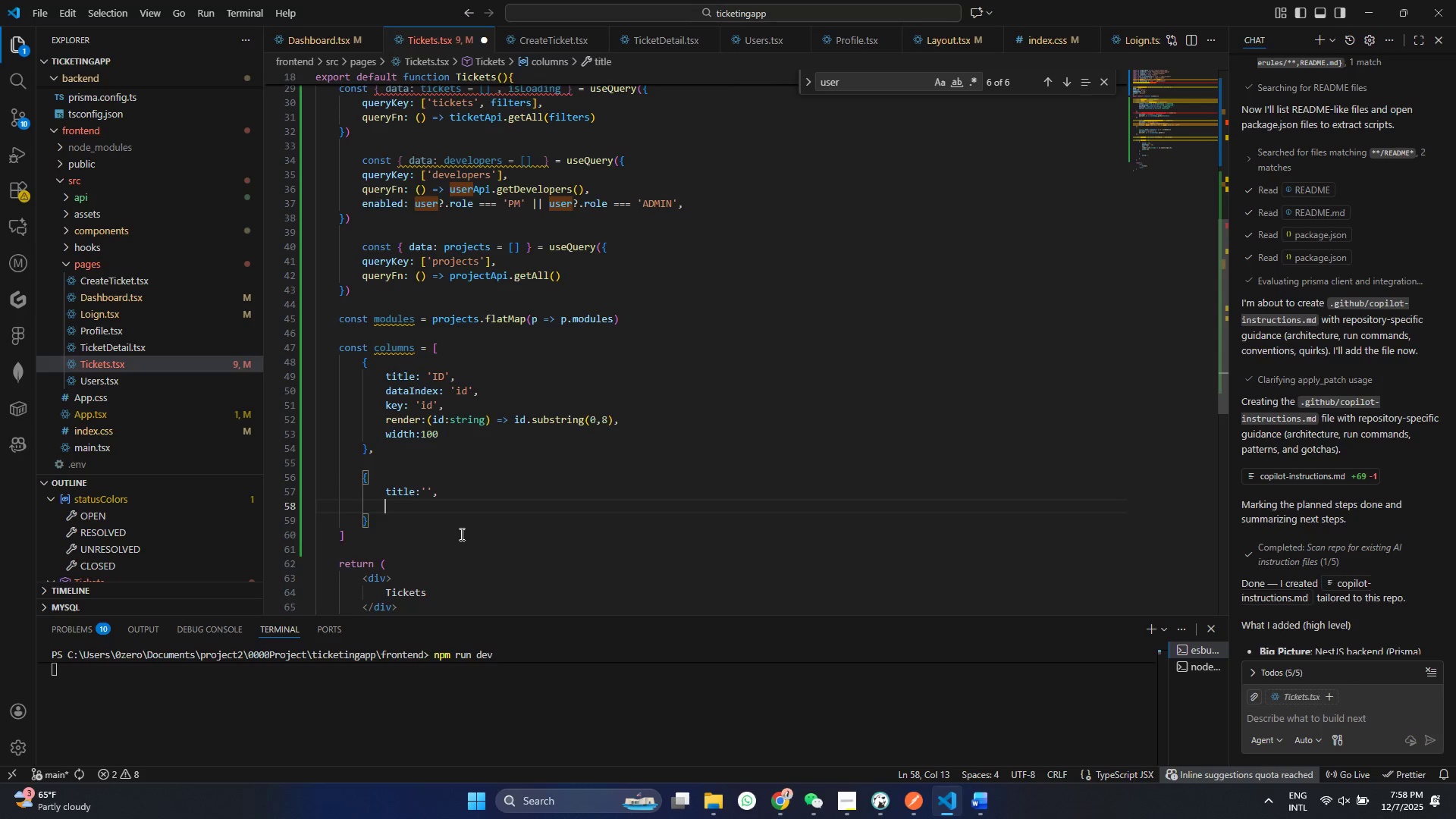 
key(Comma)
 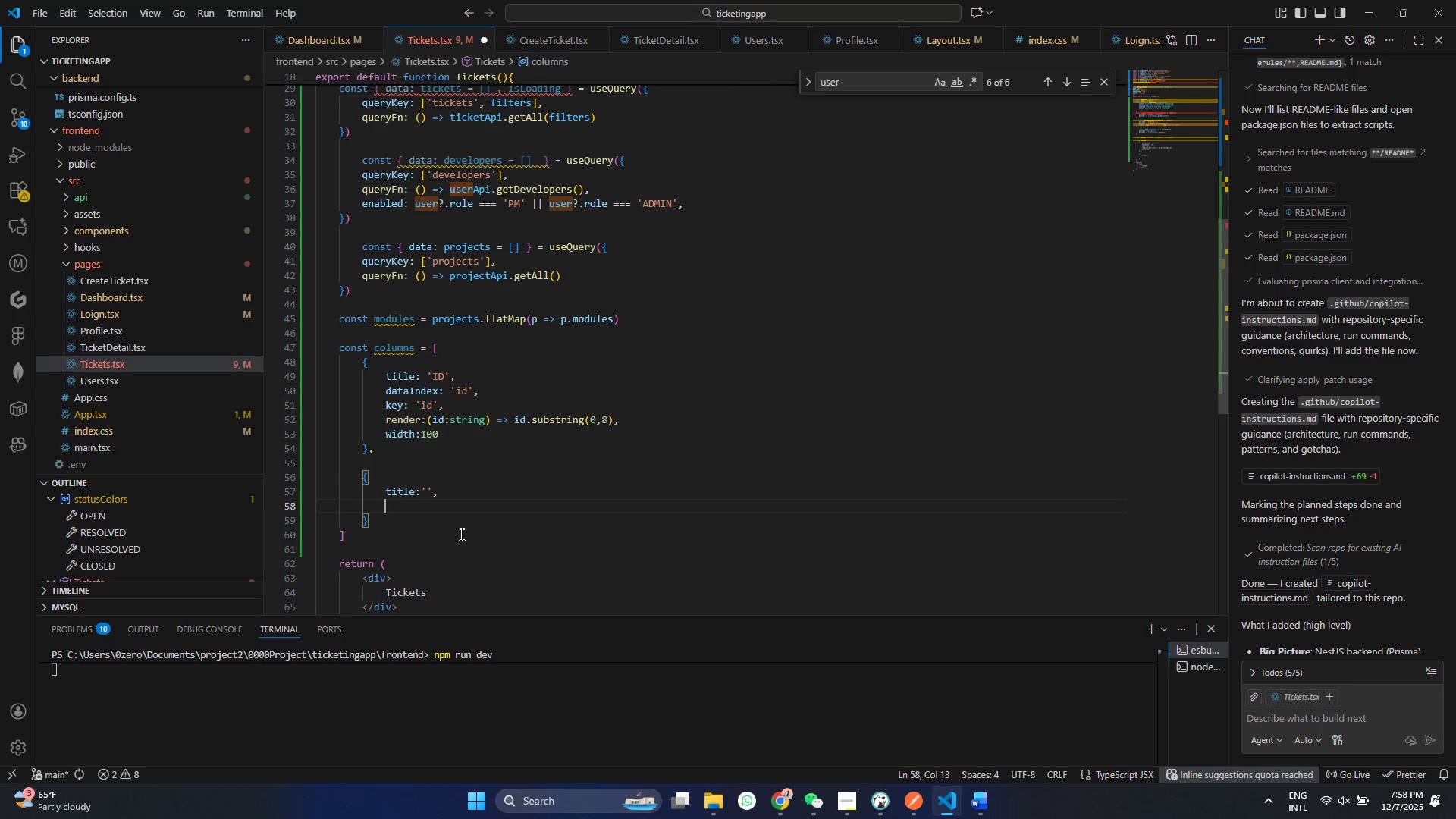 
key(Enter)
 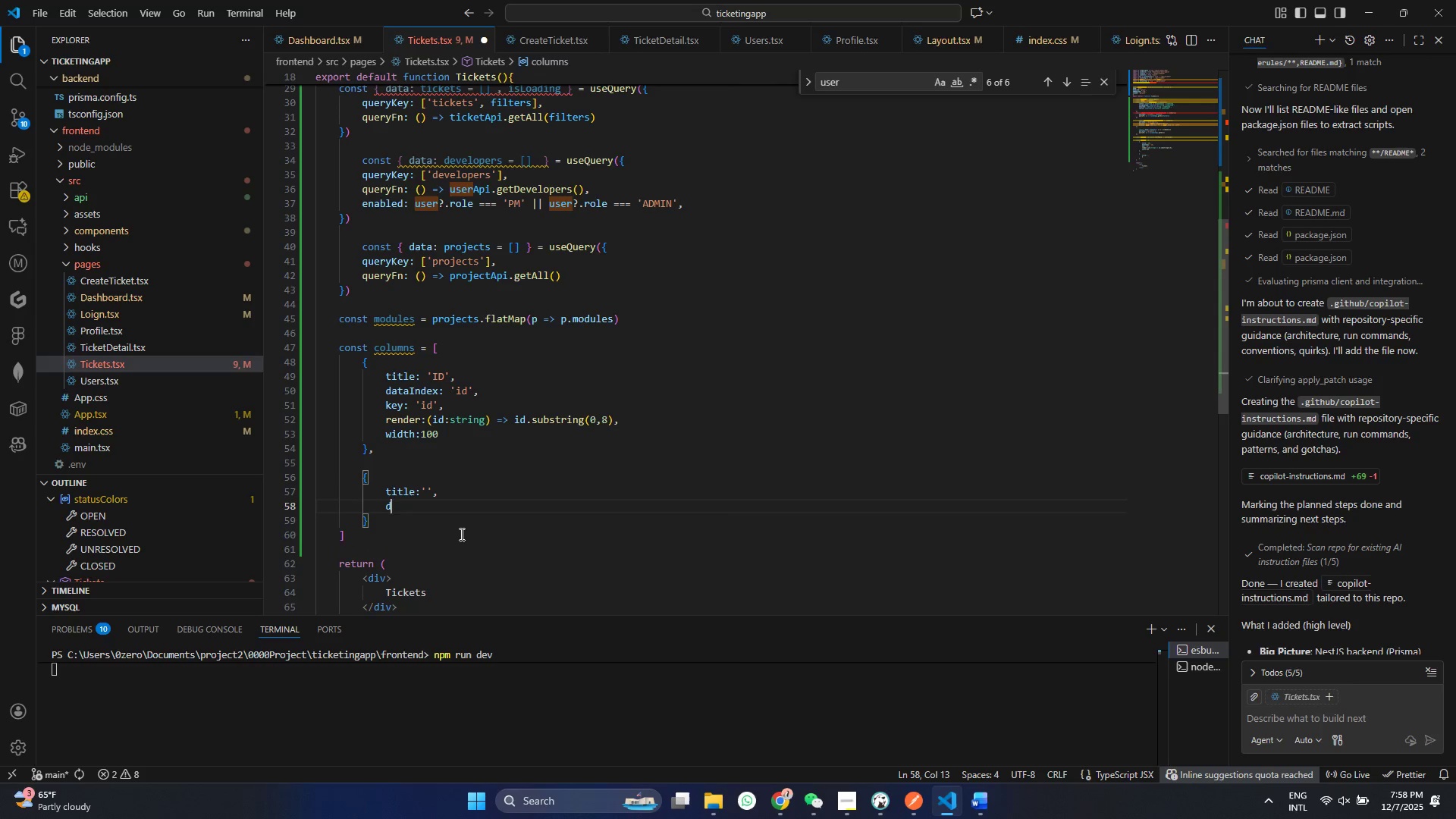 
type(dataIndex:'')
 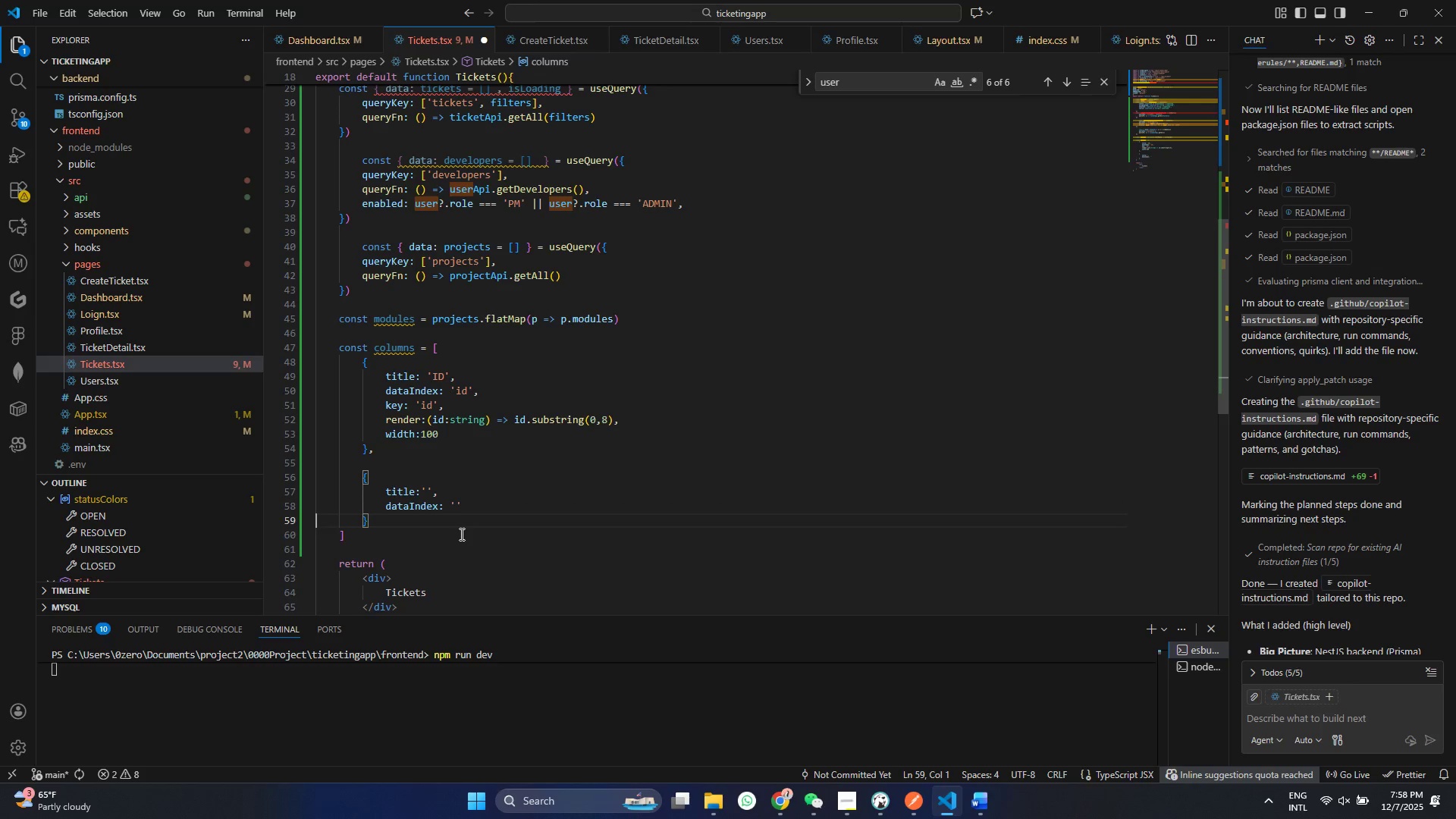 
 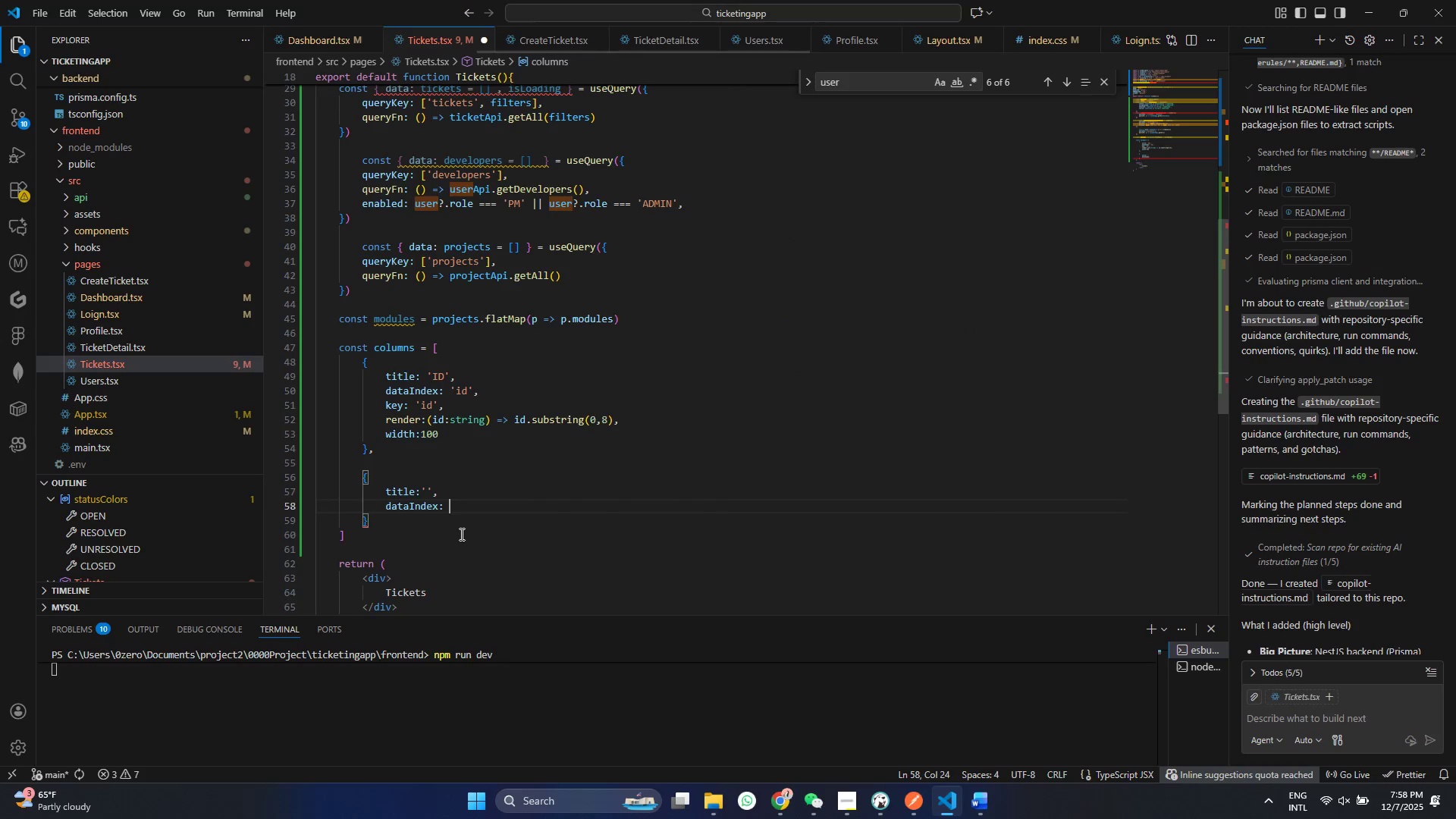 
hold_key(key=Space, duration=5.62)
 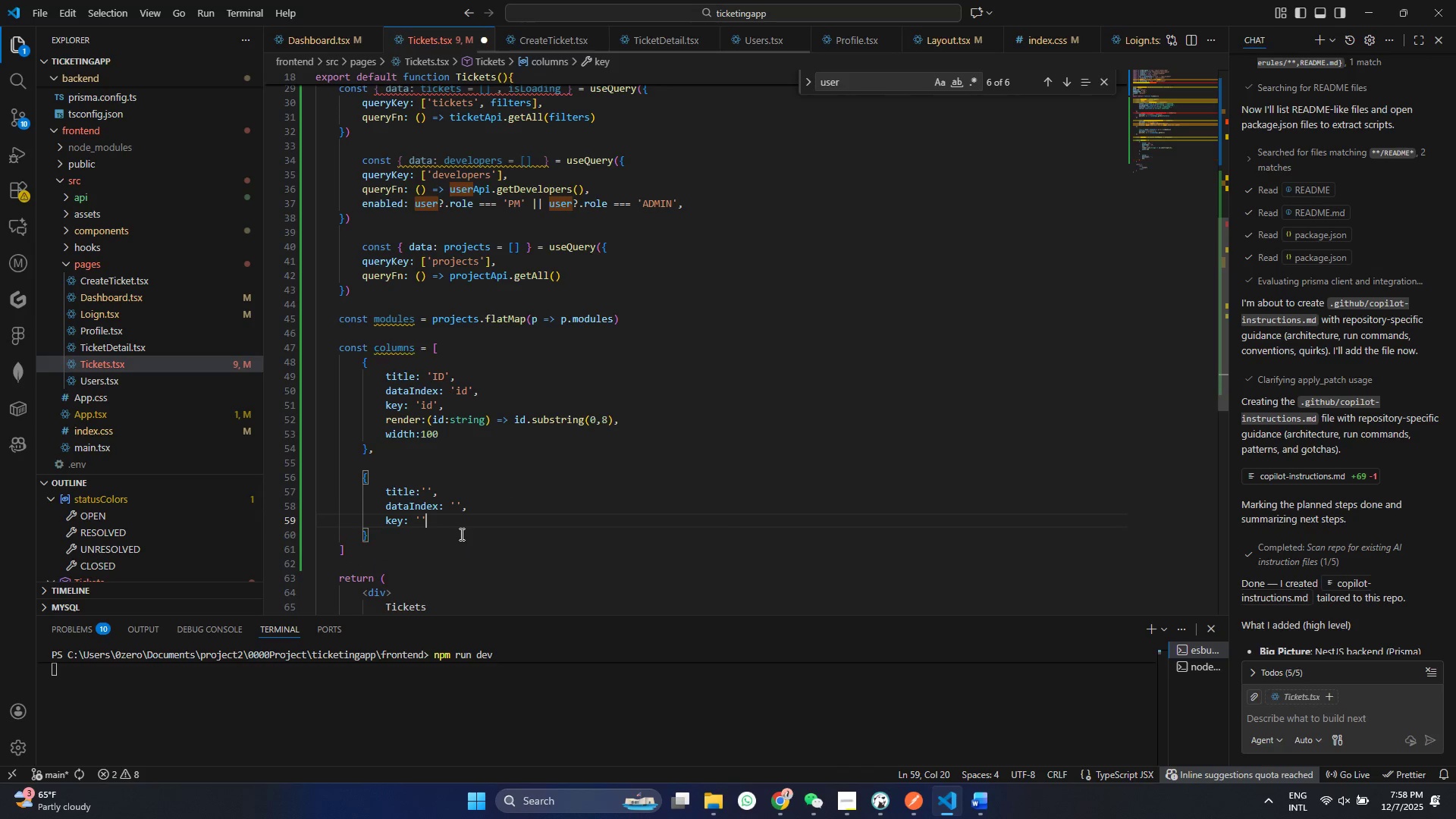 
key(ArrowRight)
 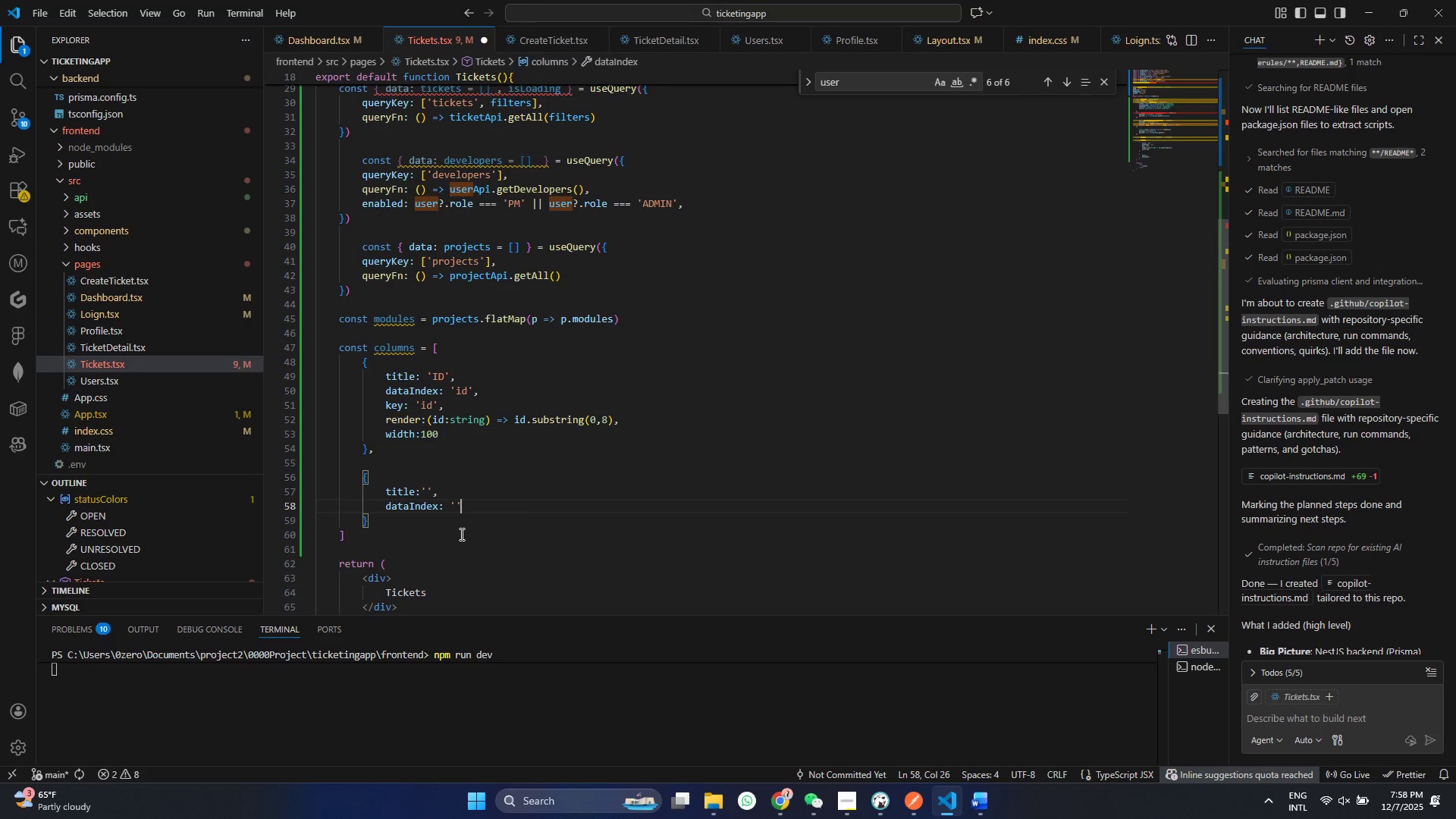 
key(ArrowLeft)
 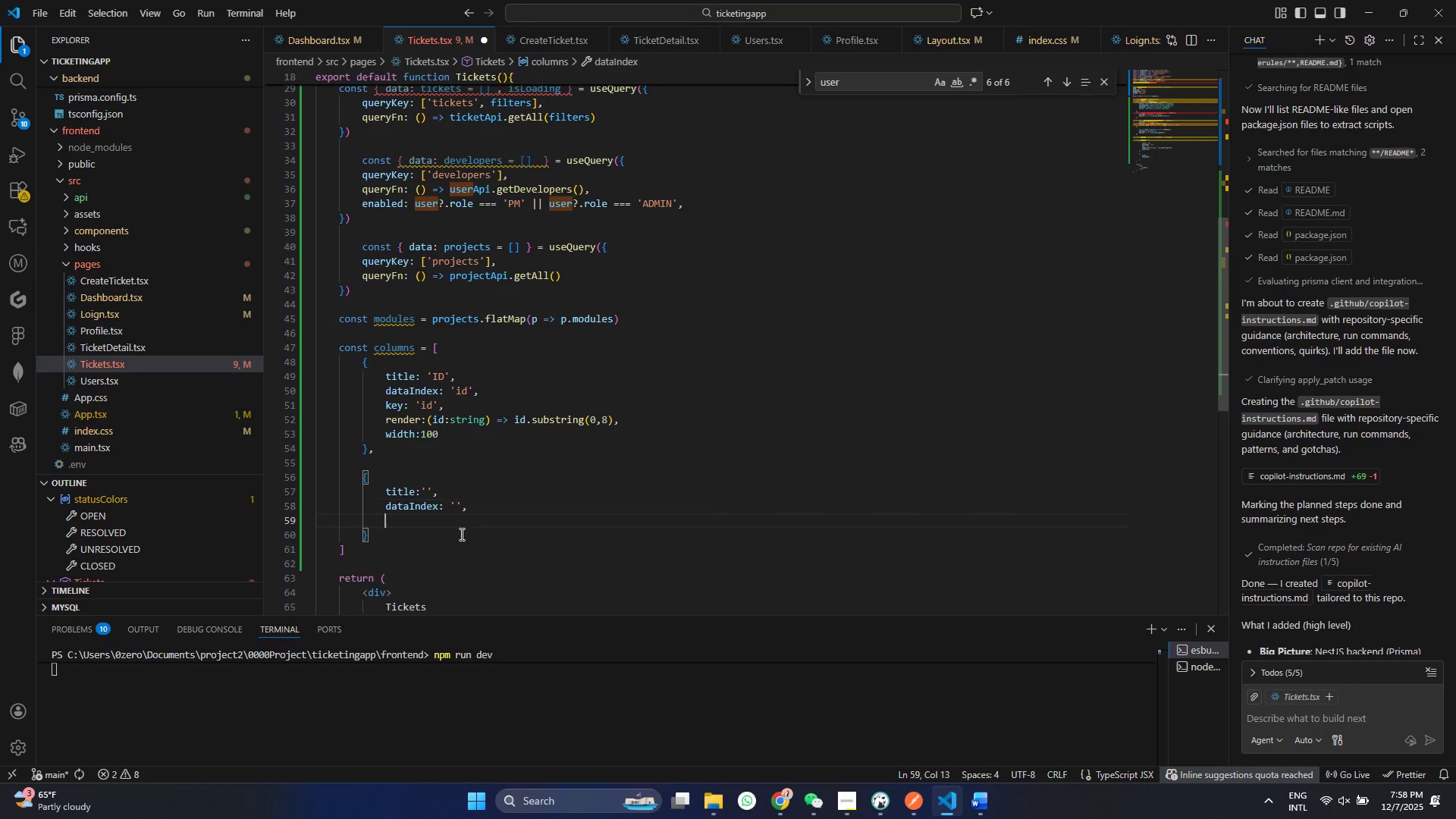 
key(Comma)
 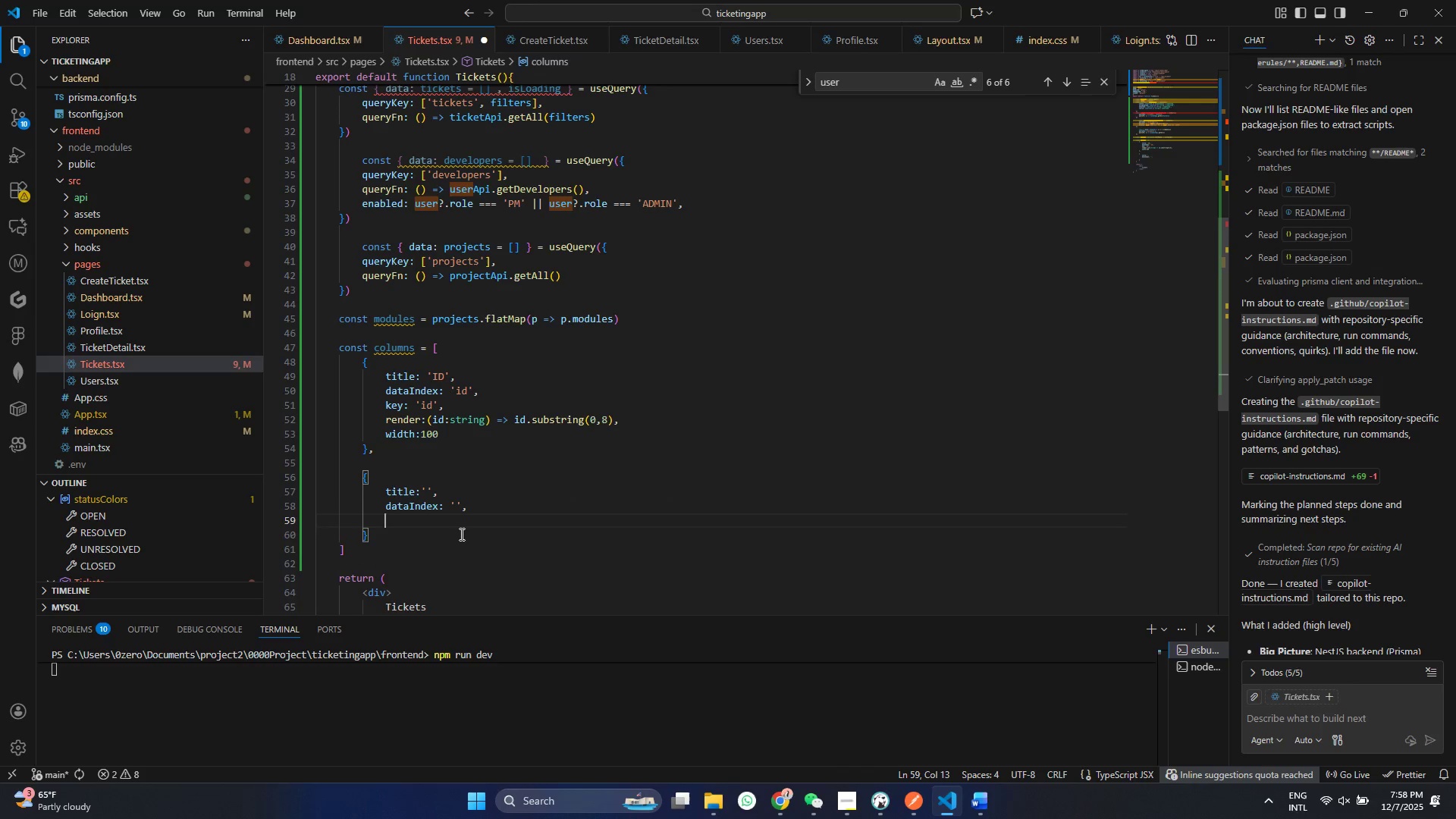 
key(Enter)
 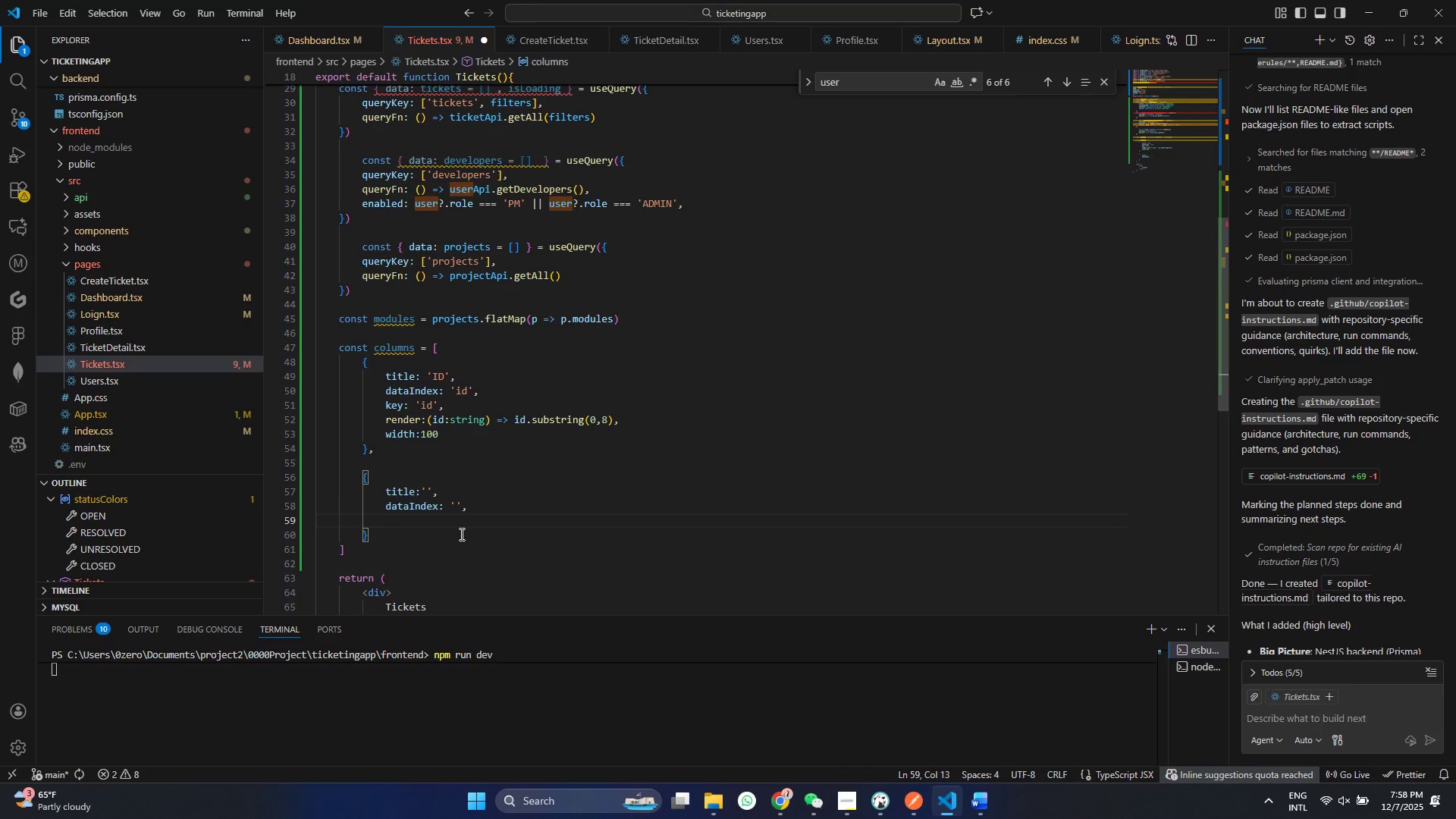 
type(key:'')
 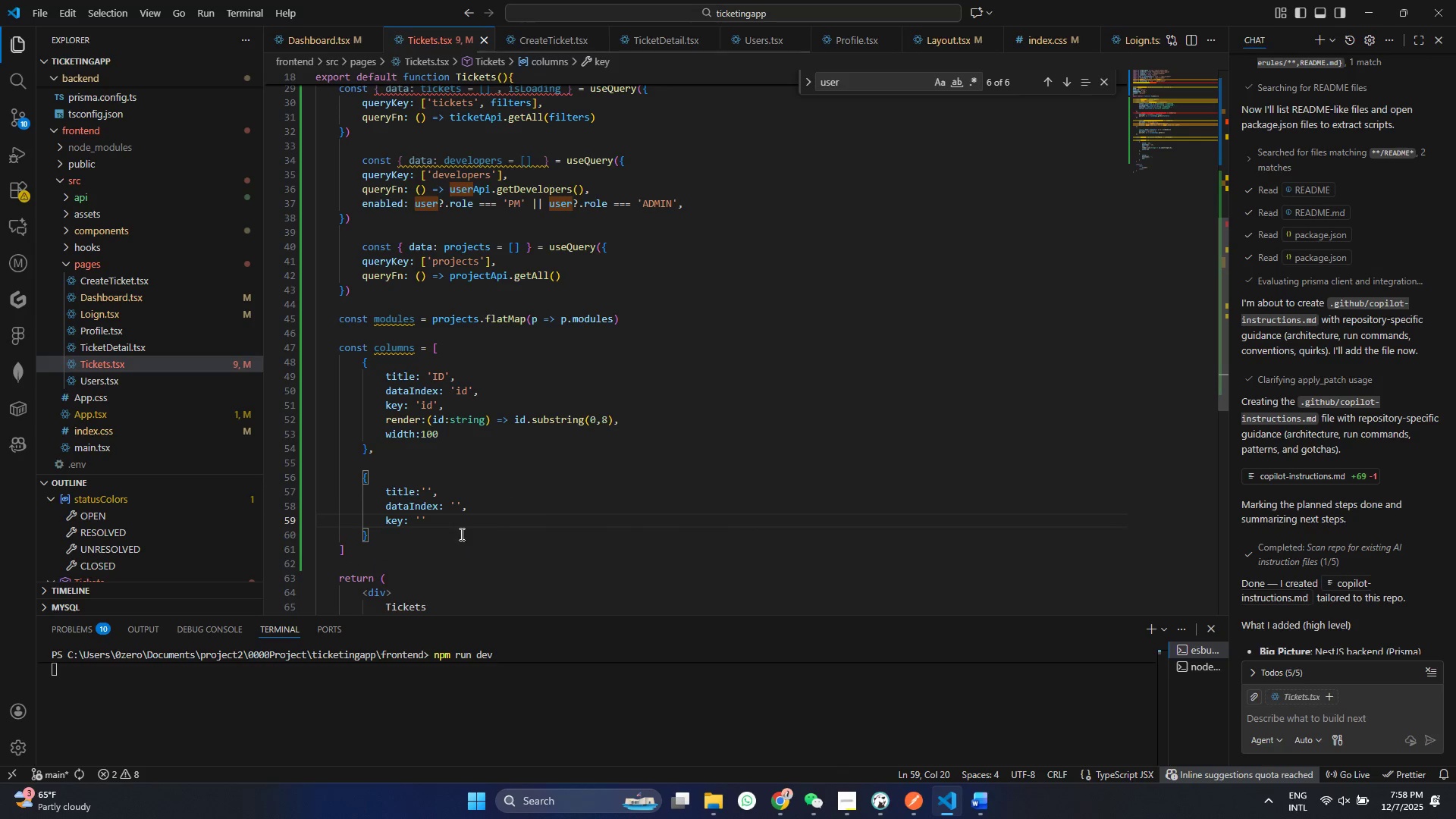 
 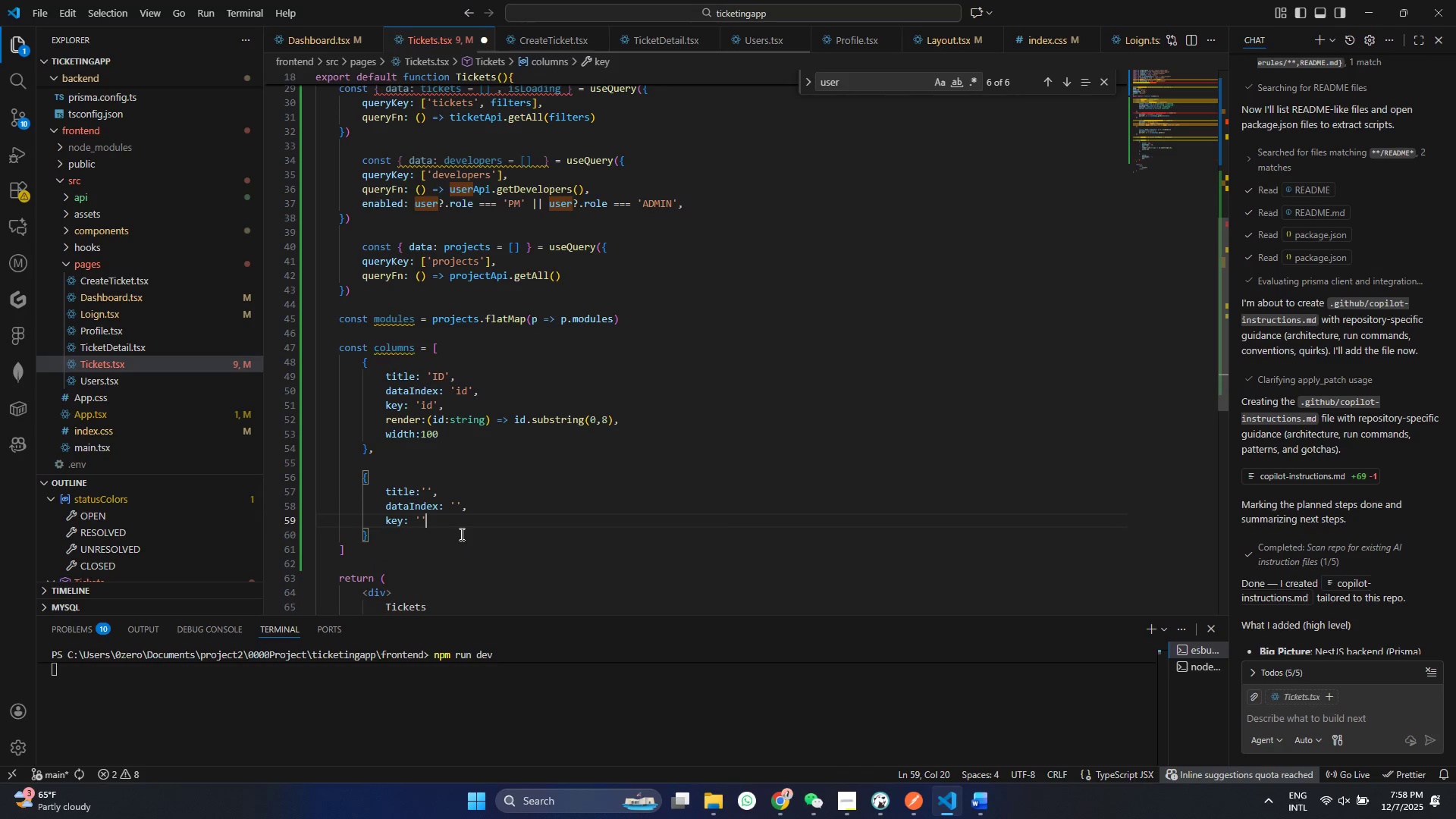 
key(Control+ControlLeft)
 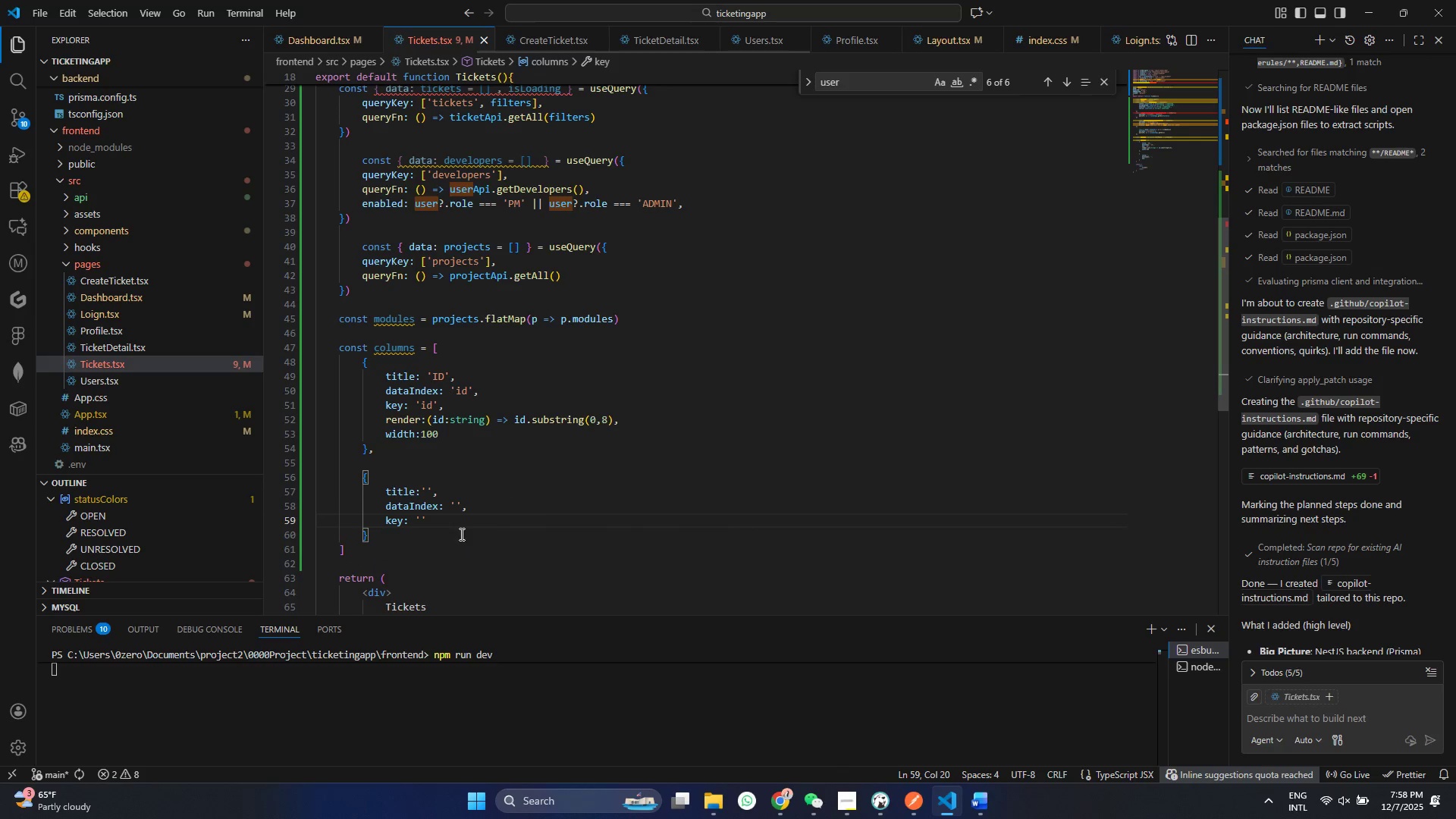 
key(Control+S)
 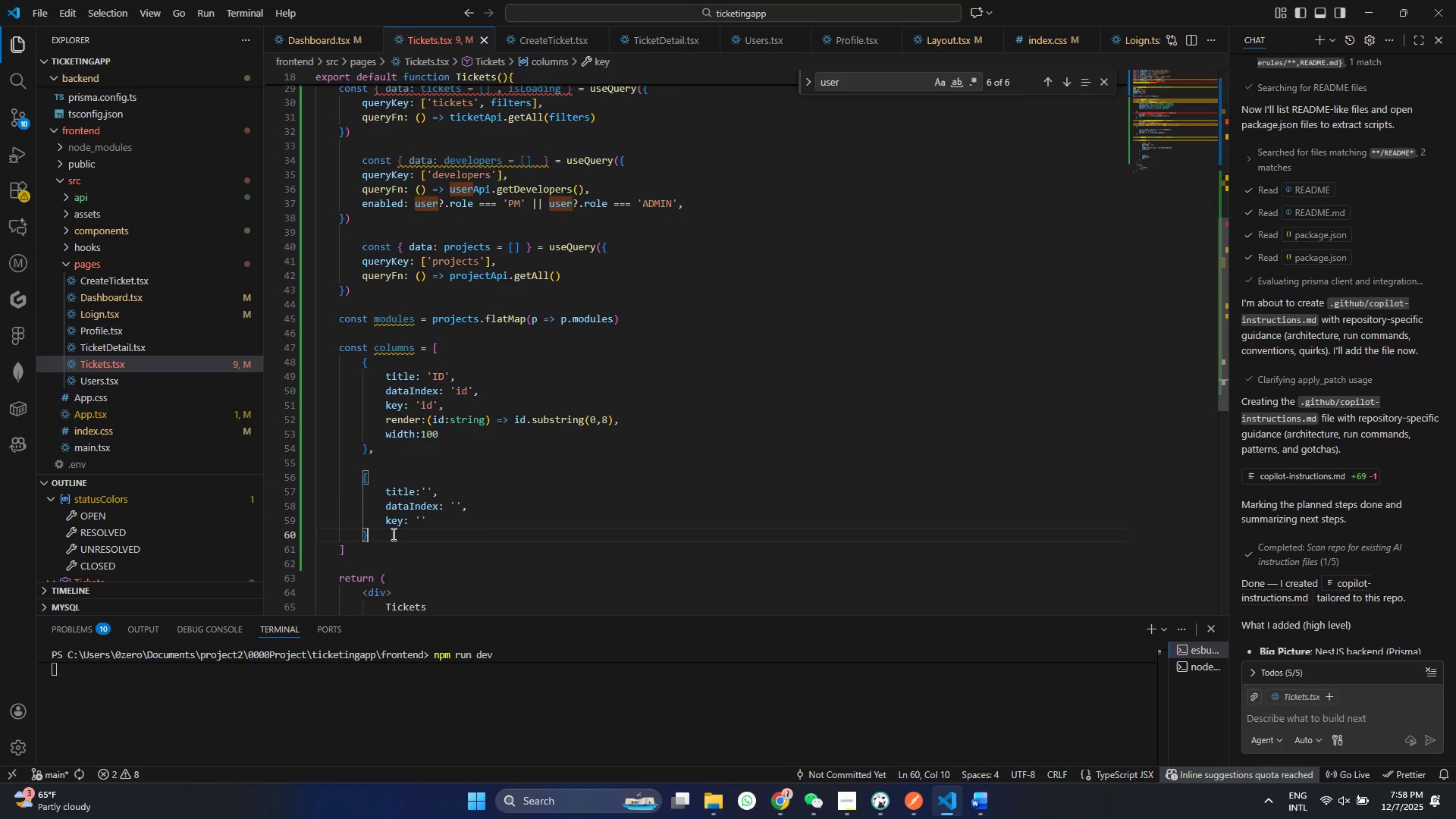 
left_click([392, 534])
 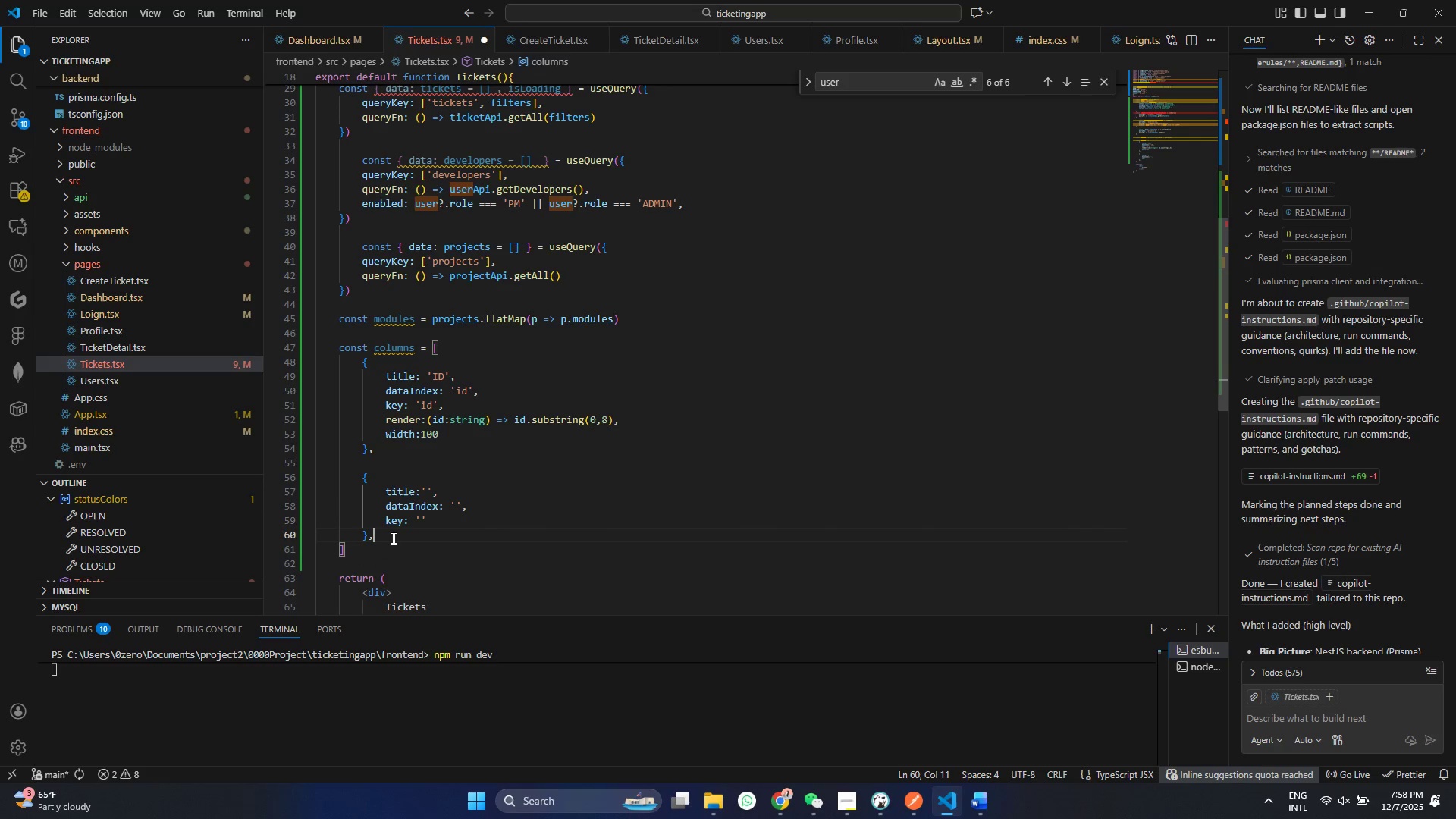 
key(Comma)
 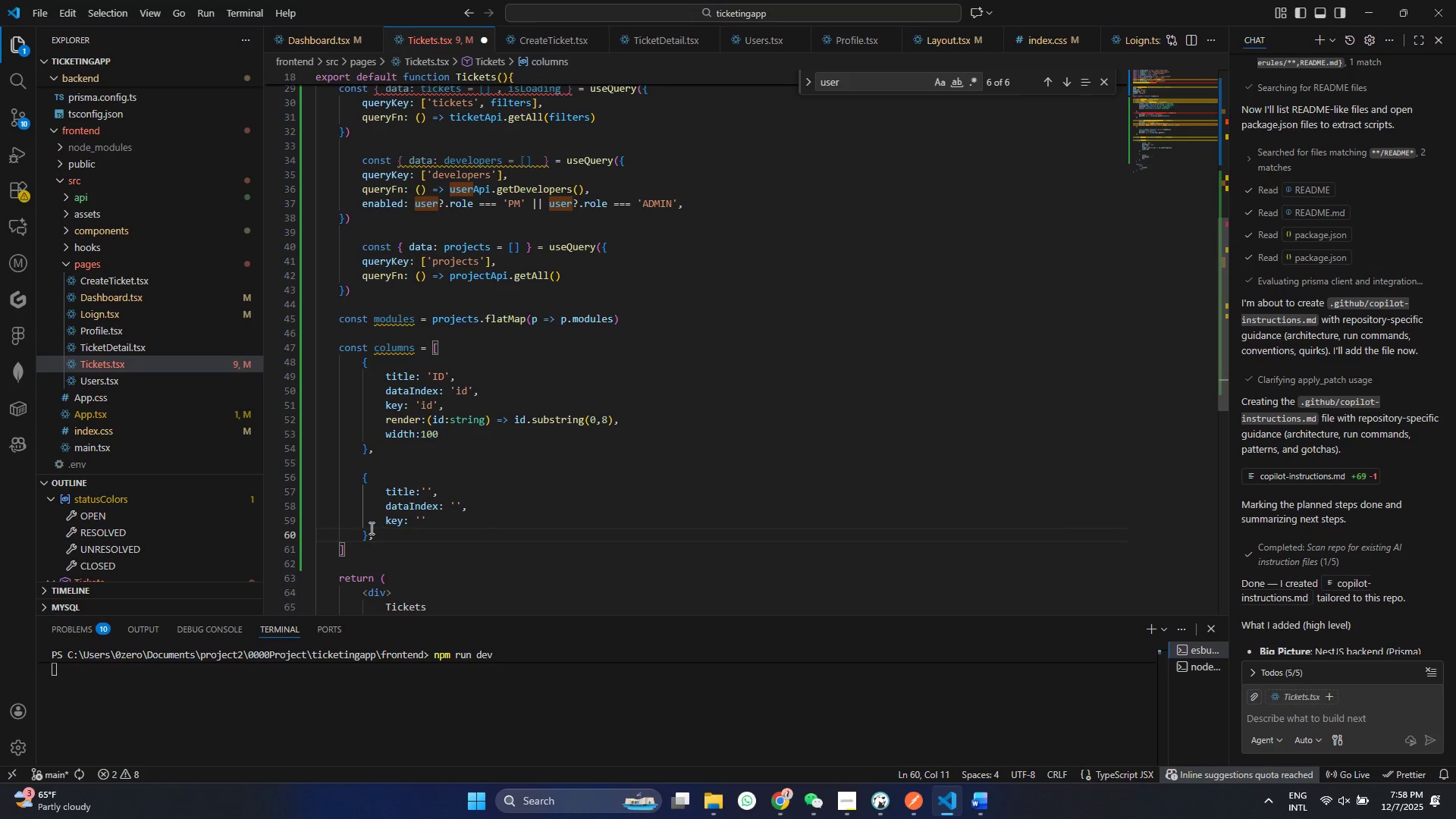 
left_click_drag(start_coordinate=[380, 532], to_coordinate=[329, 481])
 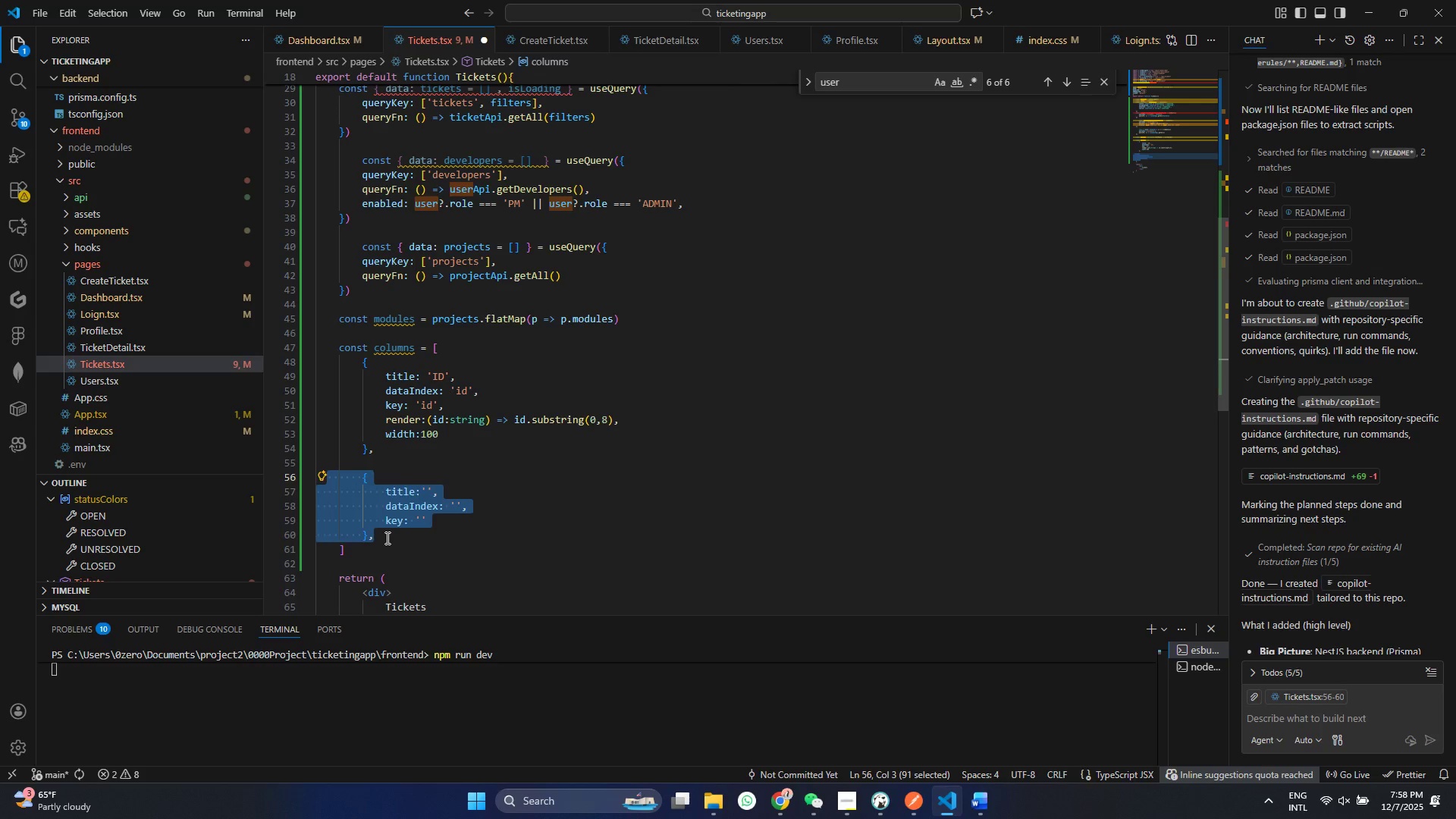 
key(Control+ControlLeft)
 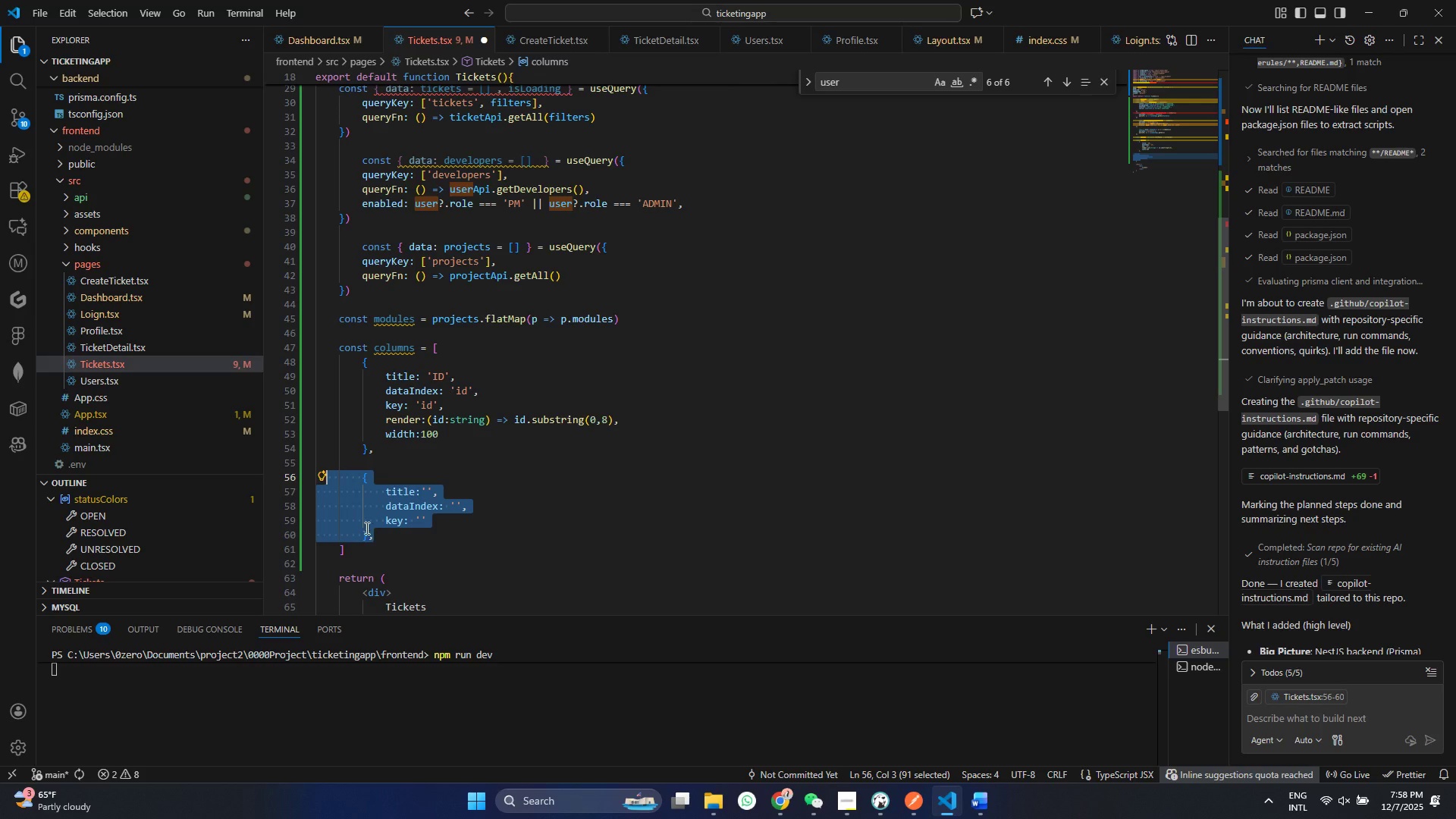 
key(Control+C)
 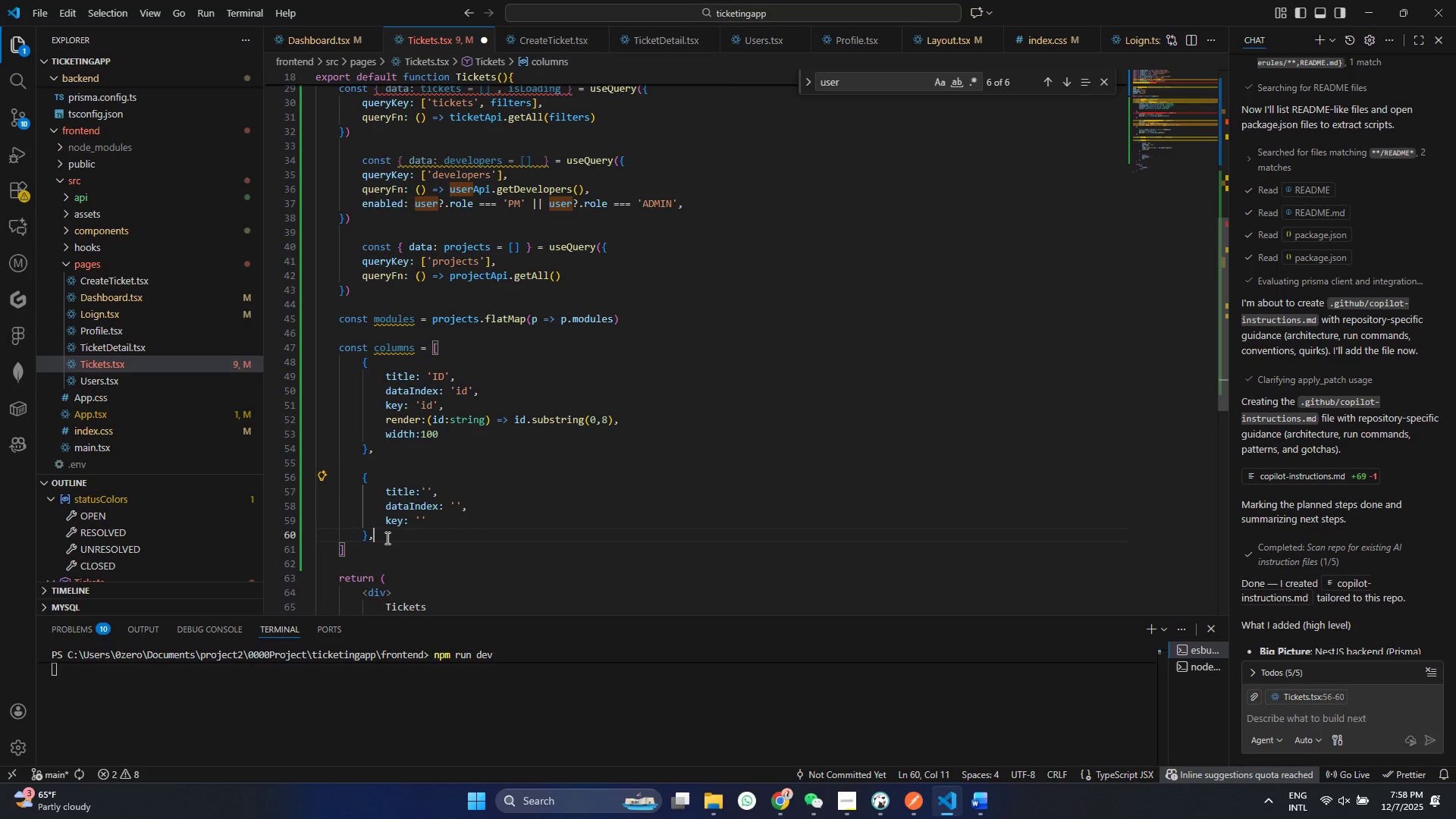 
left_click([386, 538])
 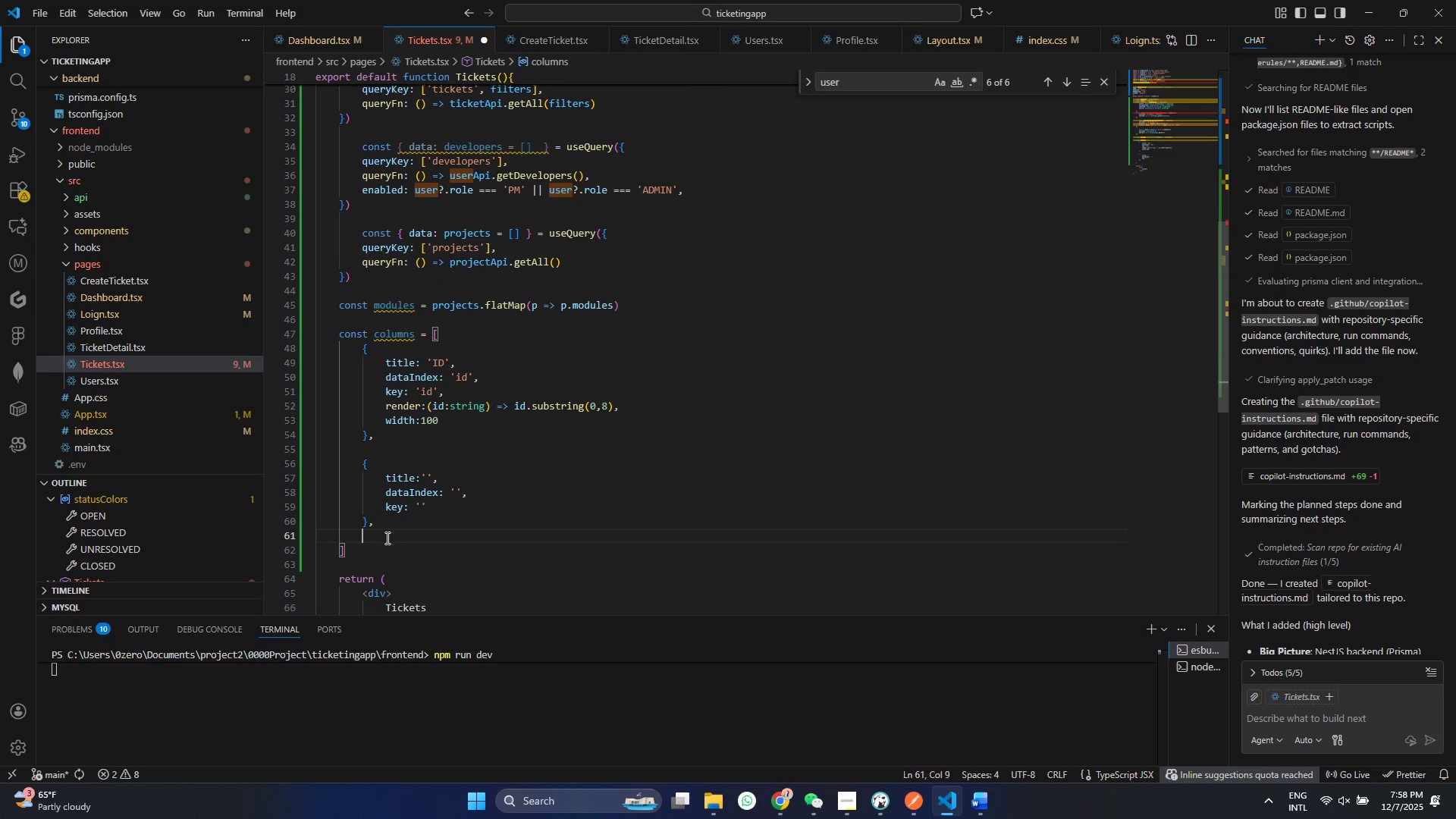 
key(Enter)
 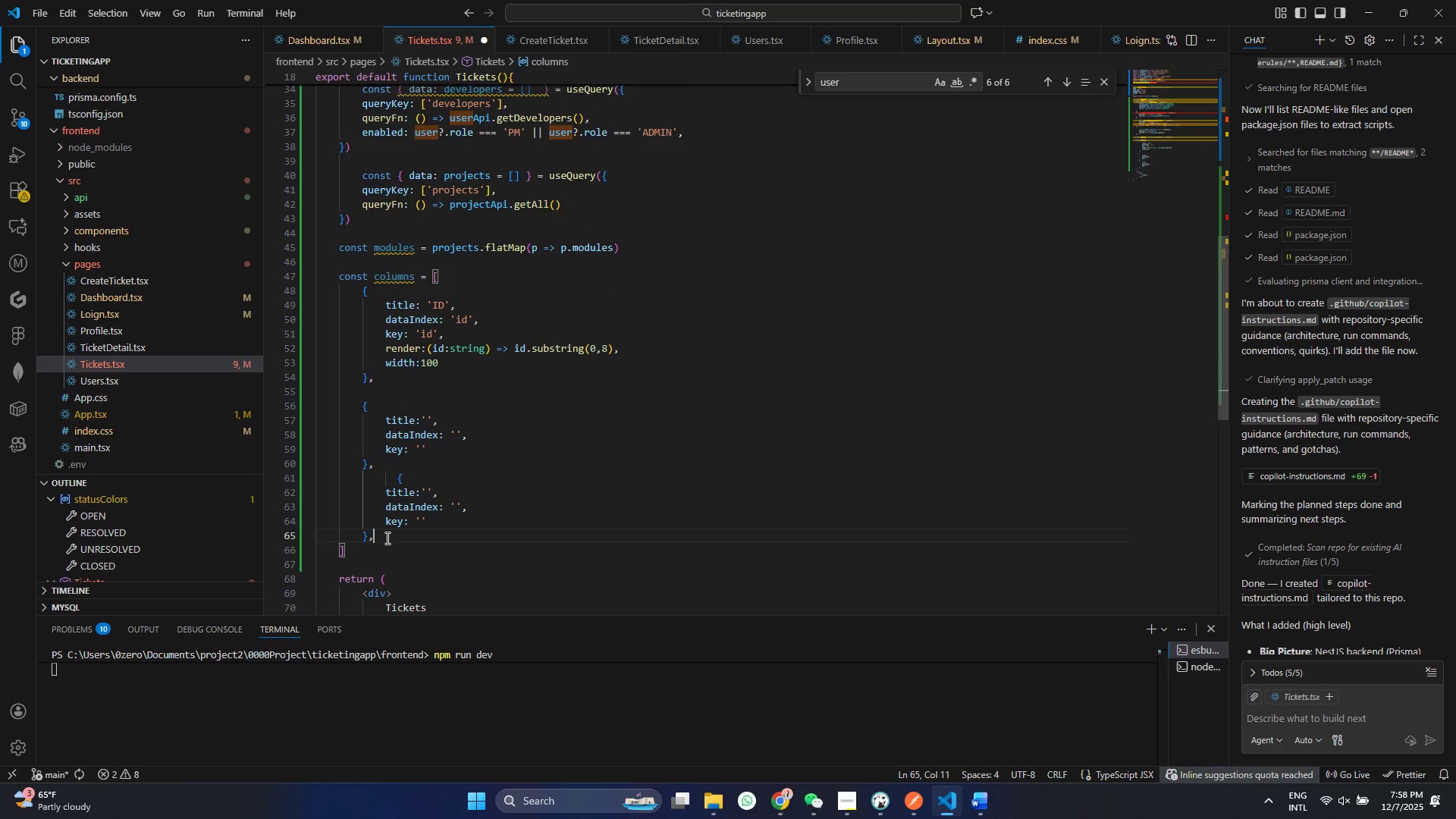 
key(Control+ControlLeft)
 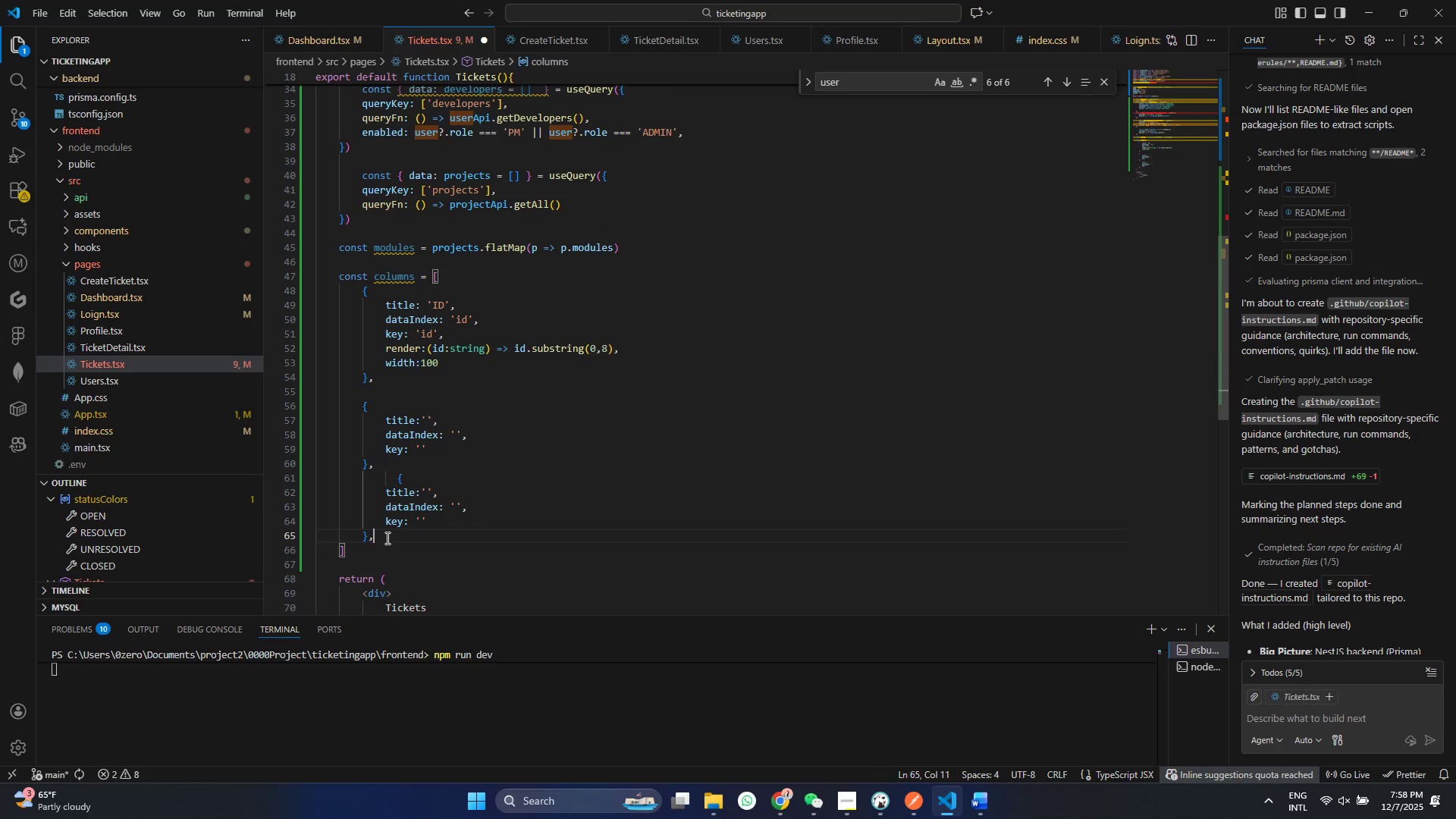 
key(Control+V)
 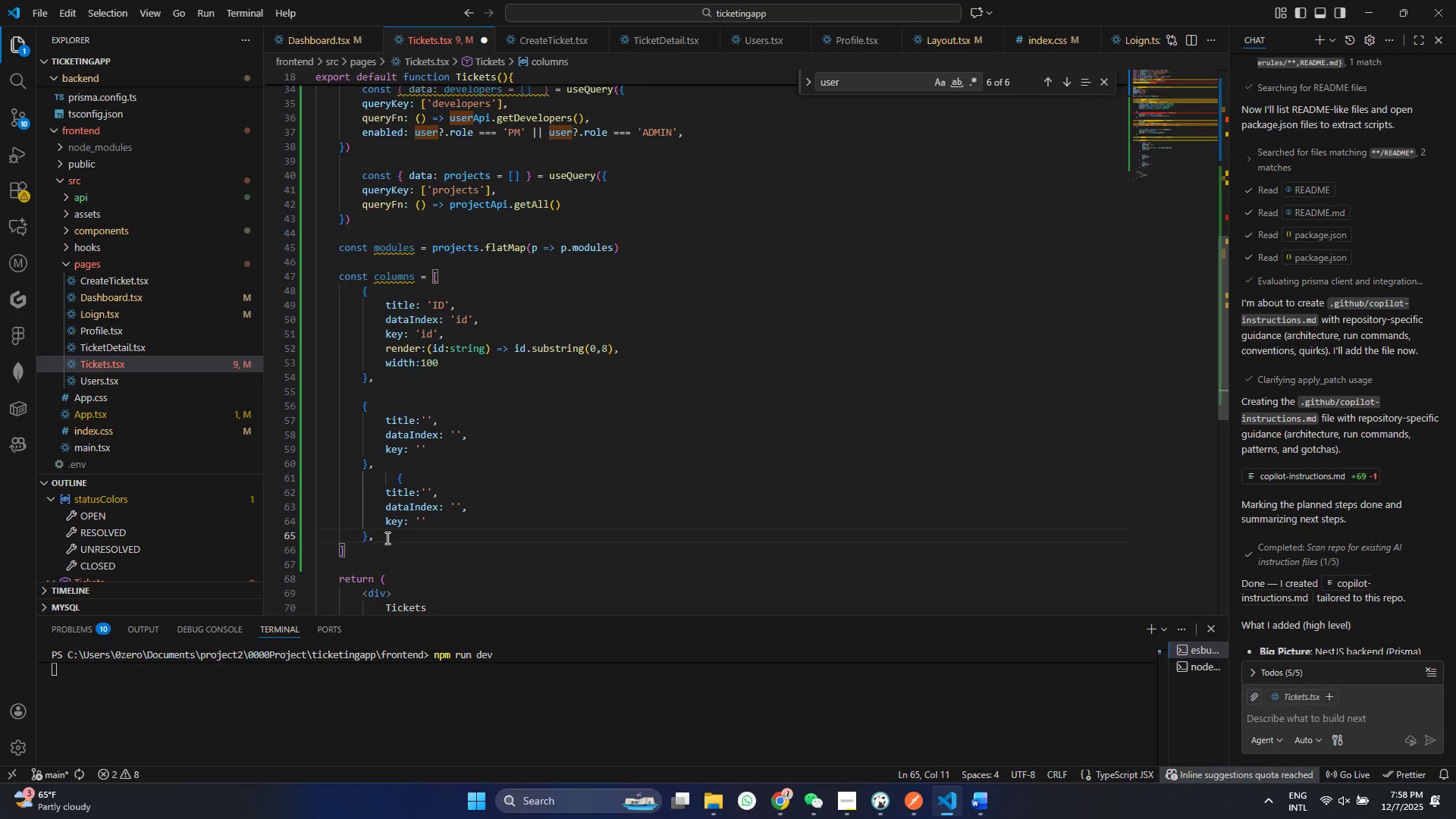 
key(Enter)
 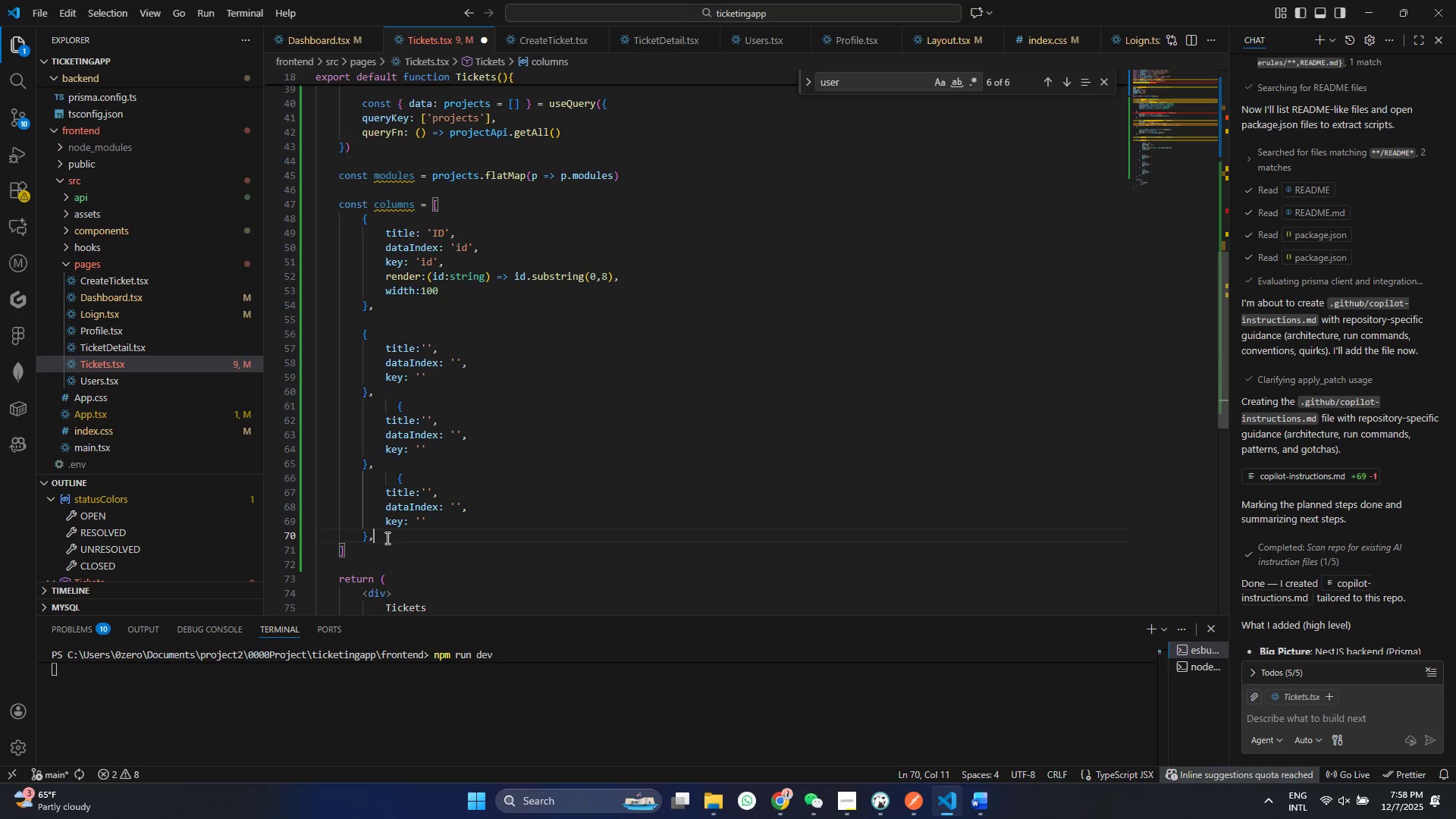 
key(Control+ControlLeft)
 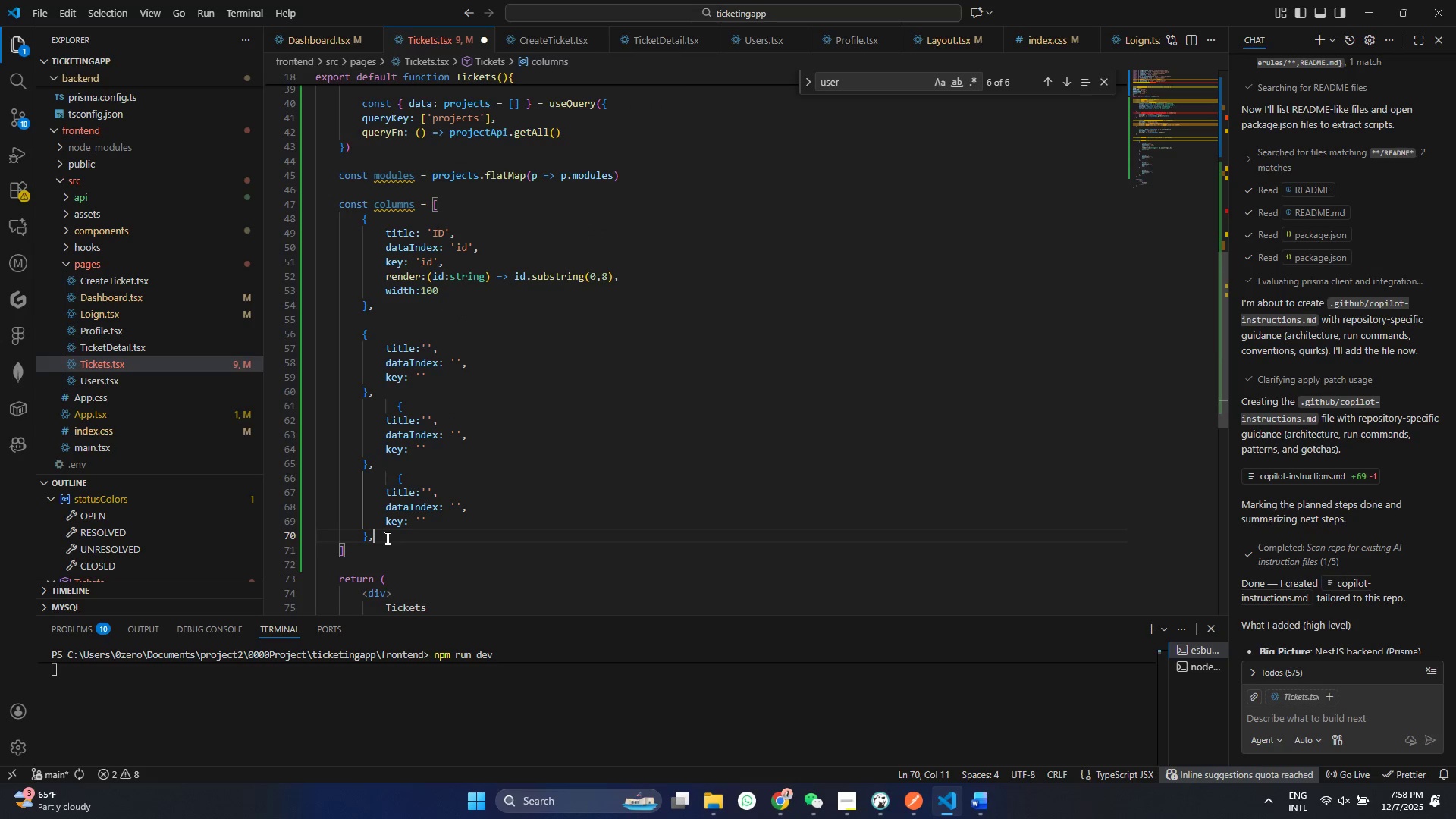 
key(Control+V)
 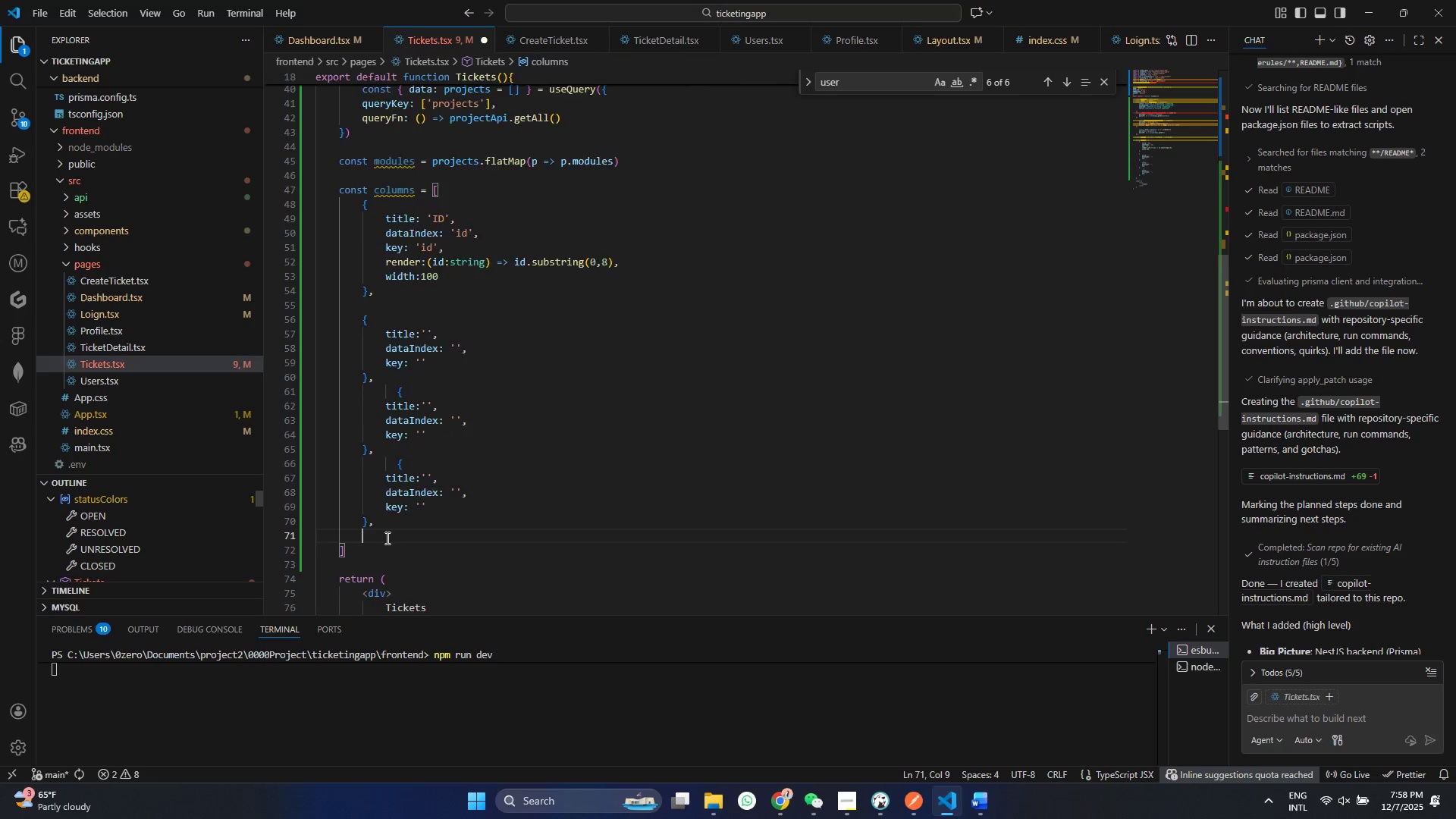 
key(Enter)
 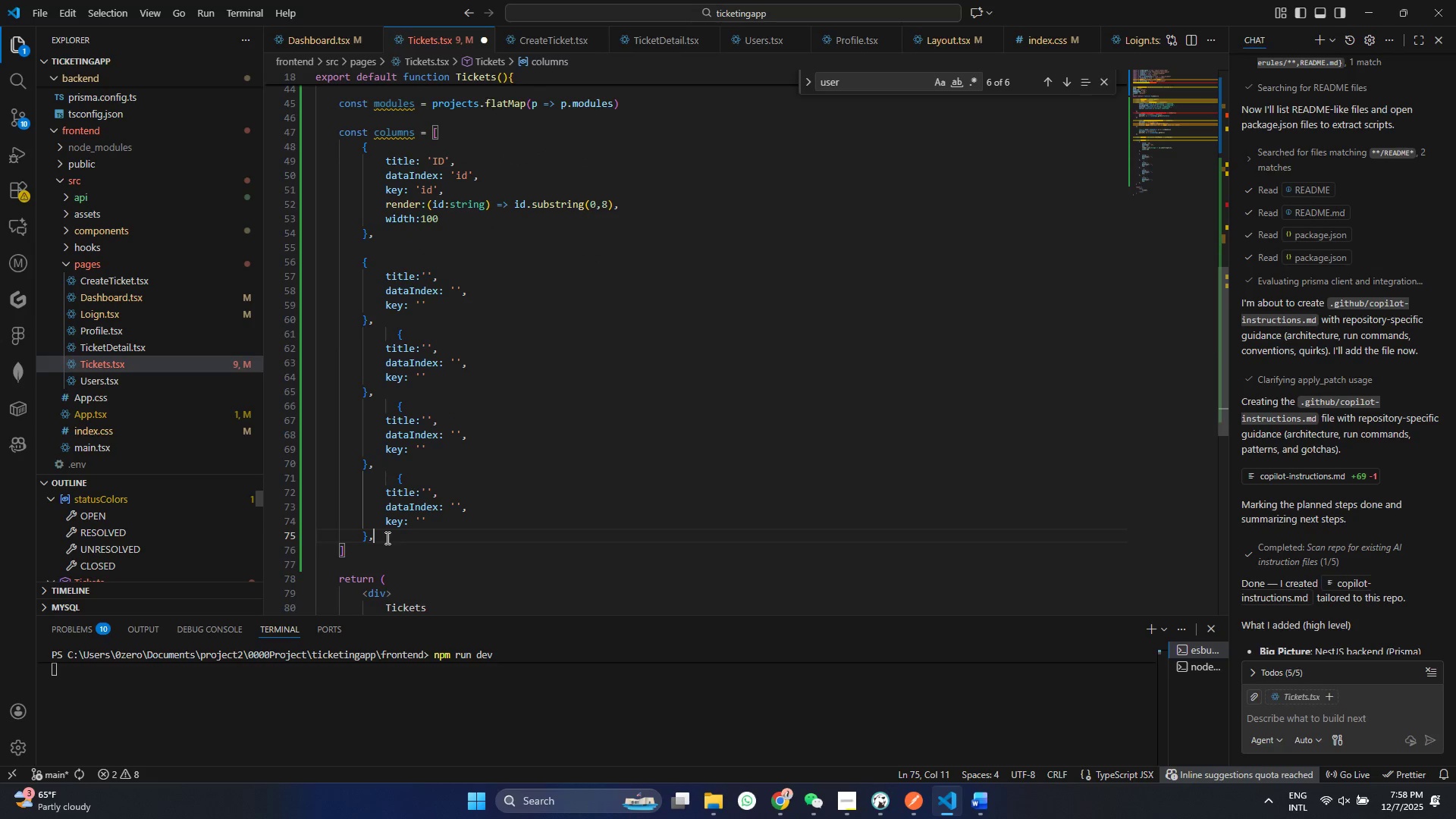 
key(Control+ControlLeft)
 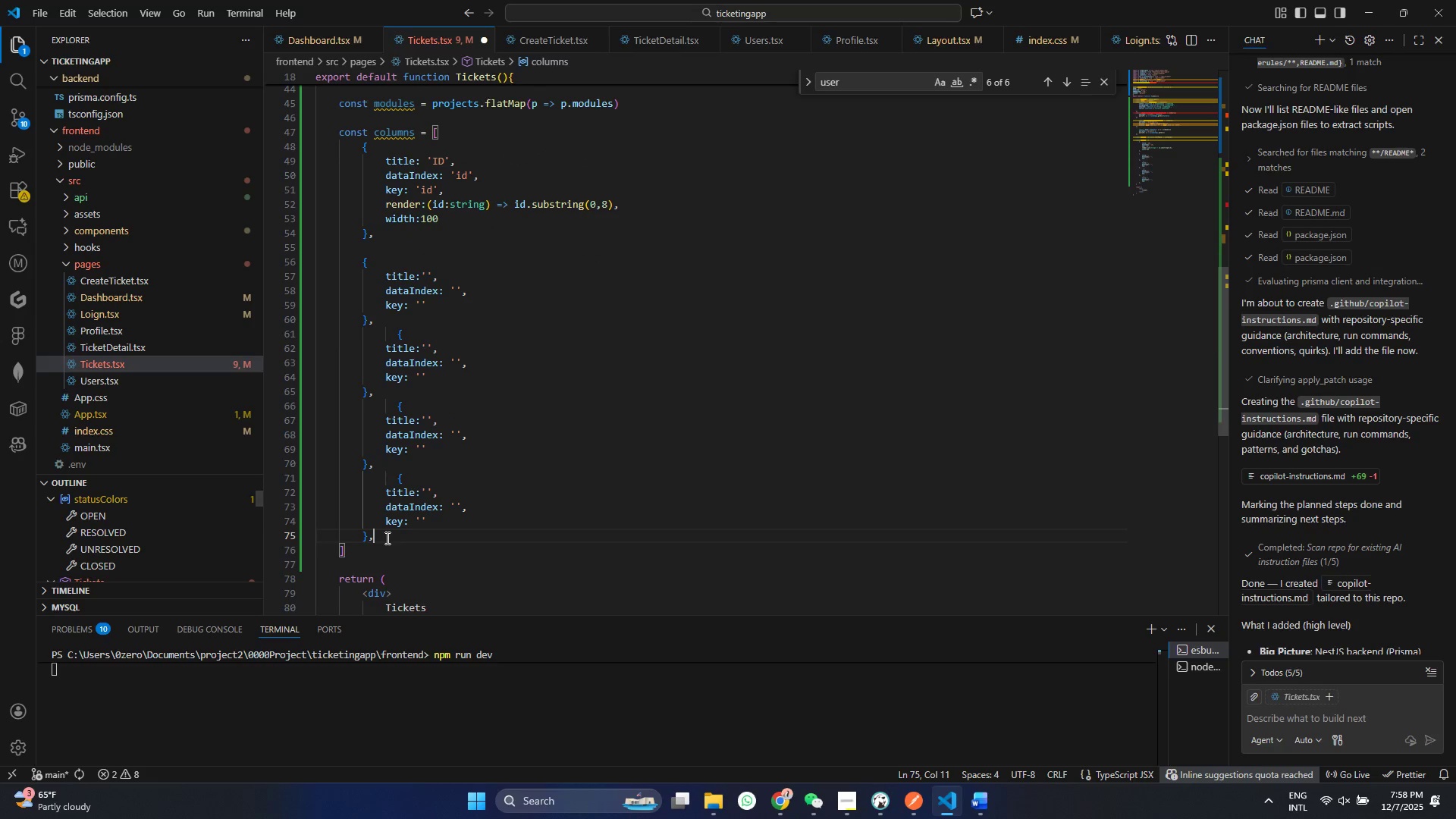 
key(Control+V)
 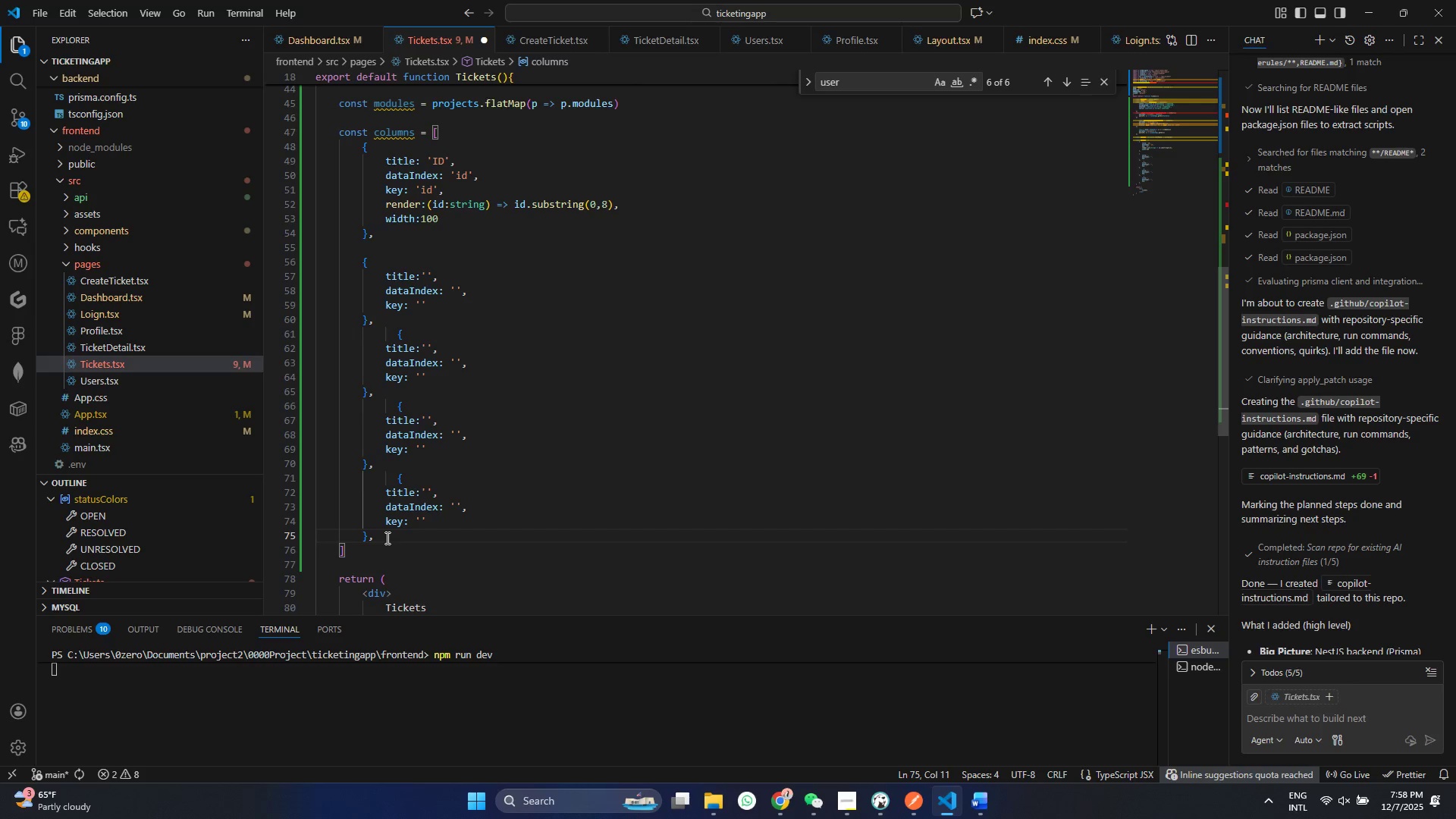 
wait(13.06)
 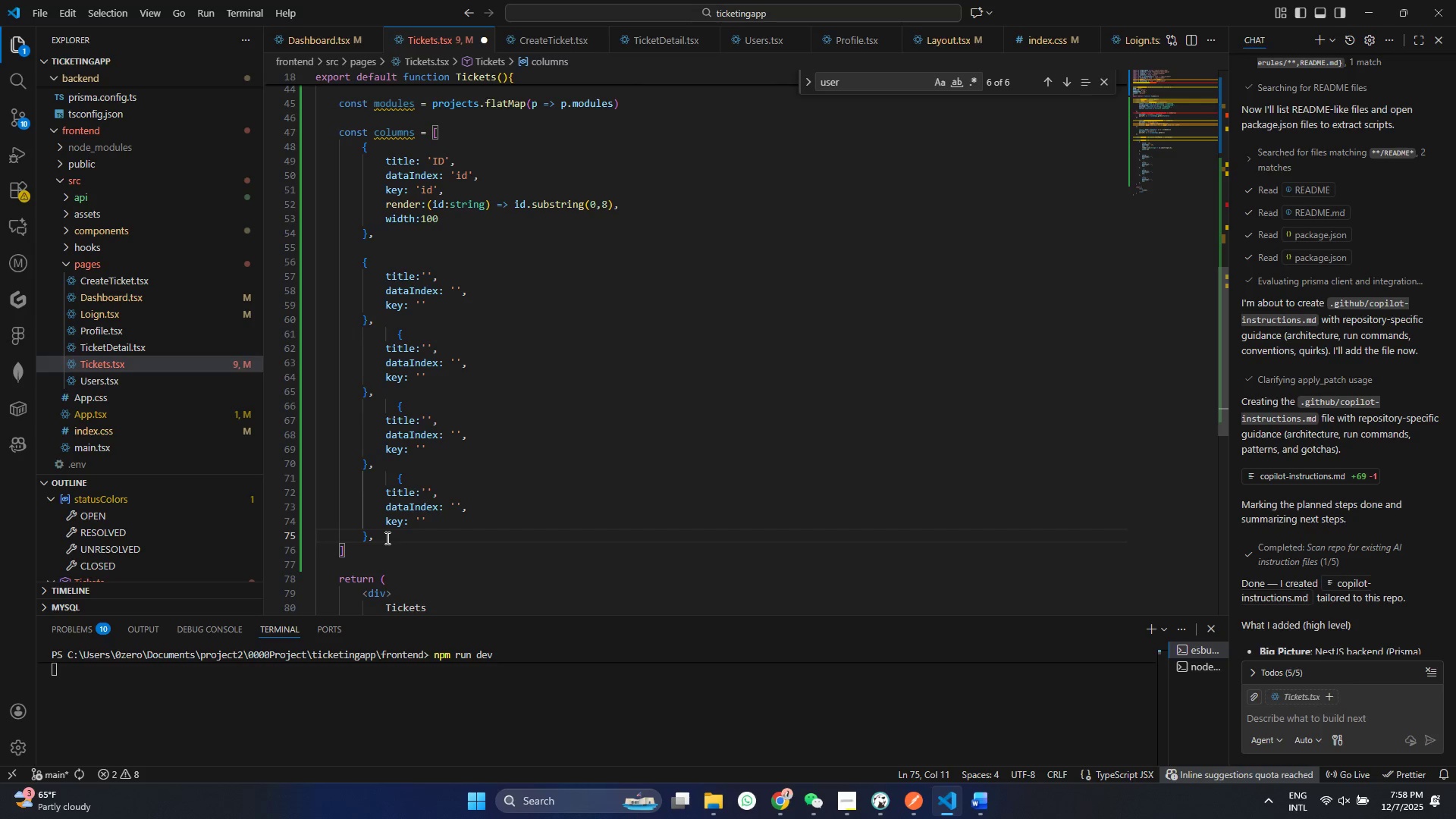 
scroll: coordinate [452, 444], scroll_direction: up, amount: 3.0
 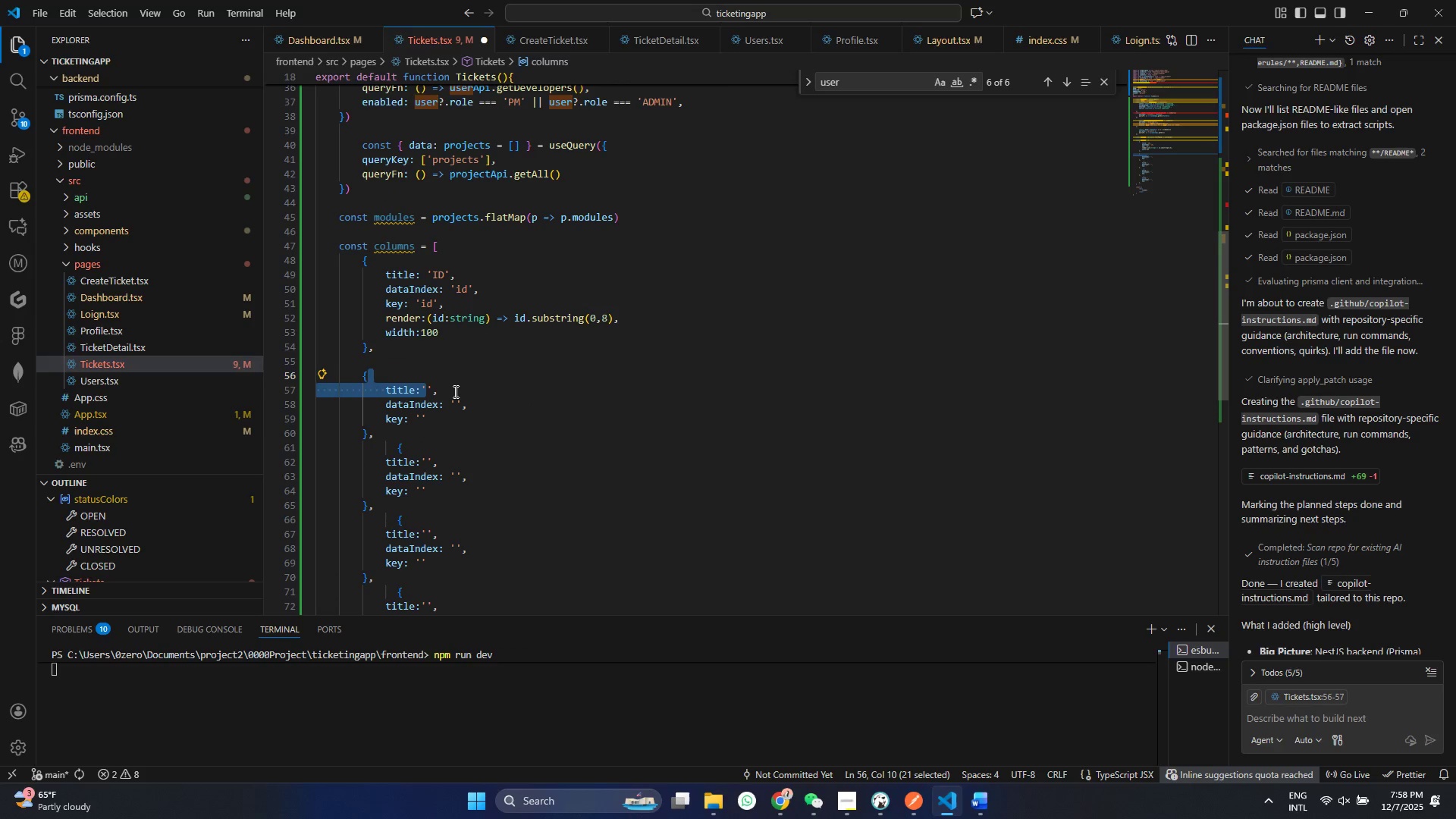 
key(ArrowRight)
 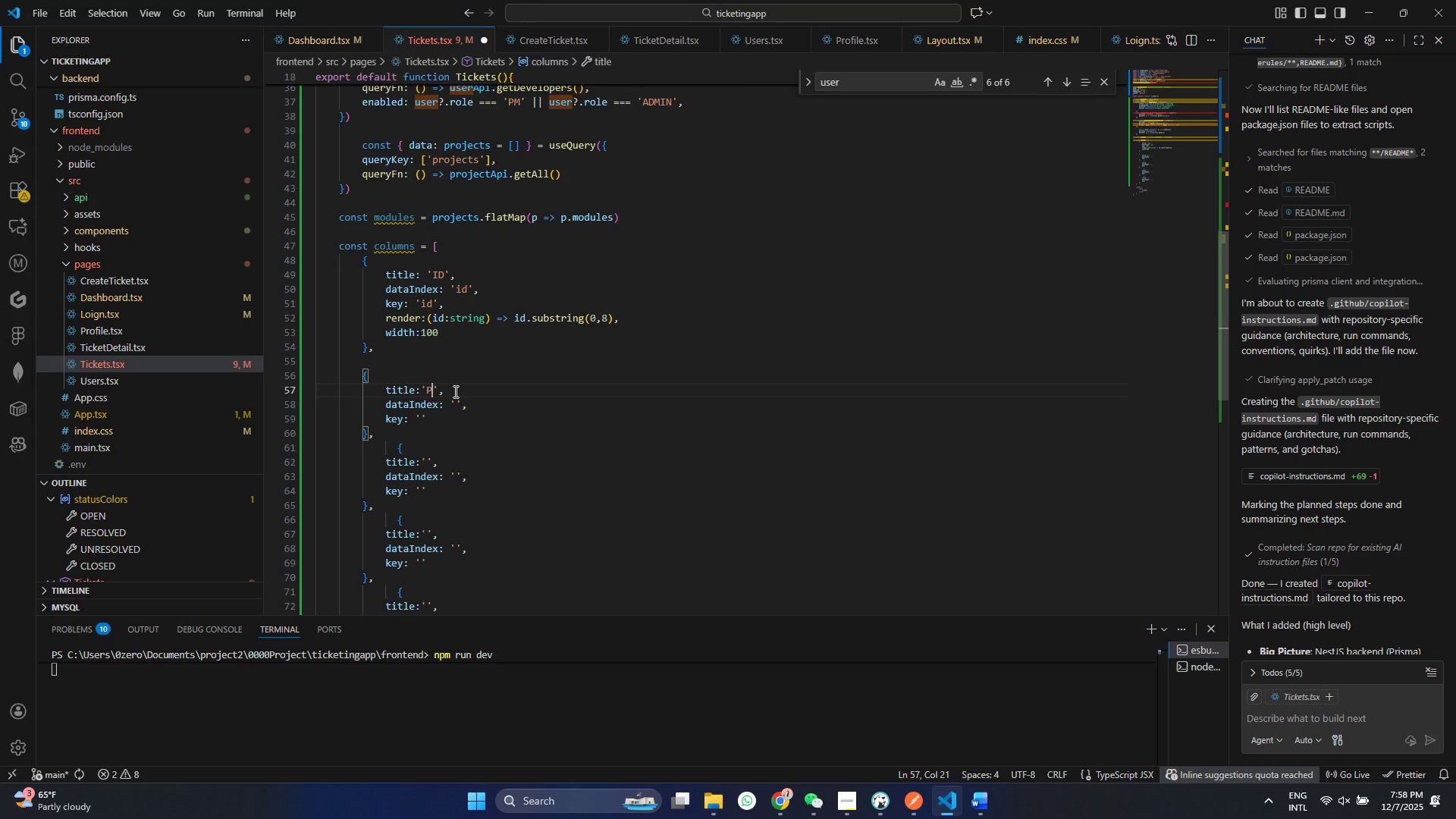 
type(Projet)
key(Backspace)
type(ct)
 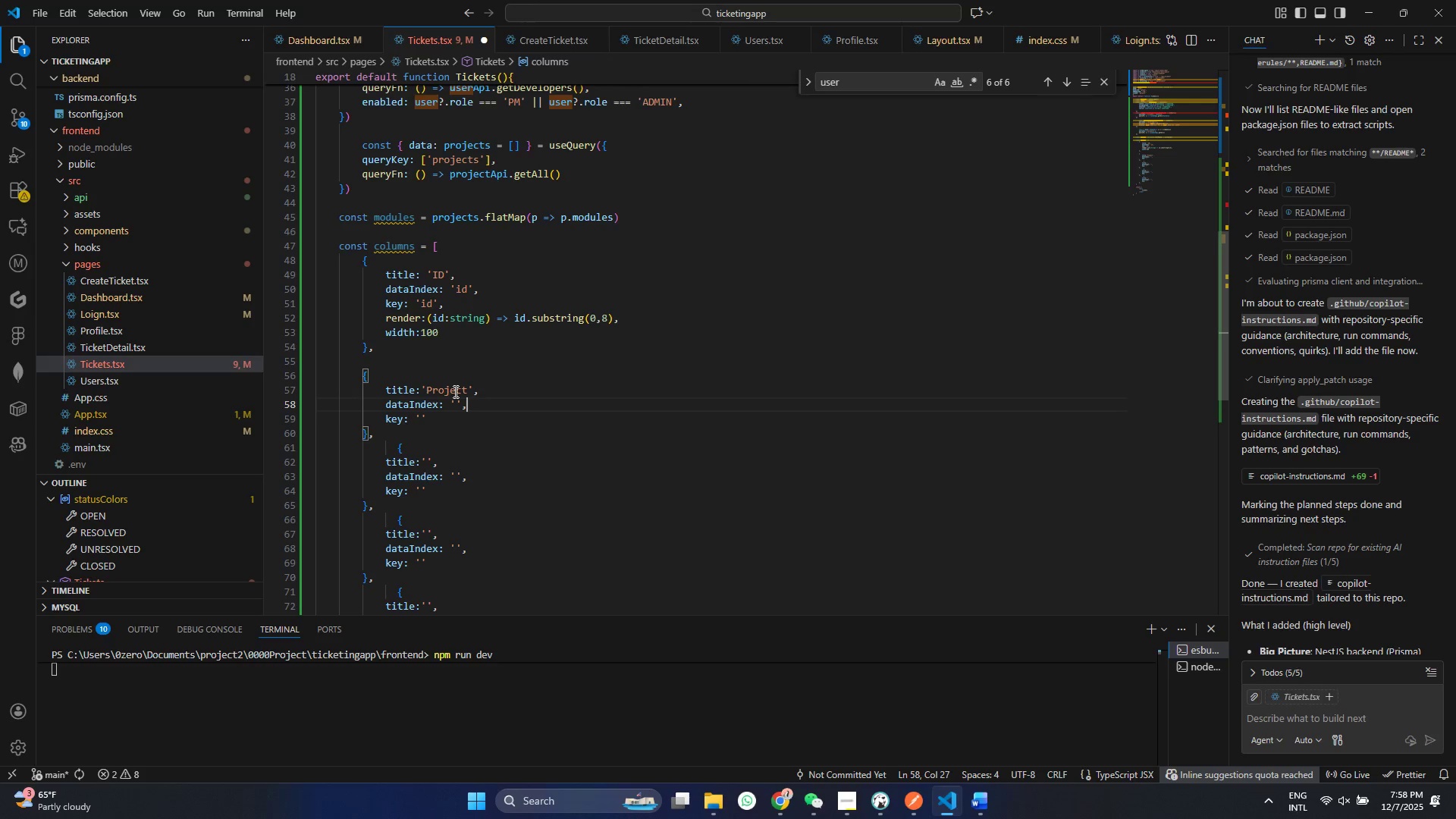 
key(ArrowDown)
 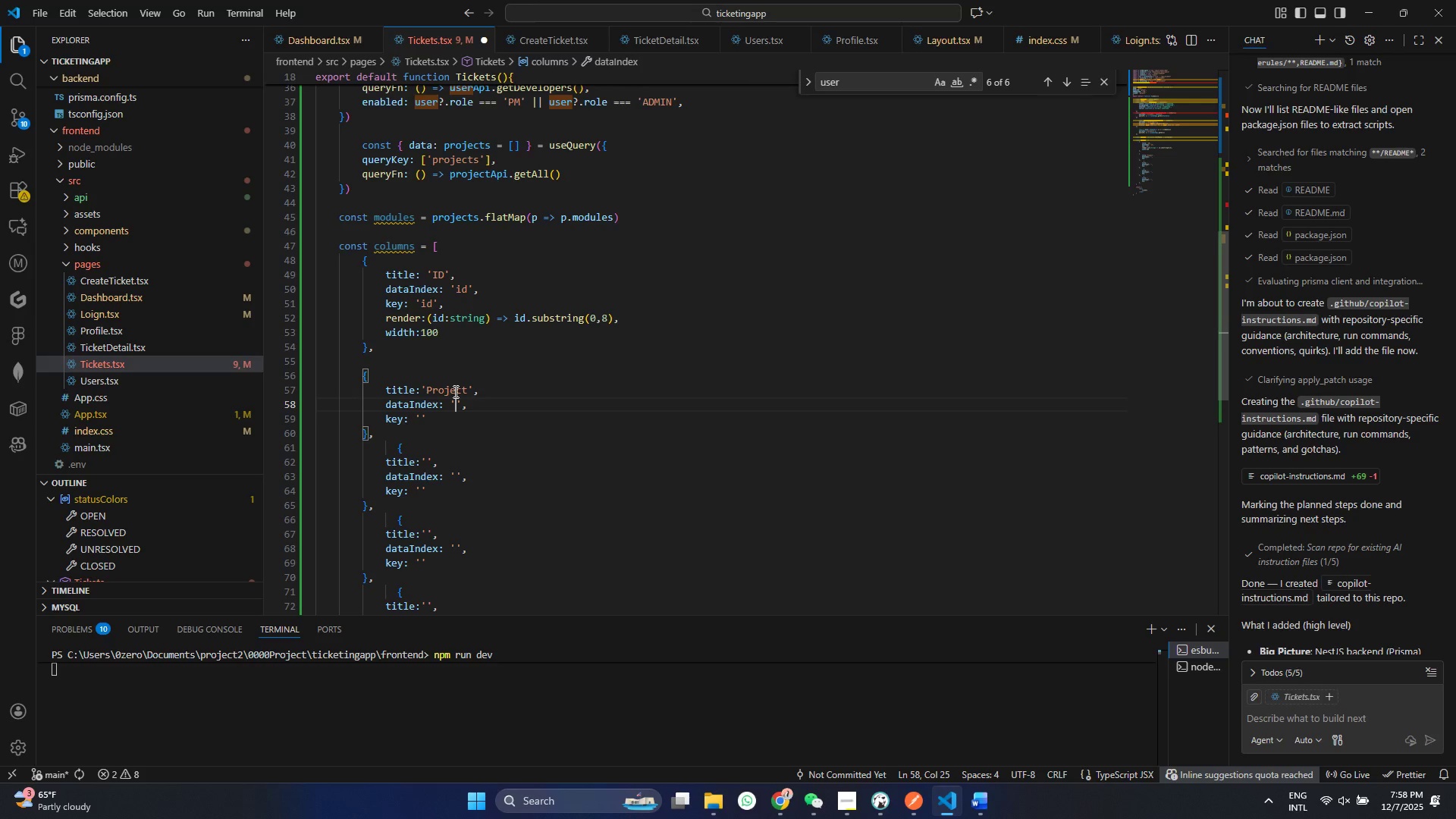 
key(ArrowLeft)
 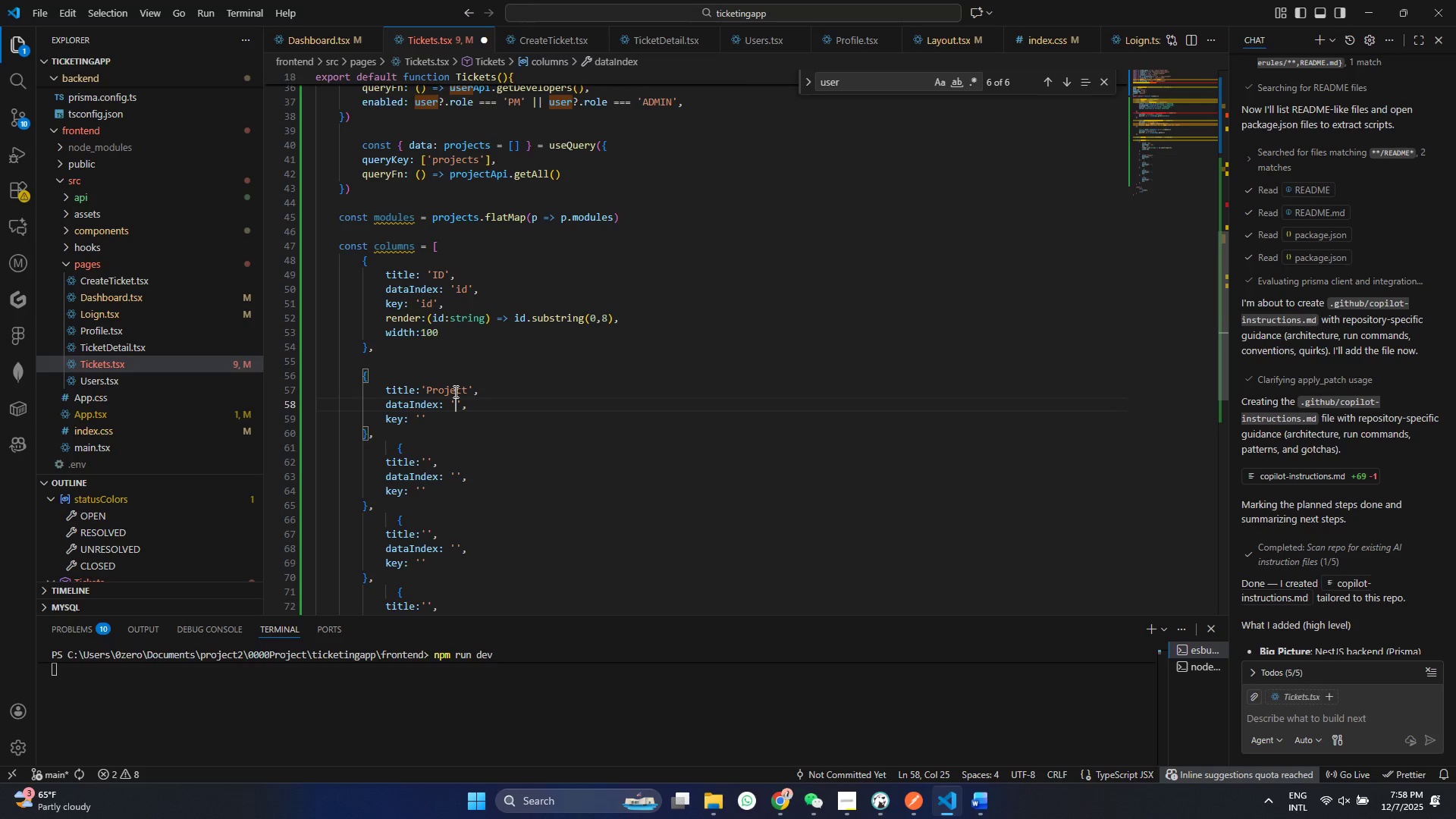 
key(ArrowLeft)
 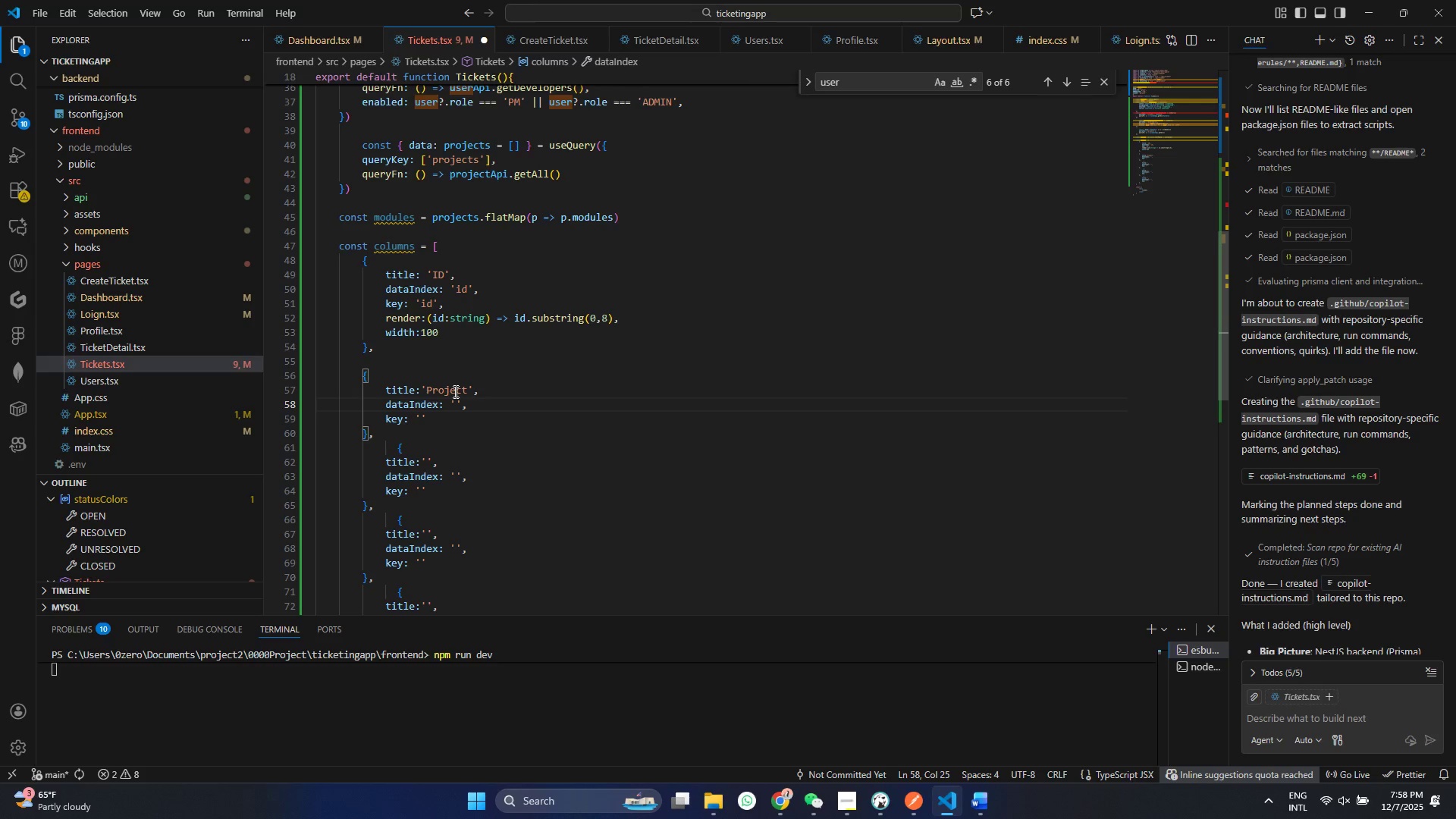 
hold_key(key=ShiftRight, duration=1.06)
 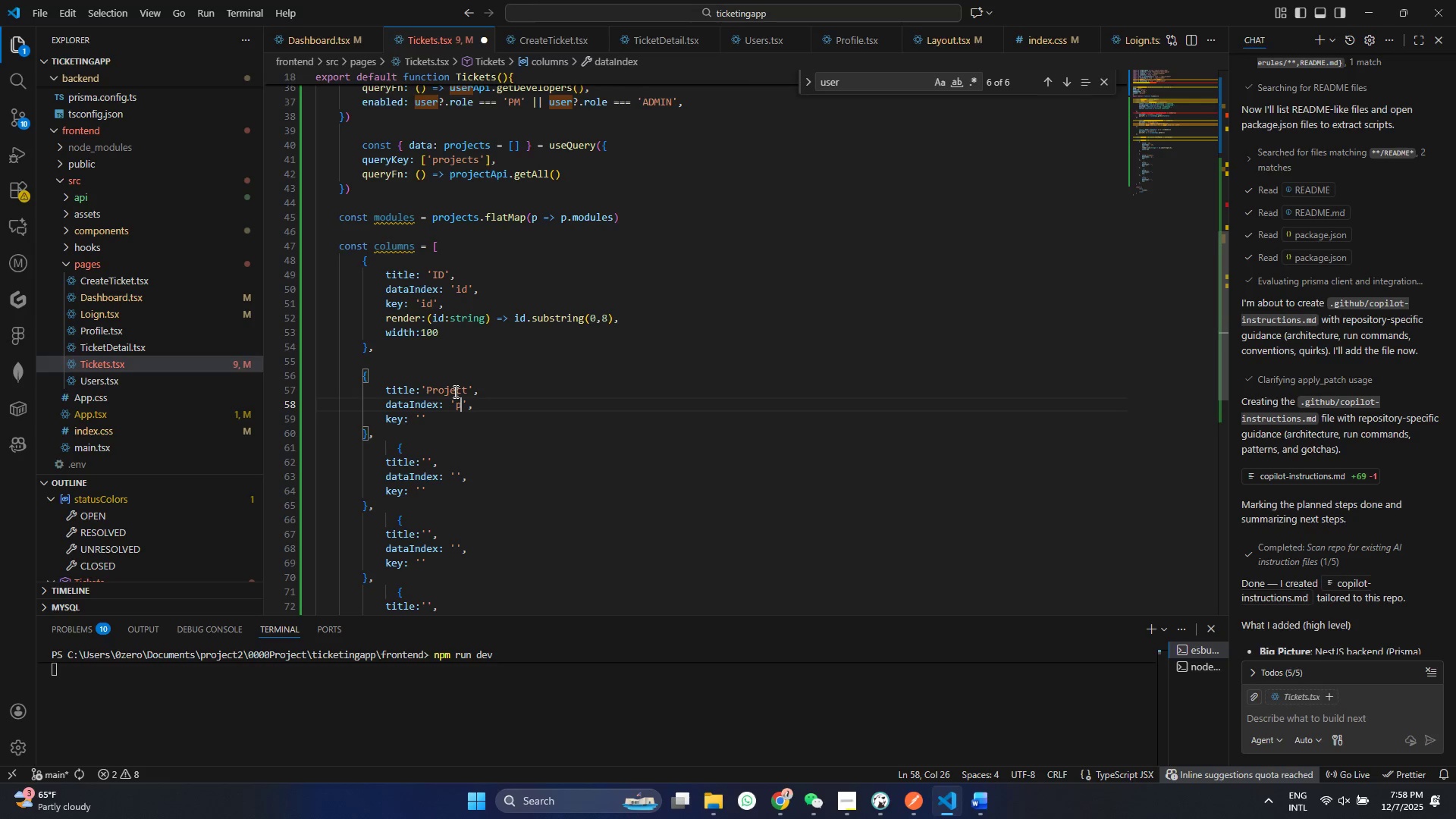 
type(project)
 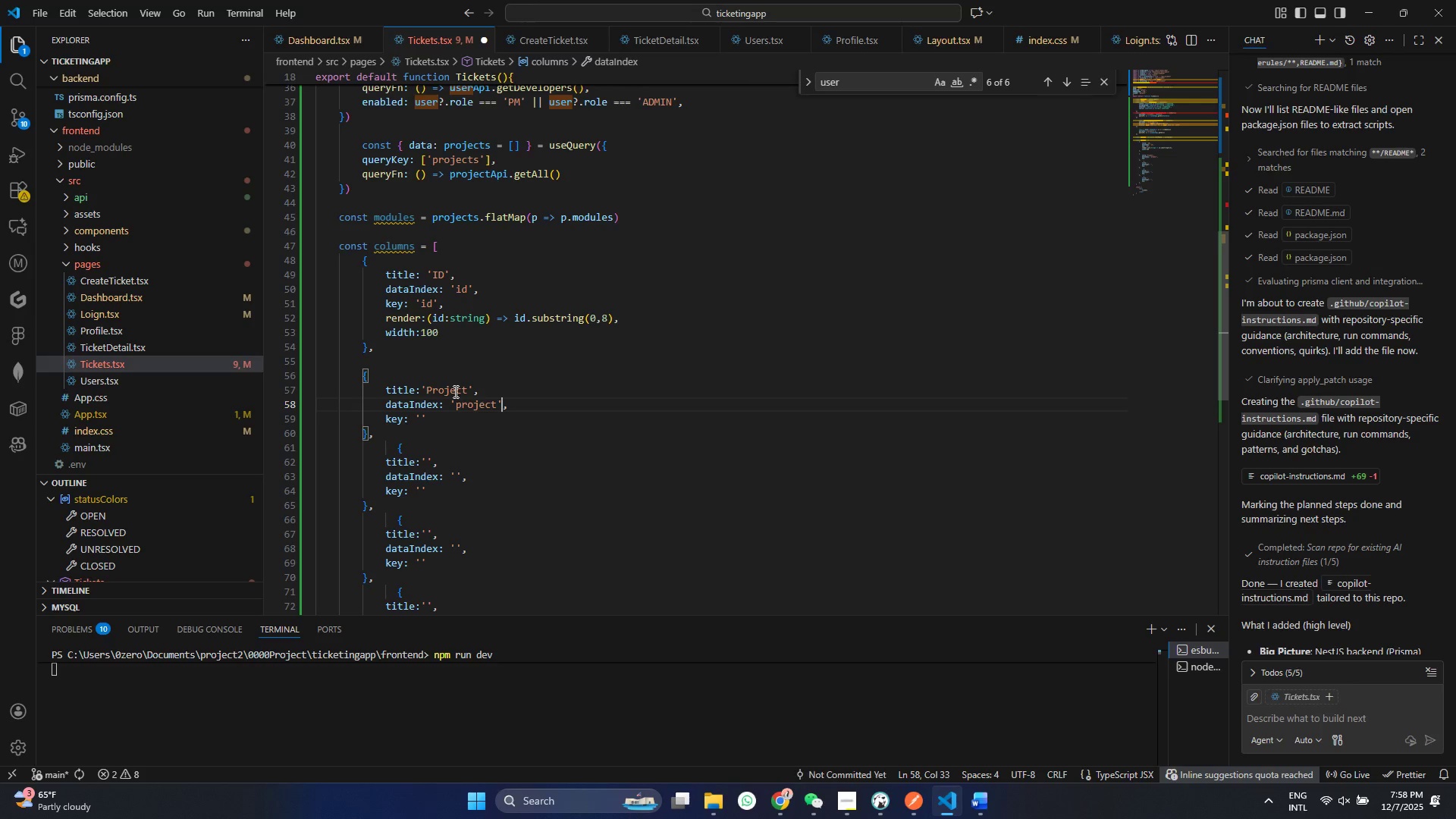 
key(ArrowRight)
 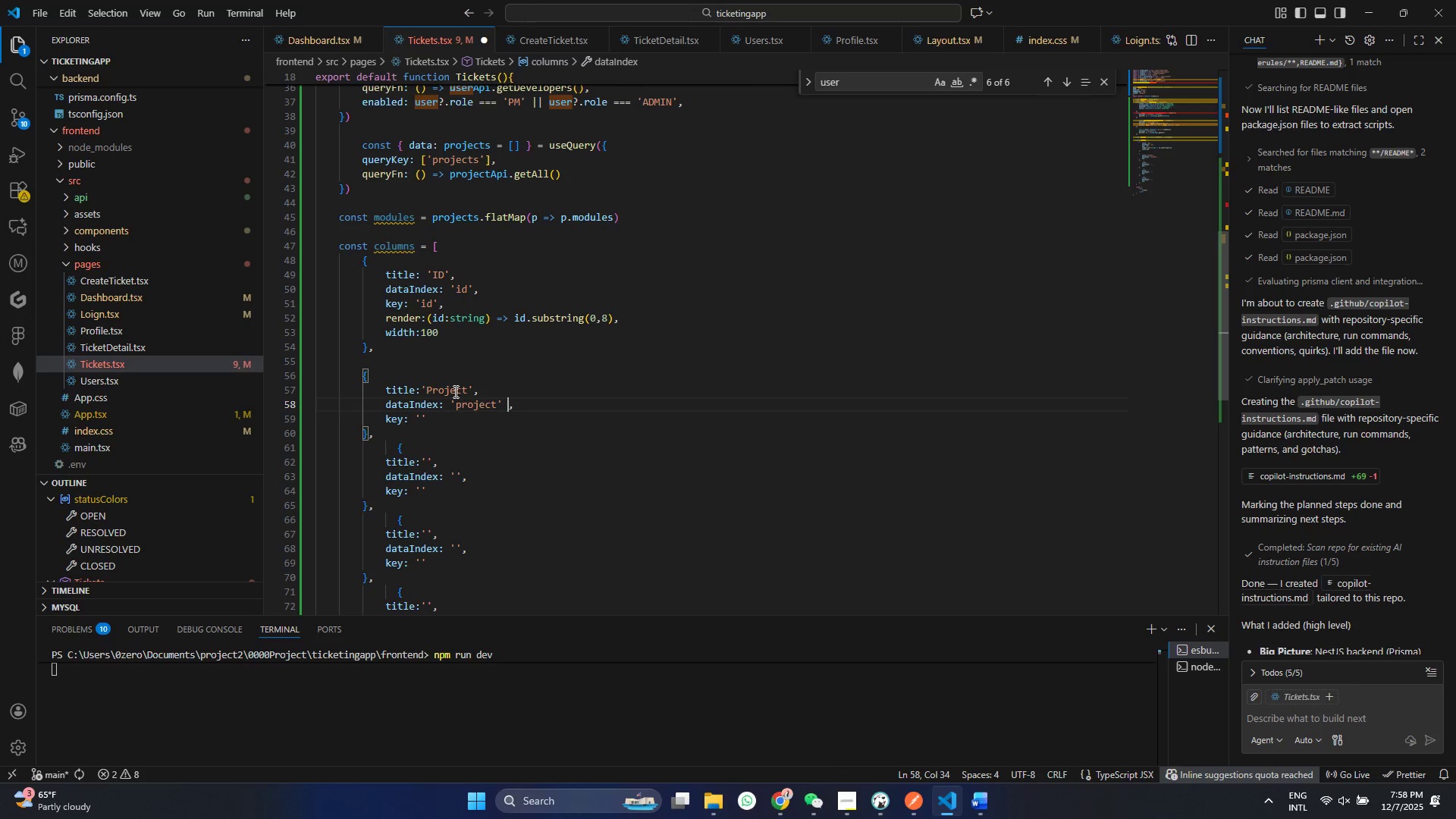 
type( , name)
key(Backspace)
key(Backspace)
key(Backspace)
key(Backspace)
type('')
 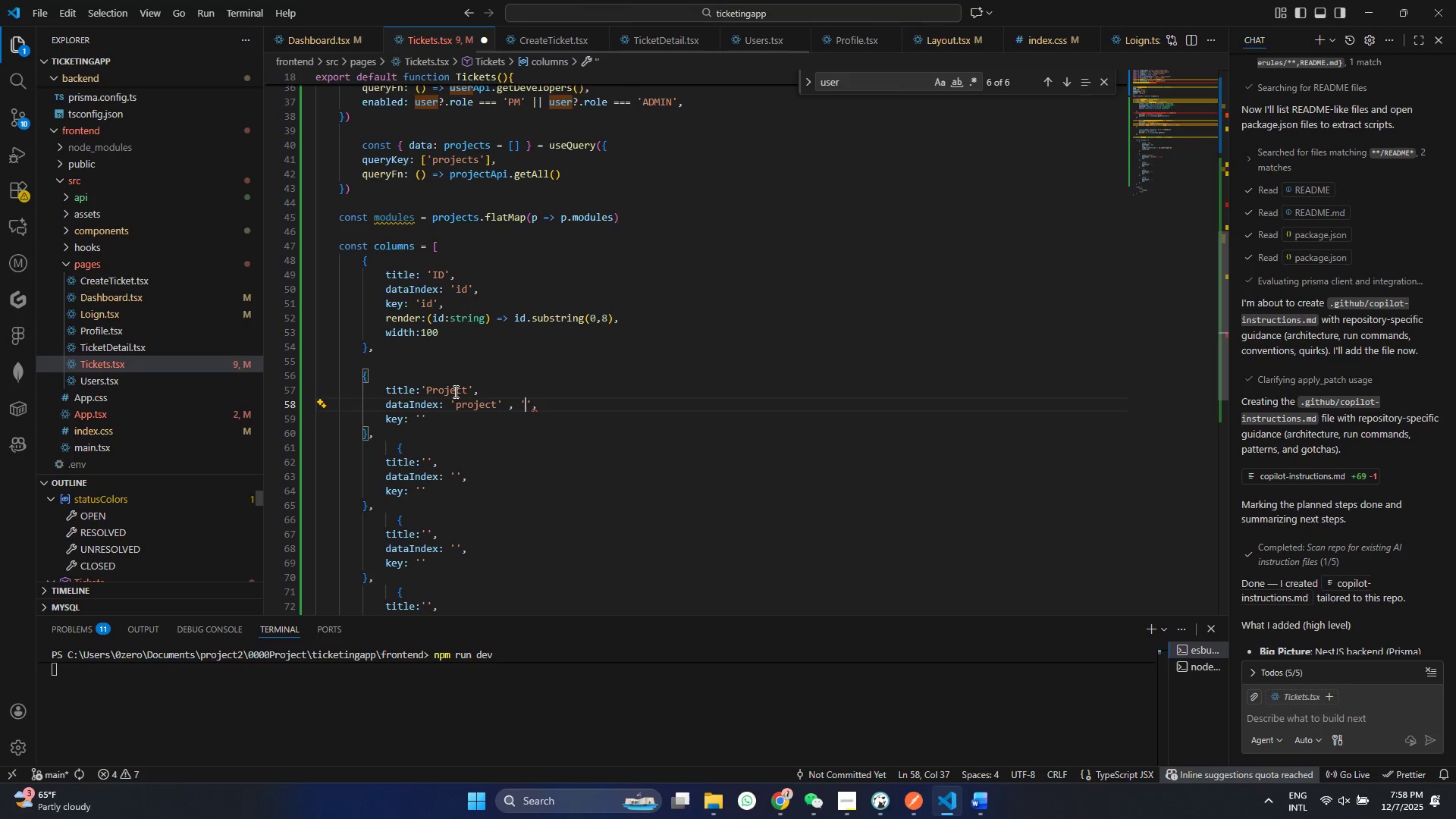 
key(ArrowLeft)
 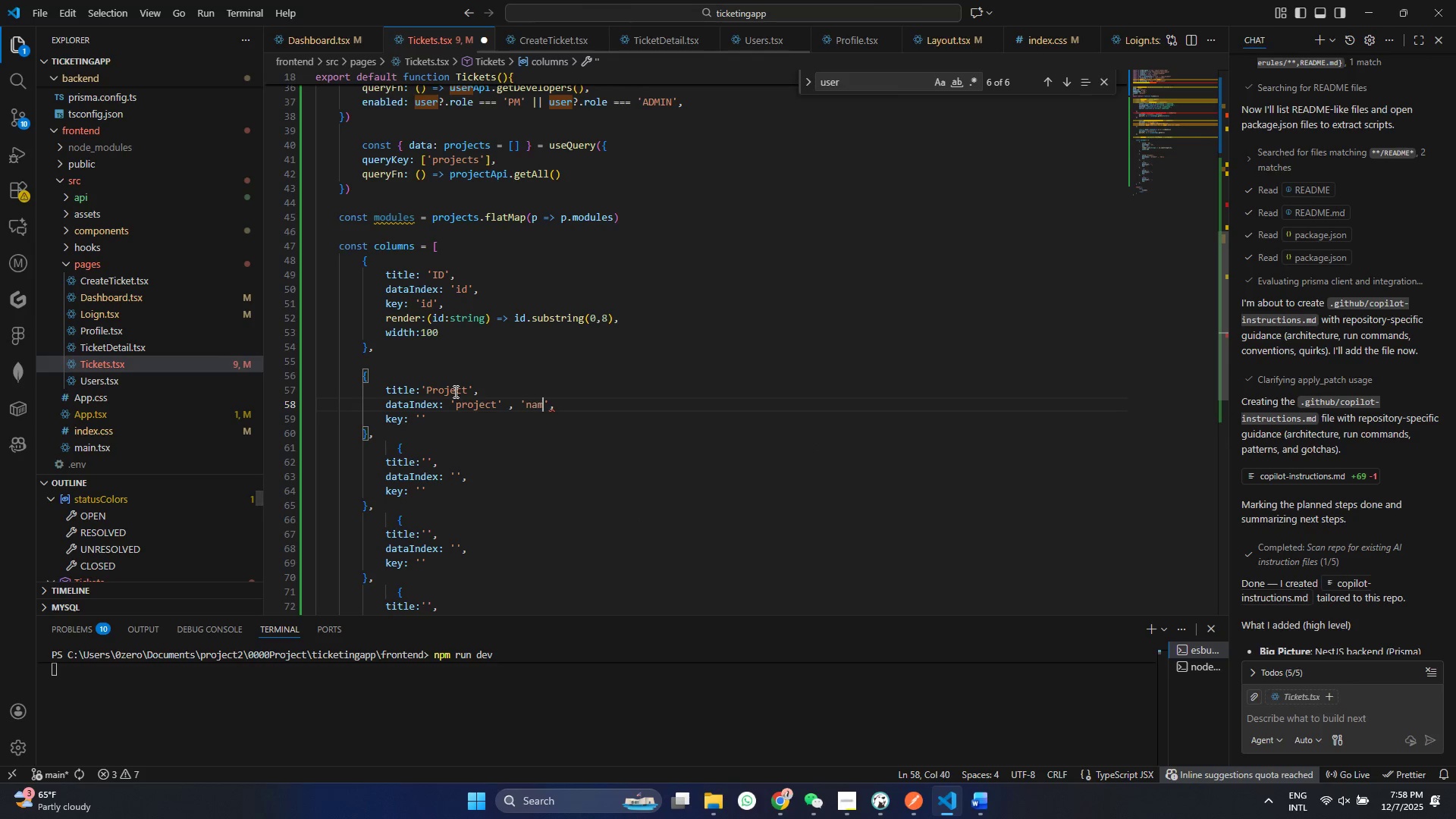 
type(name)
 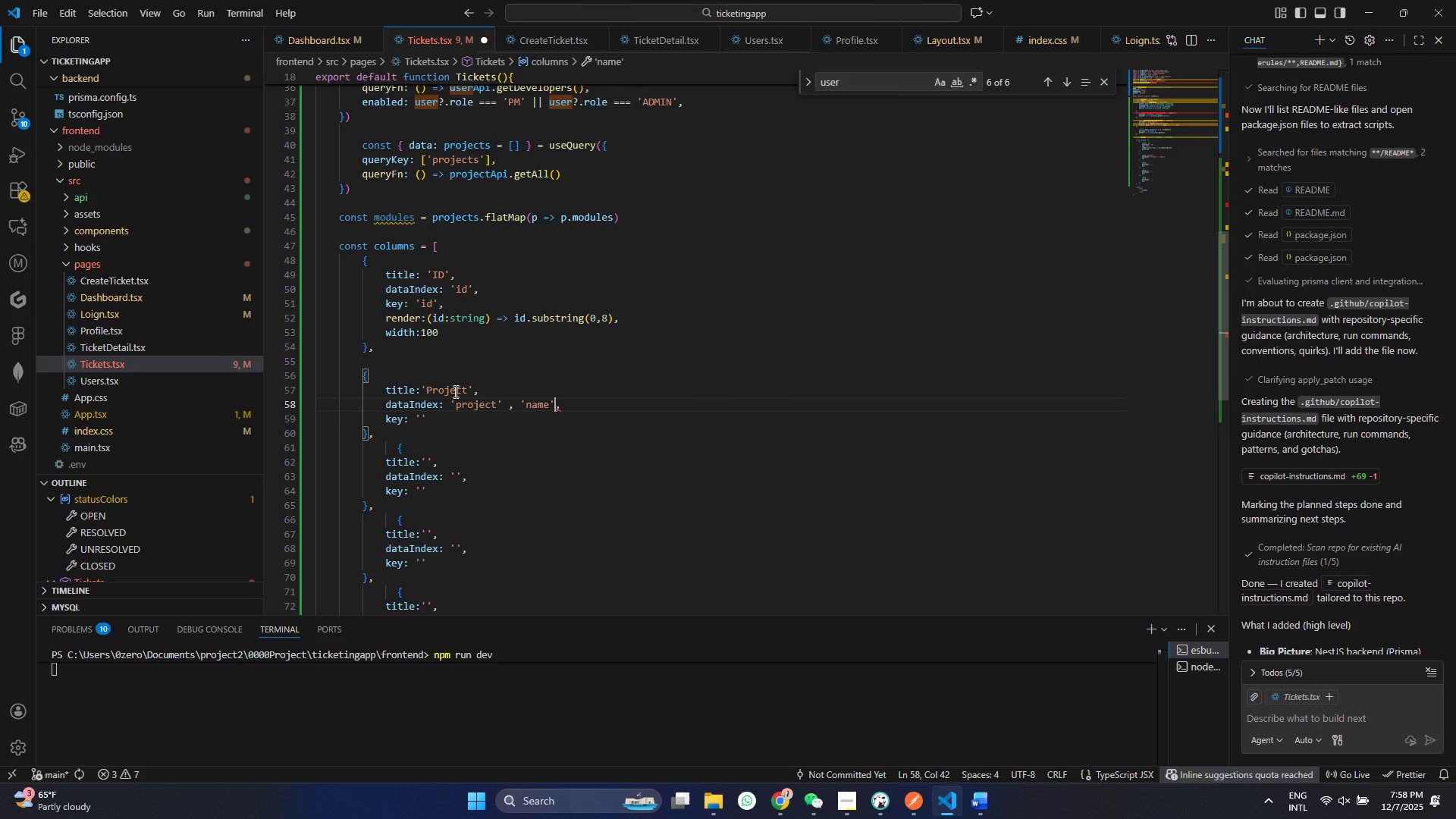 
key(ArrowRight)
 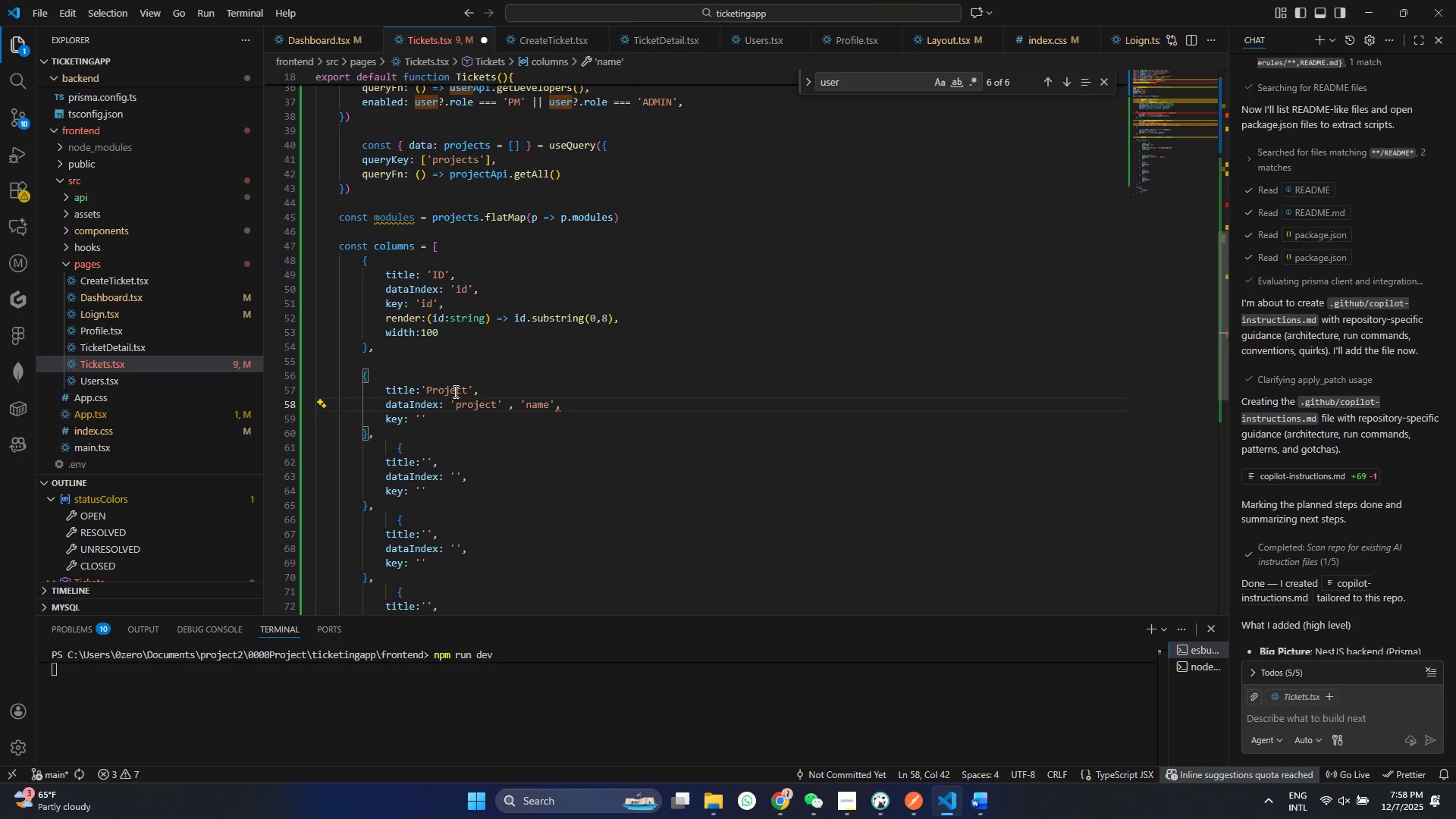 
hold_key(key=ShiftRight, duration=0.97)
 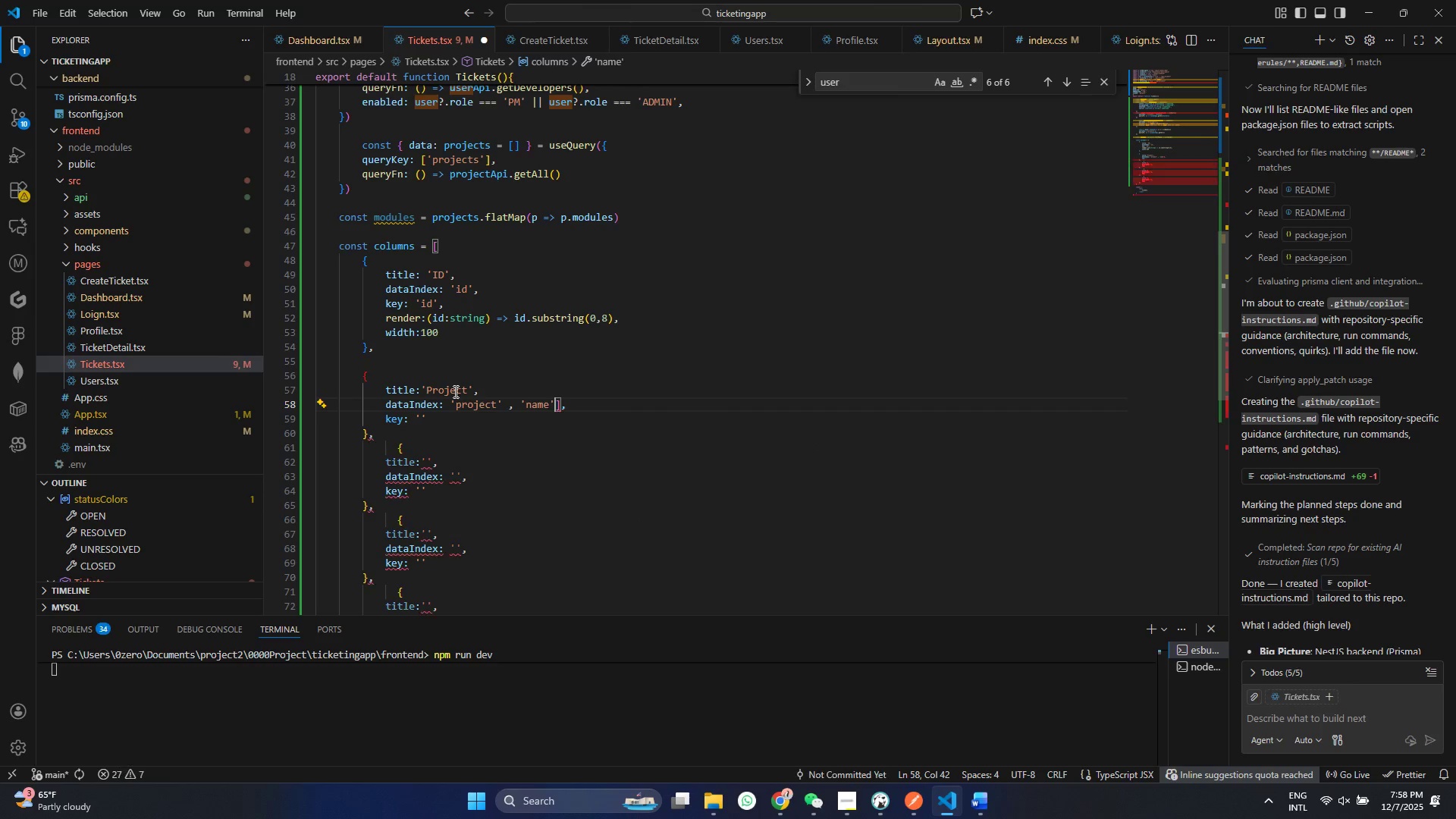 
key(BracketRight)
 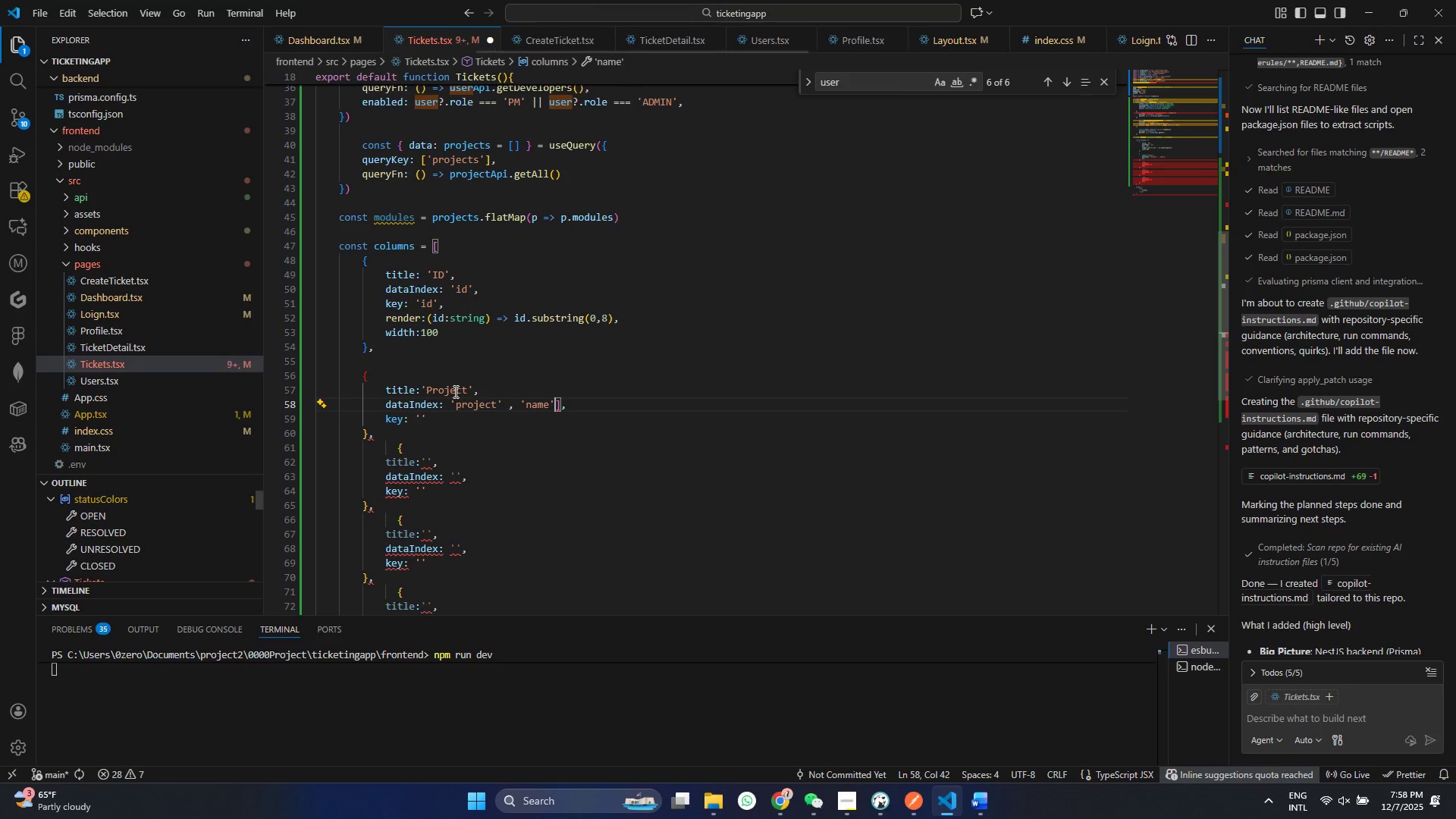 
hold_key(key=ArrowLeft, duration=1.05)
 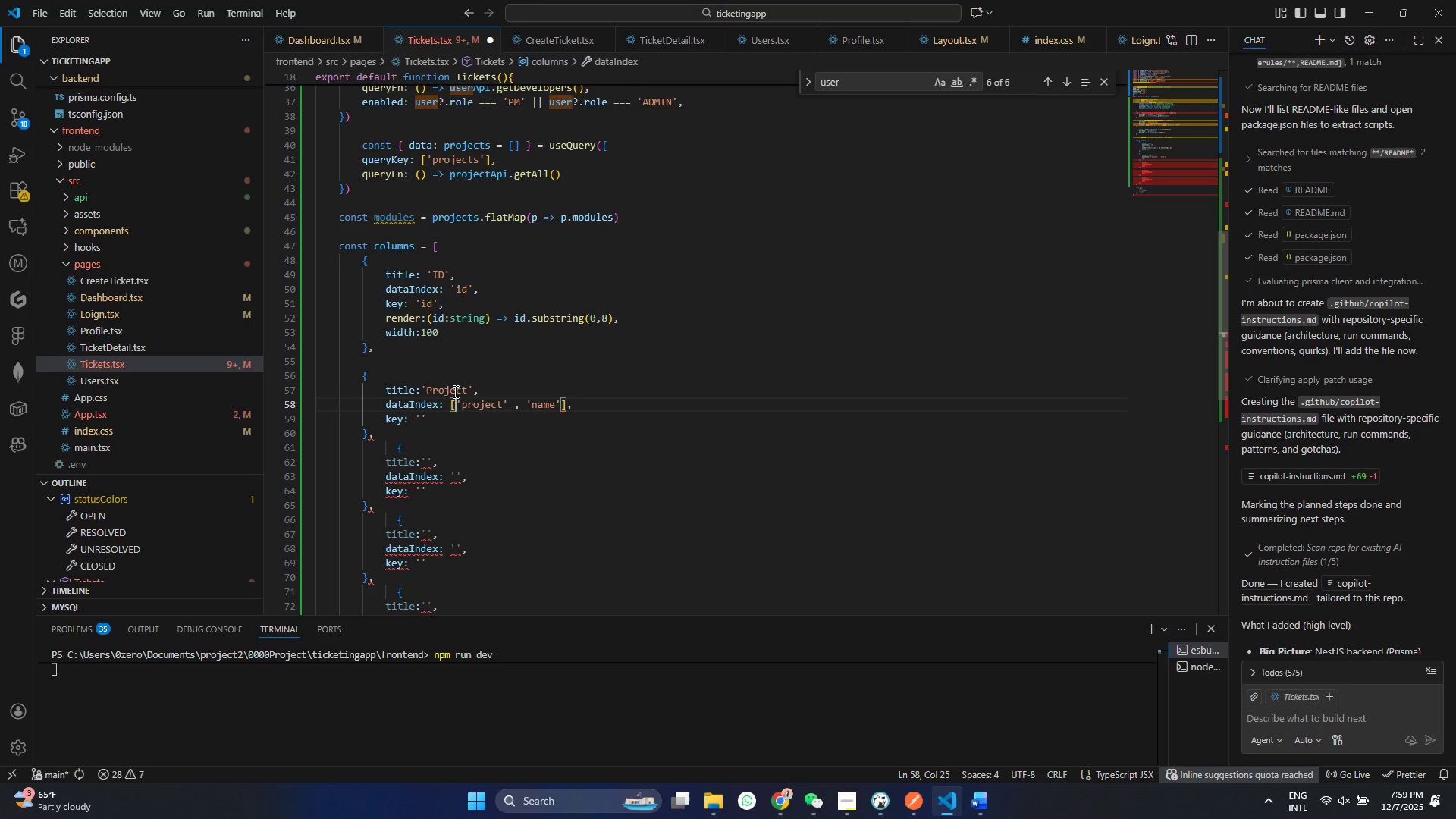 
key(BracketLeft)
 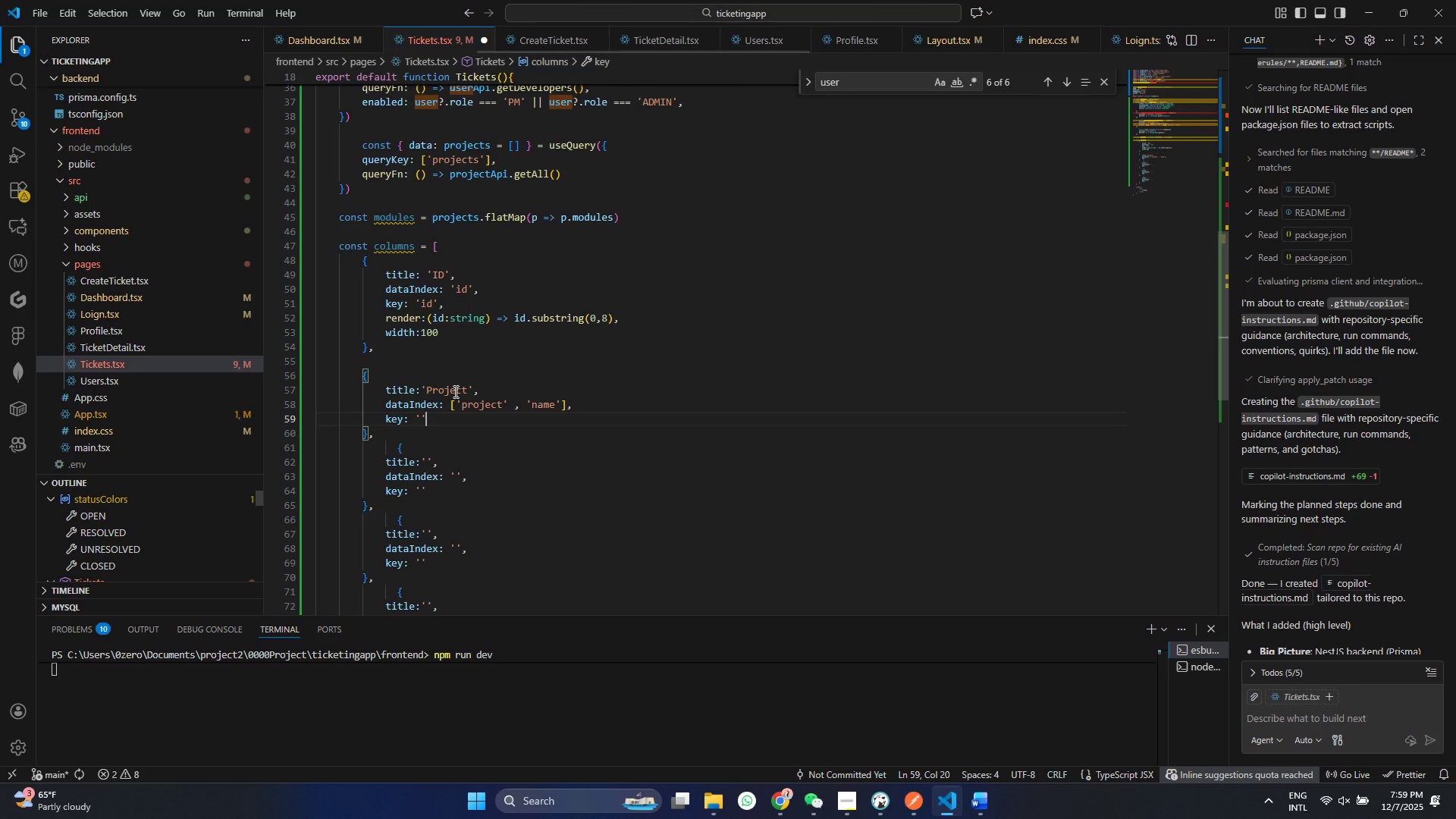 
key(ArrowLeft)
 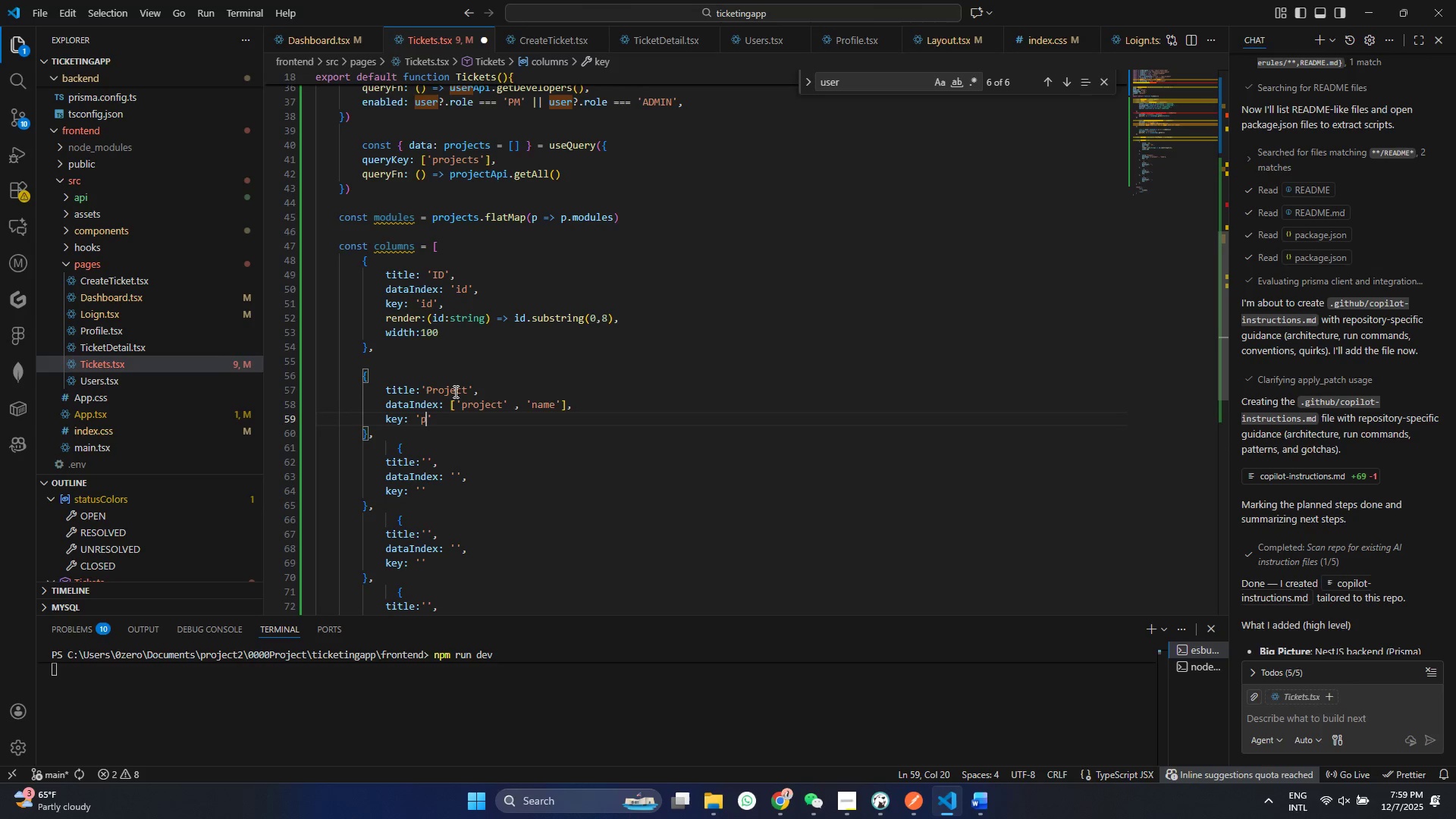 
type(peo)
key(Backspace)
key(Backspace)
type(e)
key(Backspace)
type(roject)
 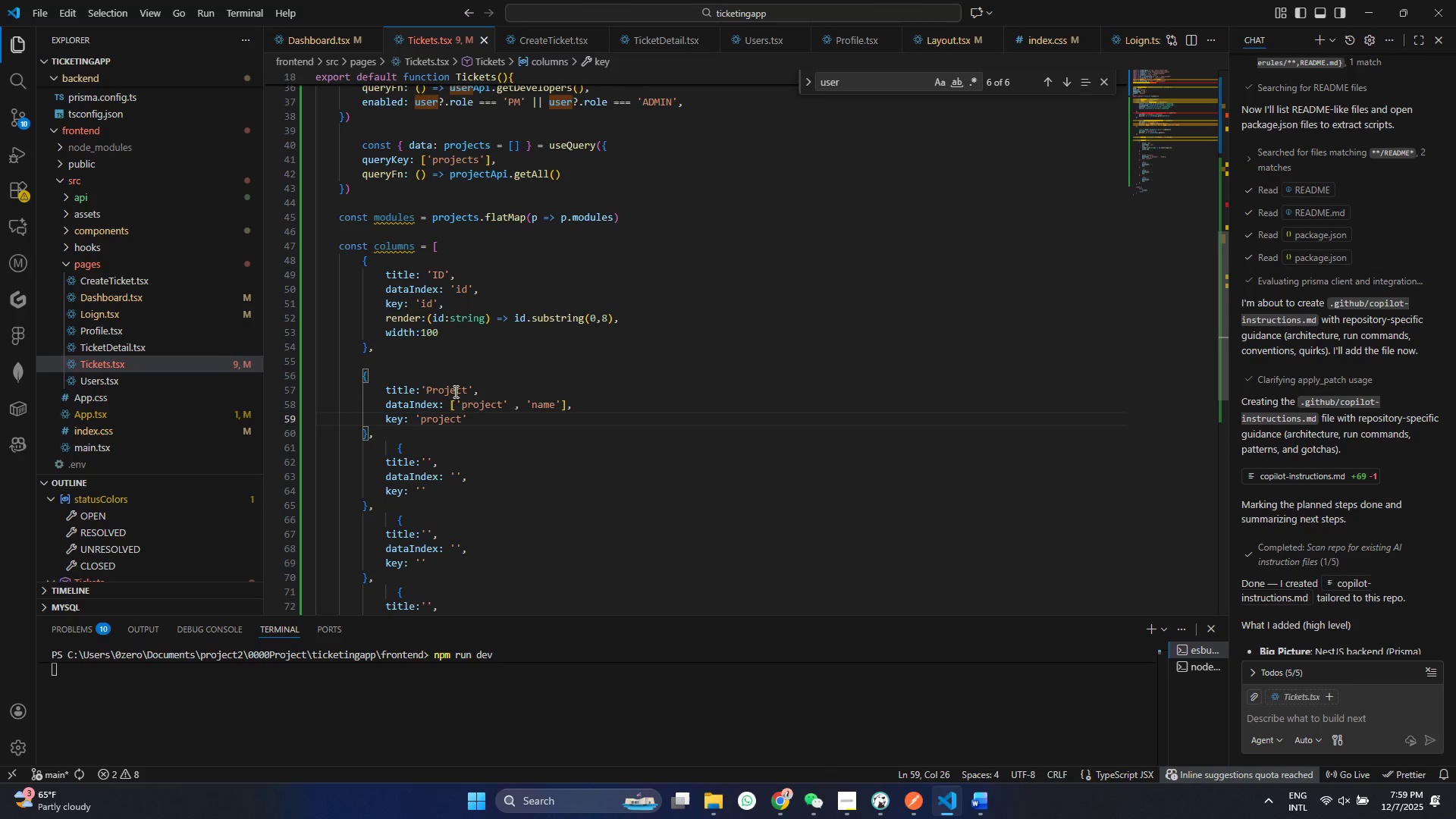 
key(Control+ControlLeft)
 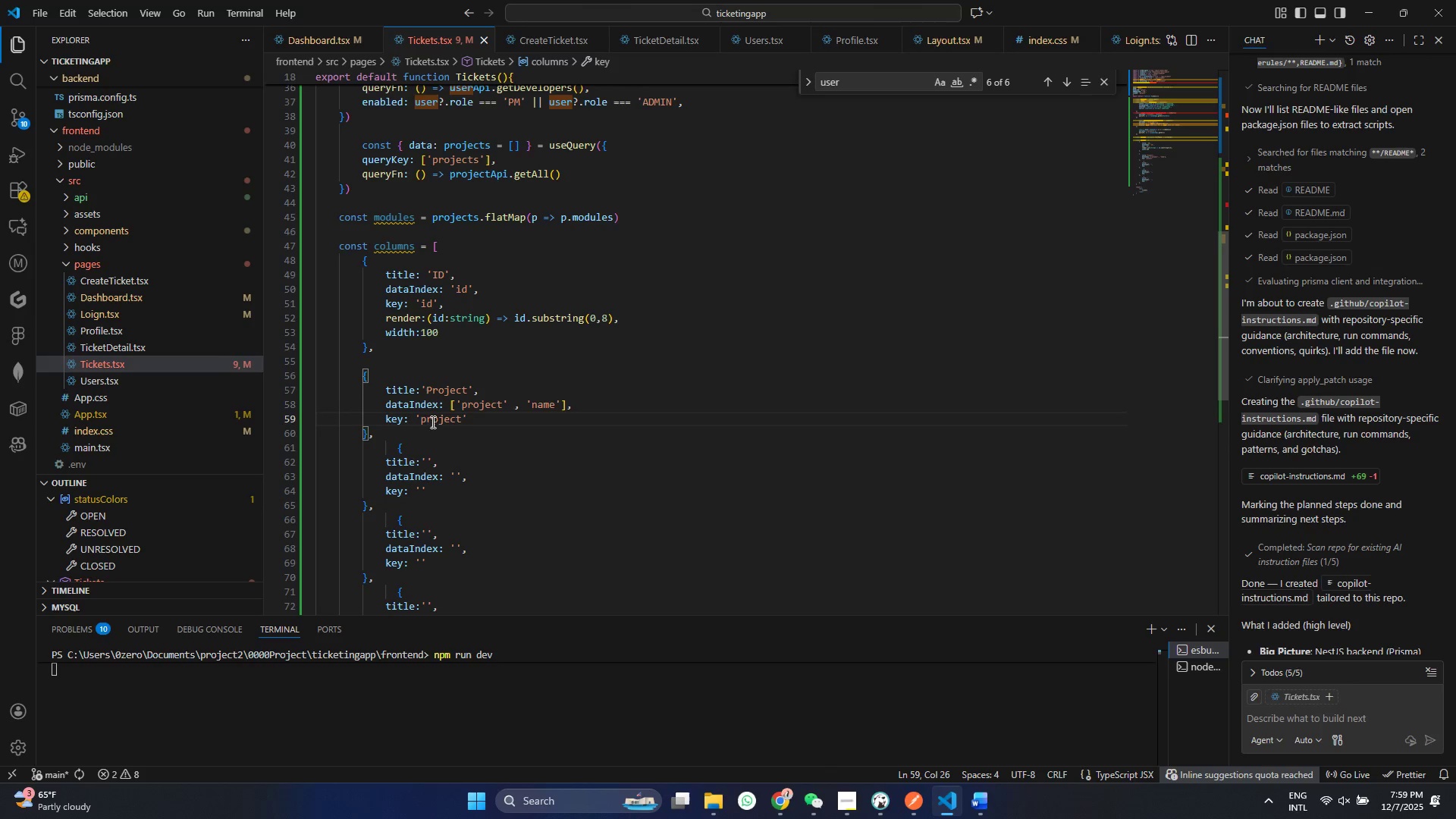 
key(Control+S)
 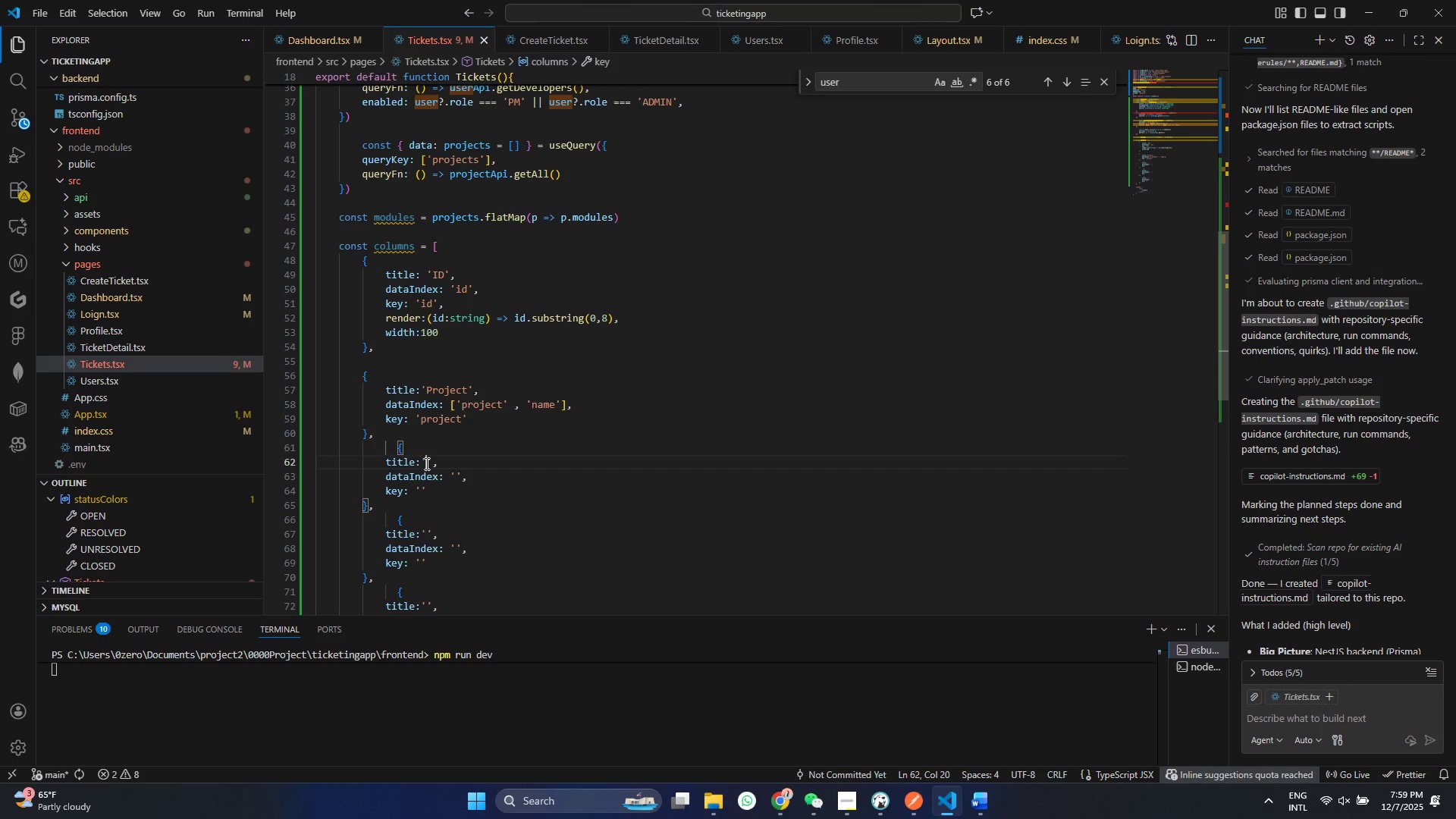 
left_click([425, 463])
 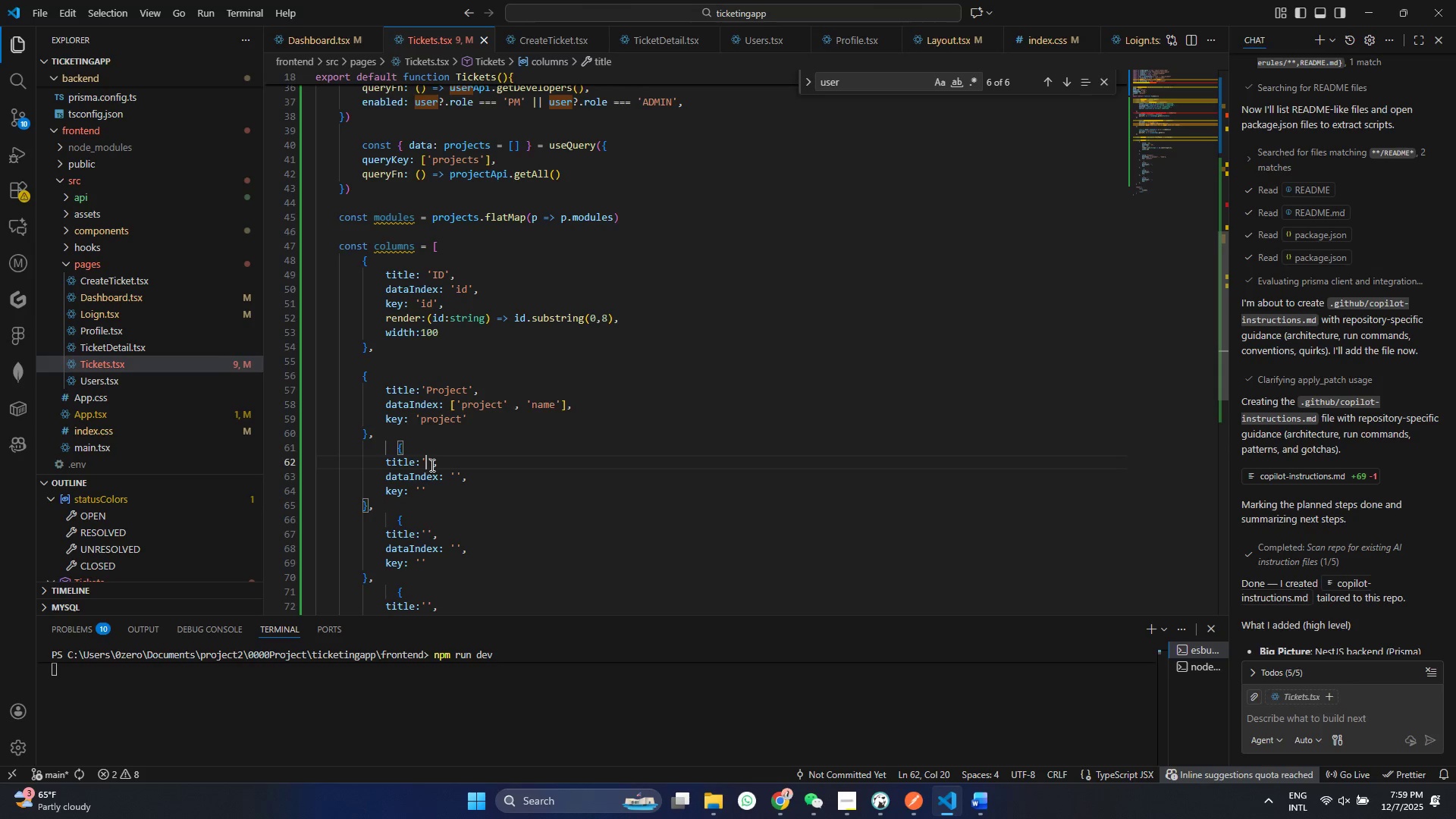 
type(Moduel)
key(Backspace)
key(Backspace)
type(le)
 